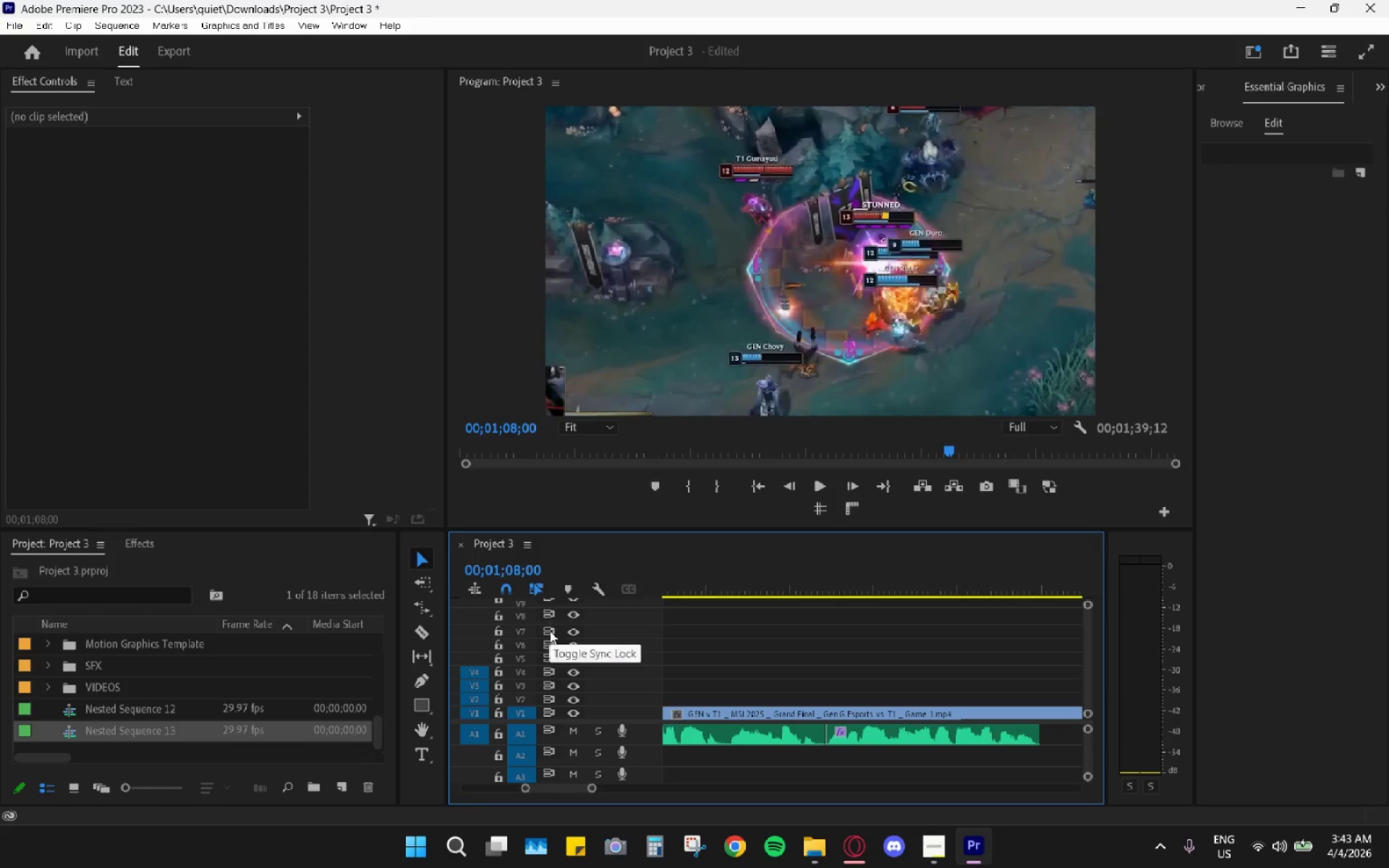 
scroll: coordinate [559, 629], scroll_direction: down, amount: 6.0
 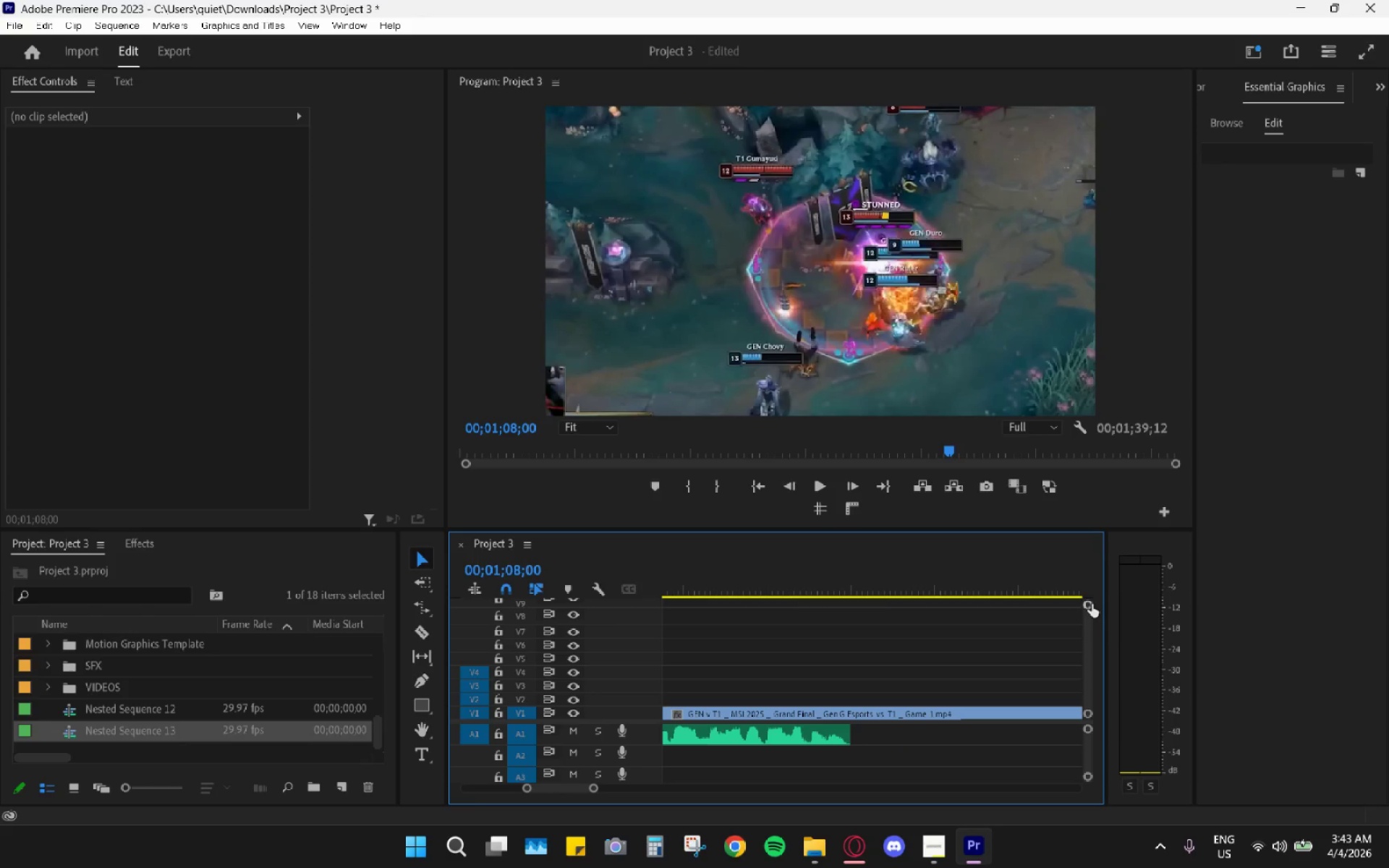 
left_click_drag(start_coordinate=[1090, 621], to_coordinate=[1083, 590])
 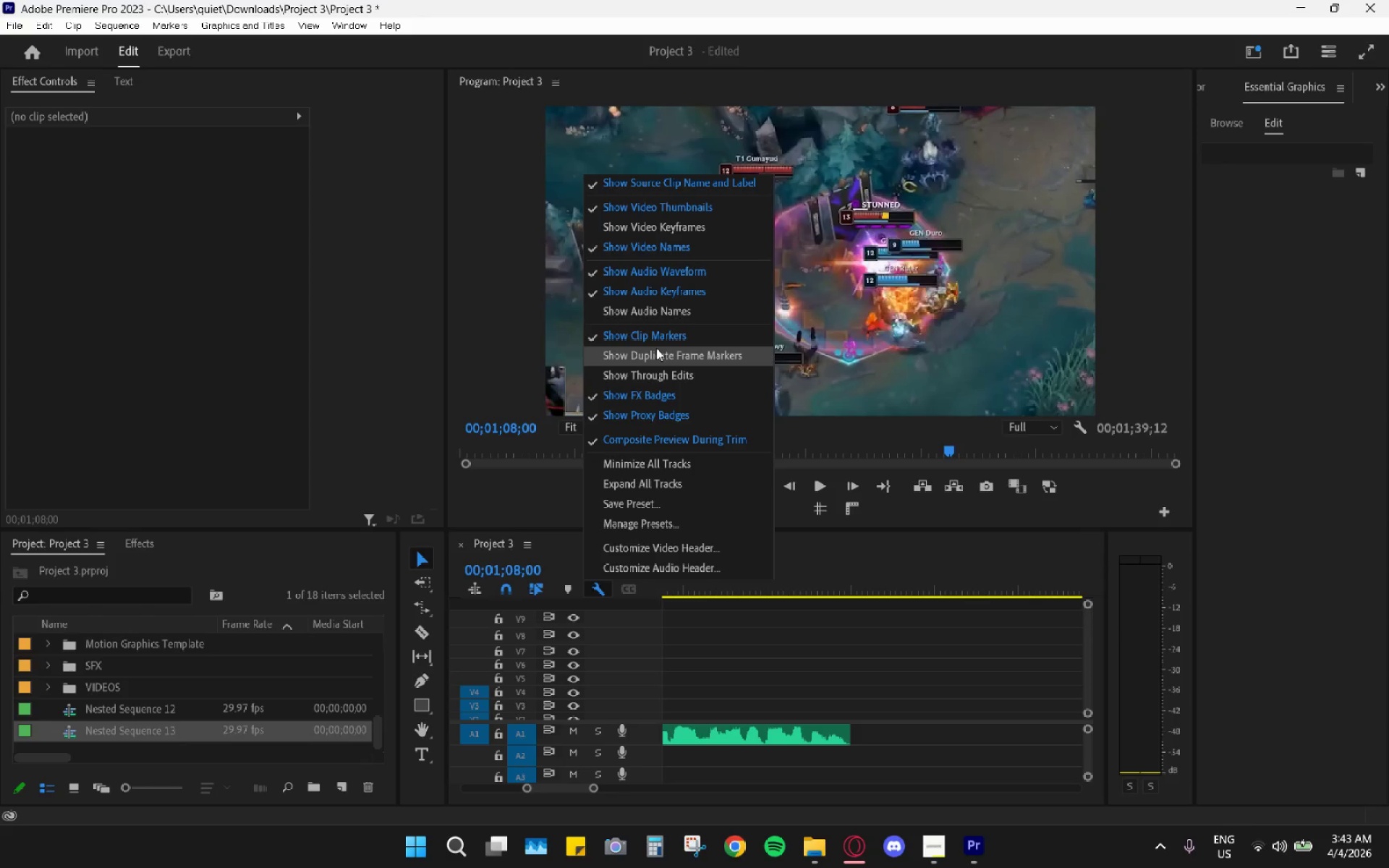 
wait(5.48)
 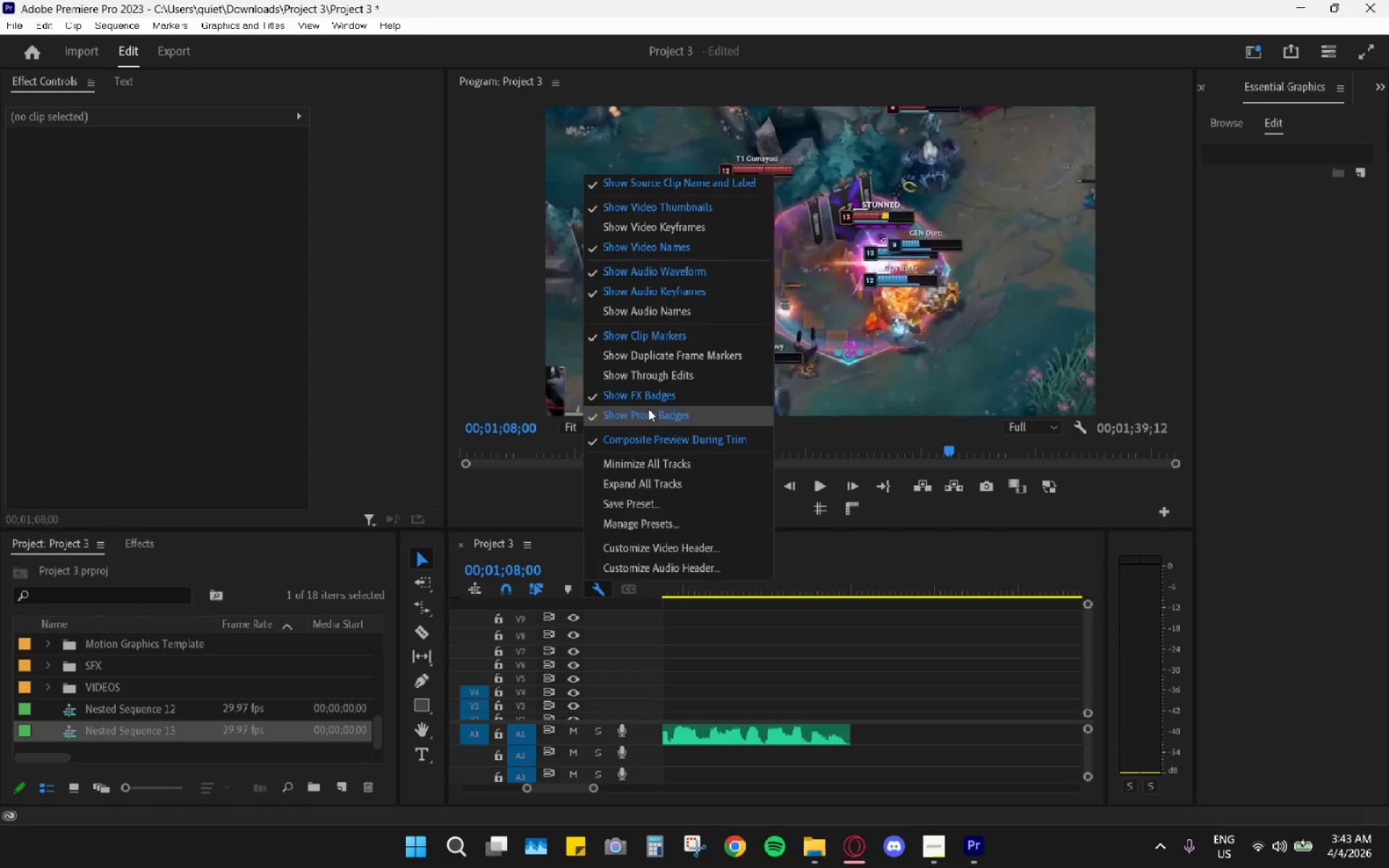 
left_click([674, 226])
 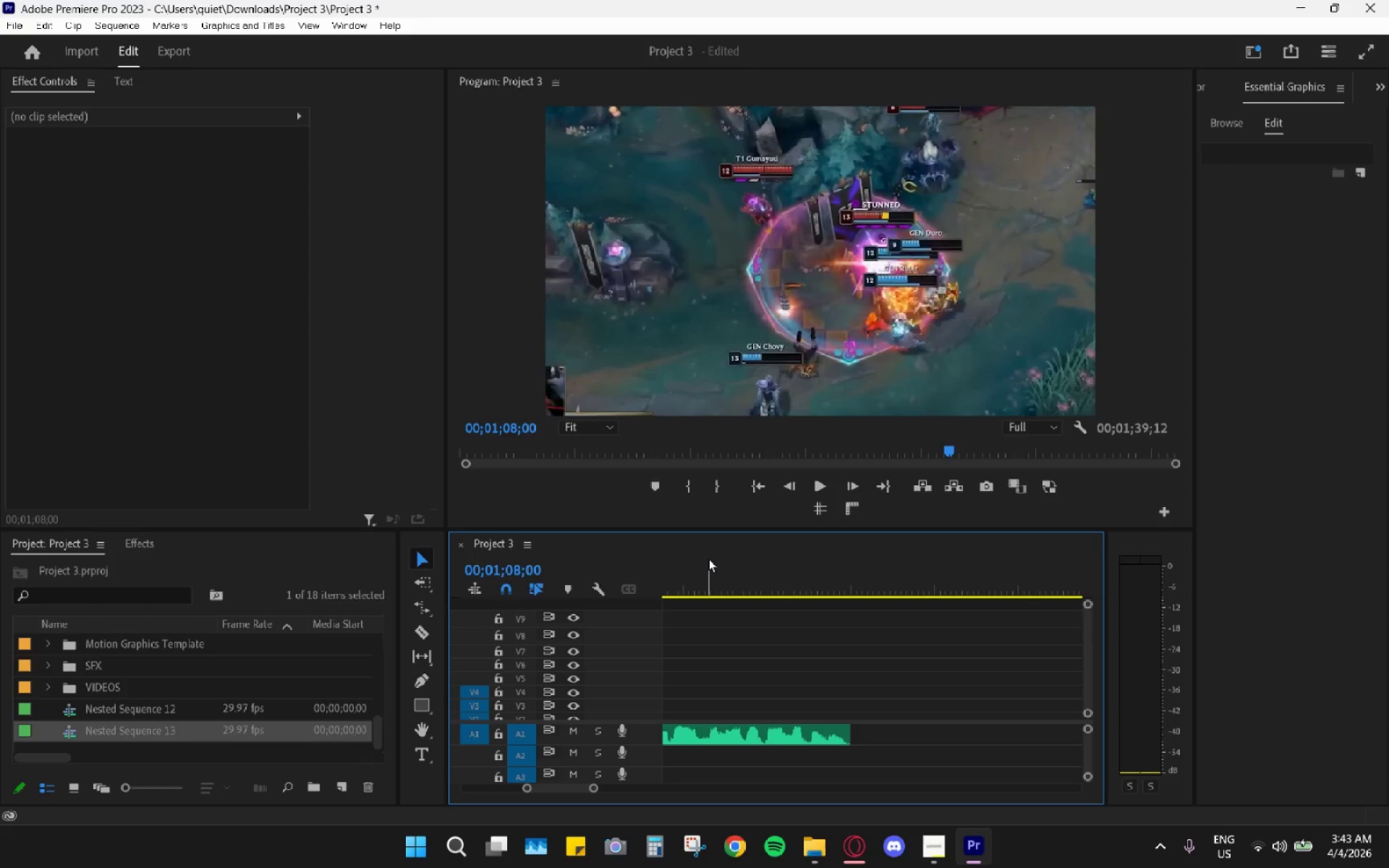 
key(Control+Z)
 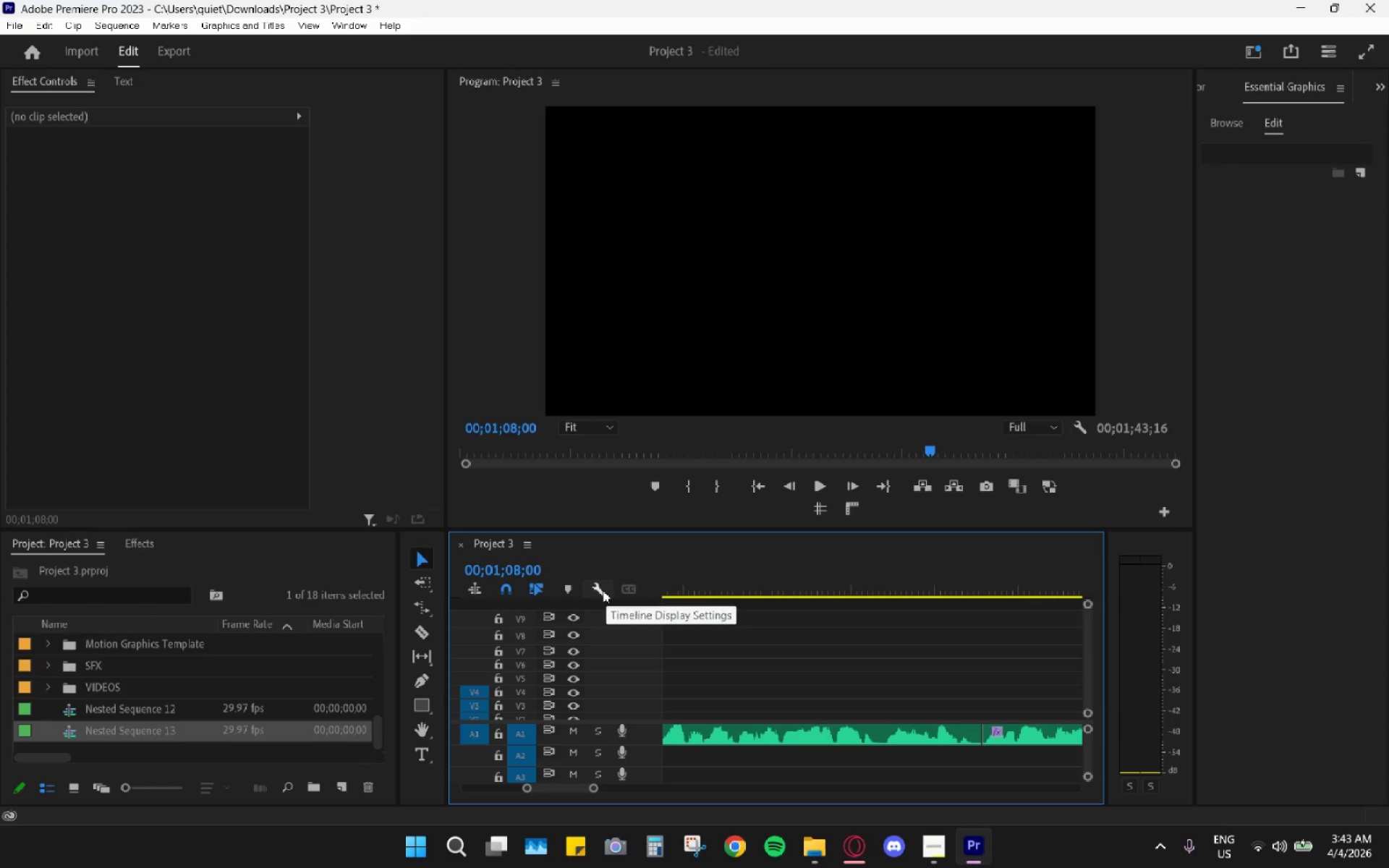 
hold_key(key=AltLeft, duration=0.59)
scroll: coordinate [744, 745], scroll_direction: down, amount: 15.0
 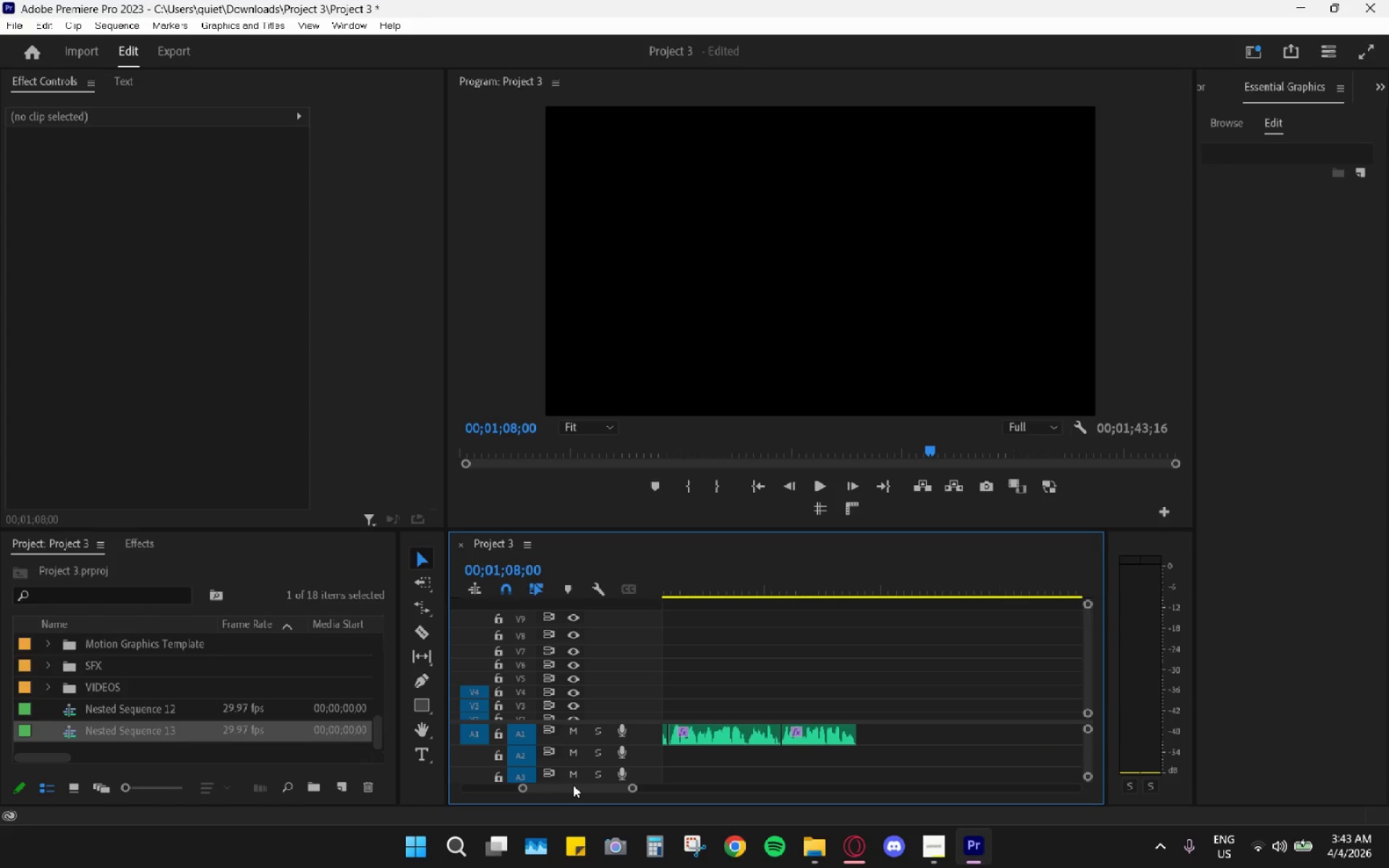 
left_click_drag(start_coordinate=[573, 785], to_coordinate=[462, 794])
 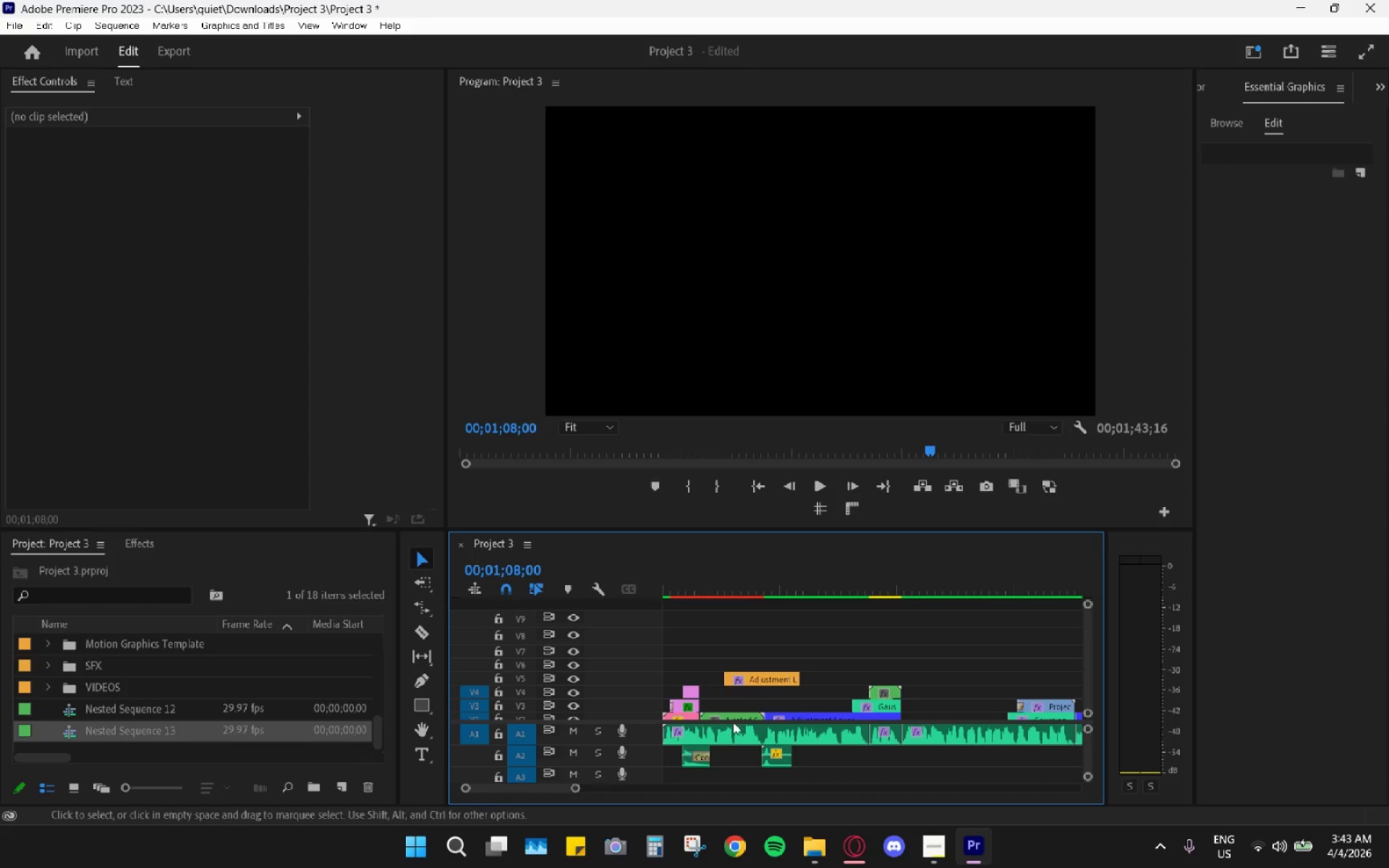 
left_click([893, 732])
 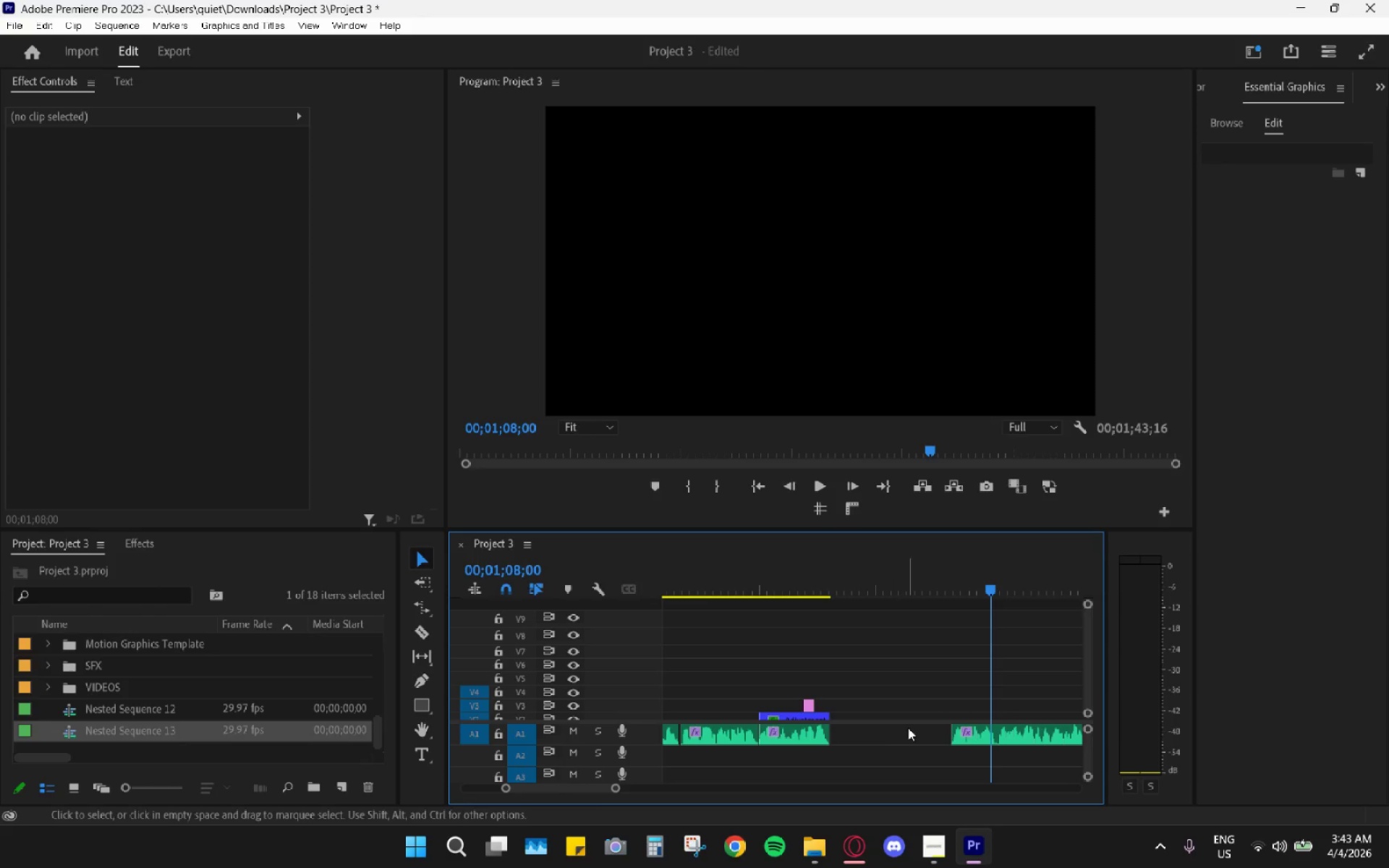 
scroll: coordinate [788, 721], scroll_direction: down, amount: 61.0
 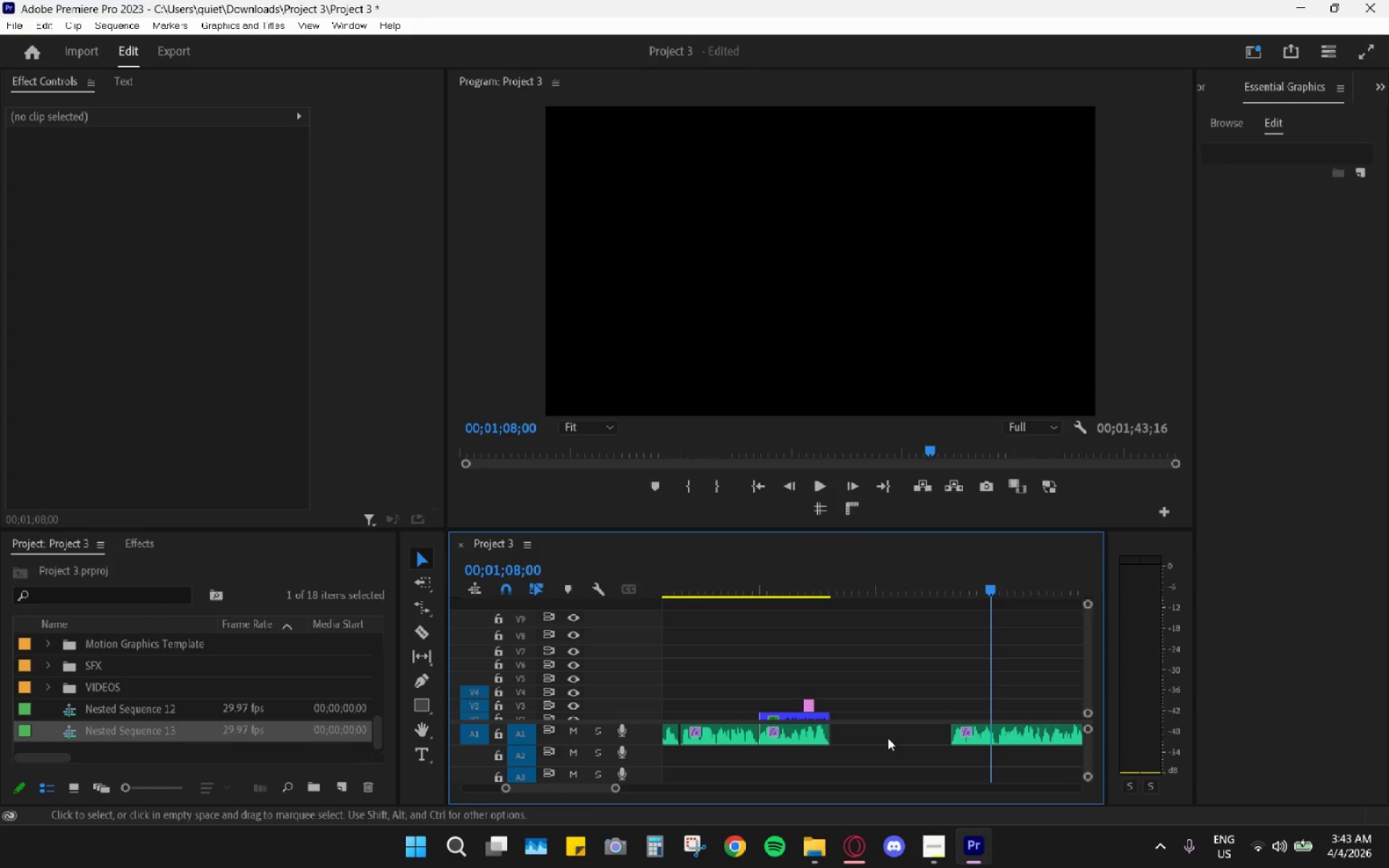 
triple_click([912, 733])
 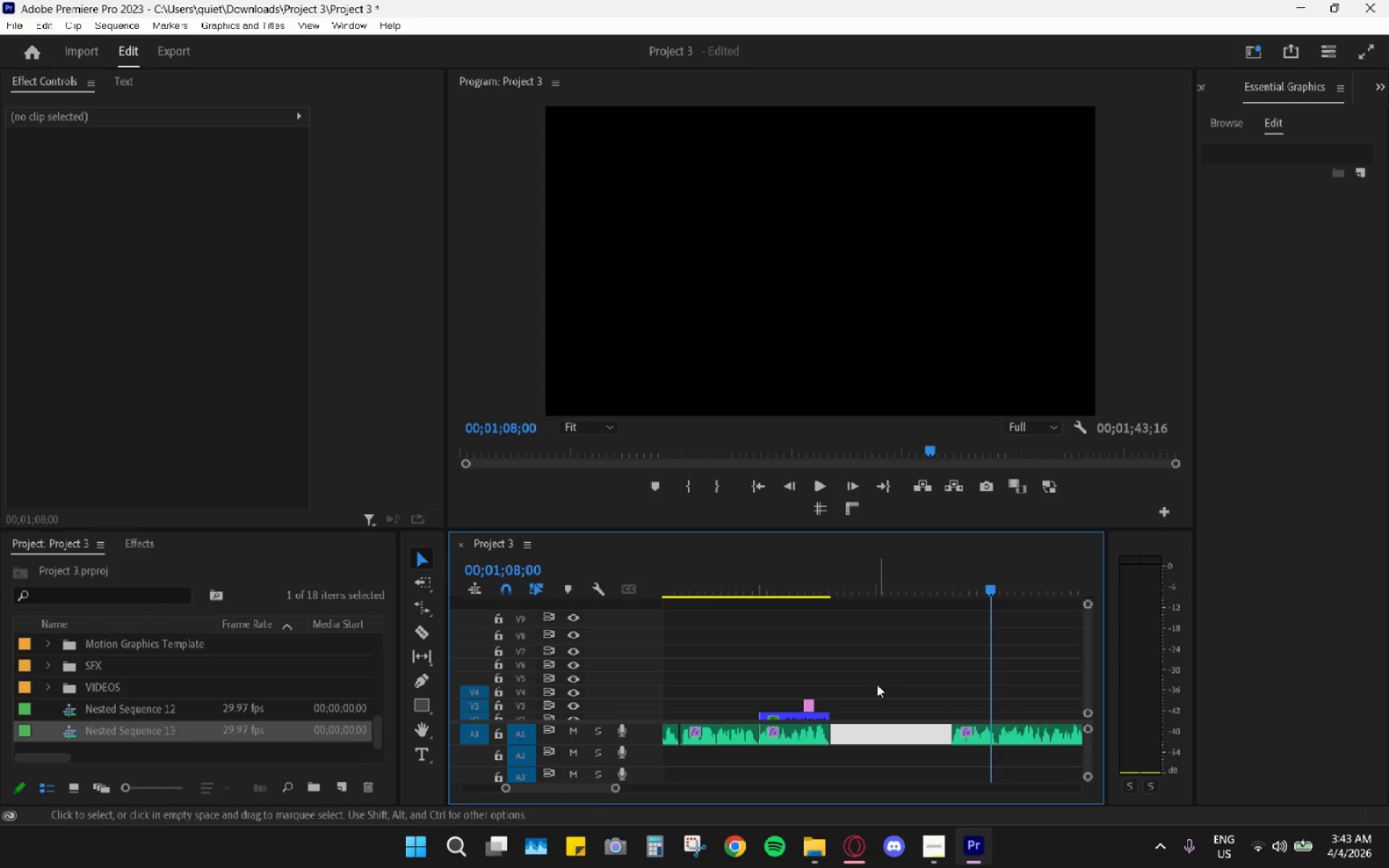 
key(H)
 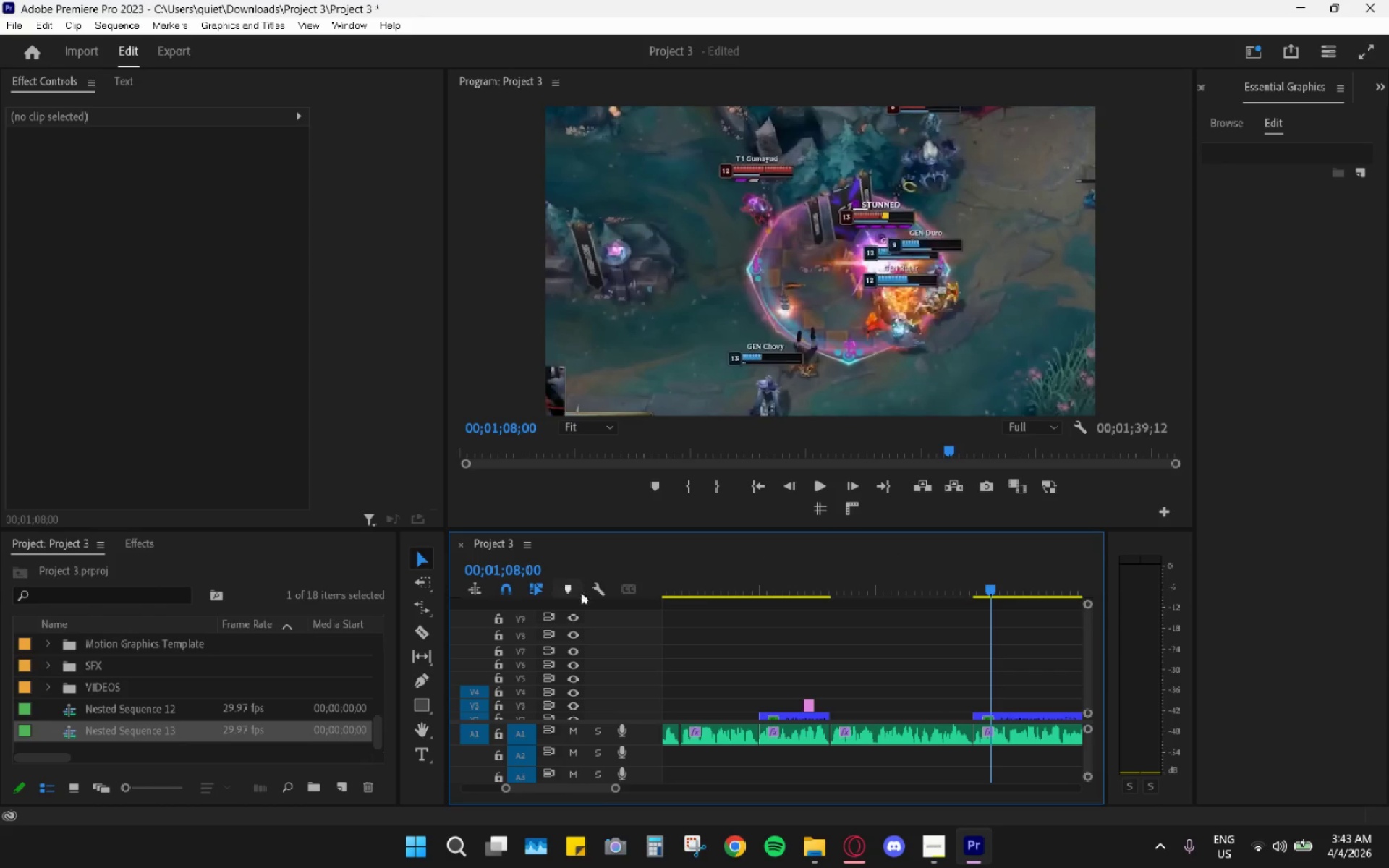 
left_click([603, 594])
 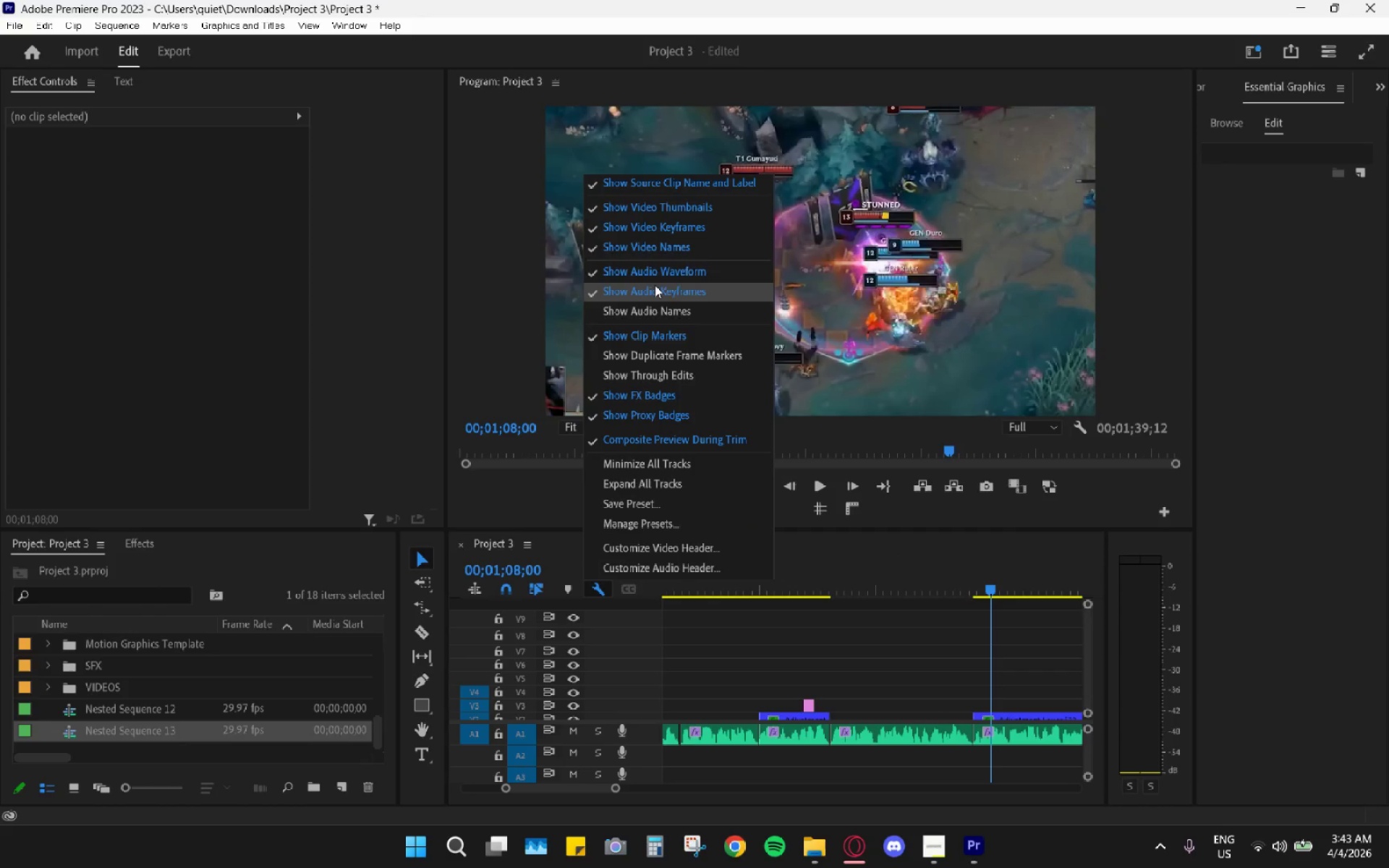 
left_click([672, 230])
 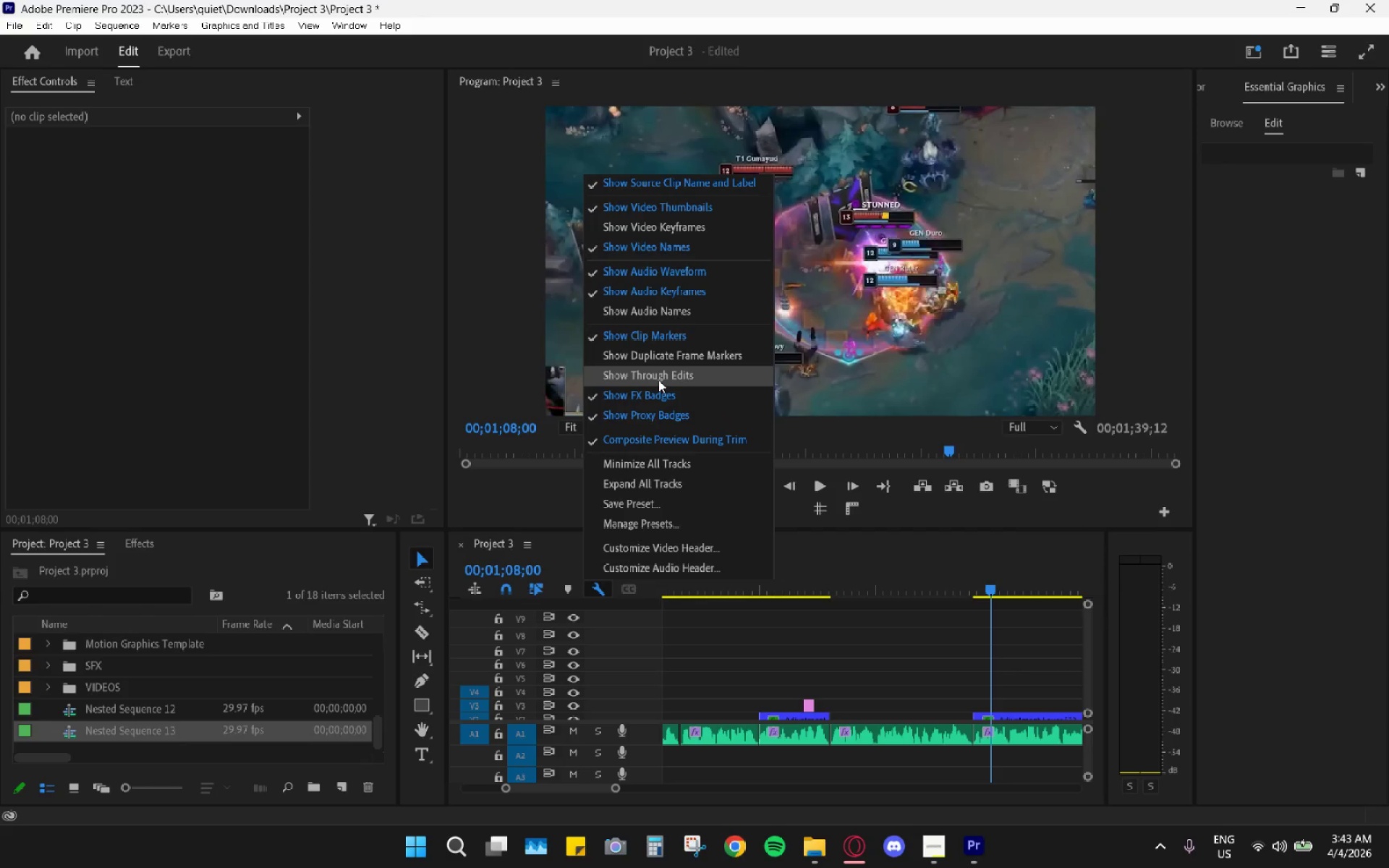 
wait(13.7)
 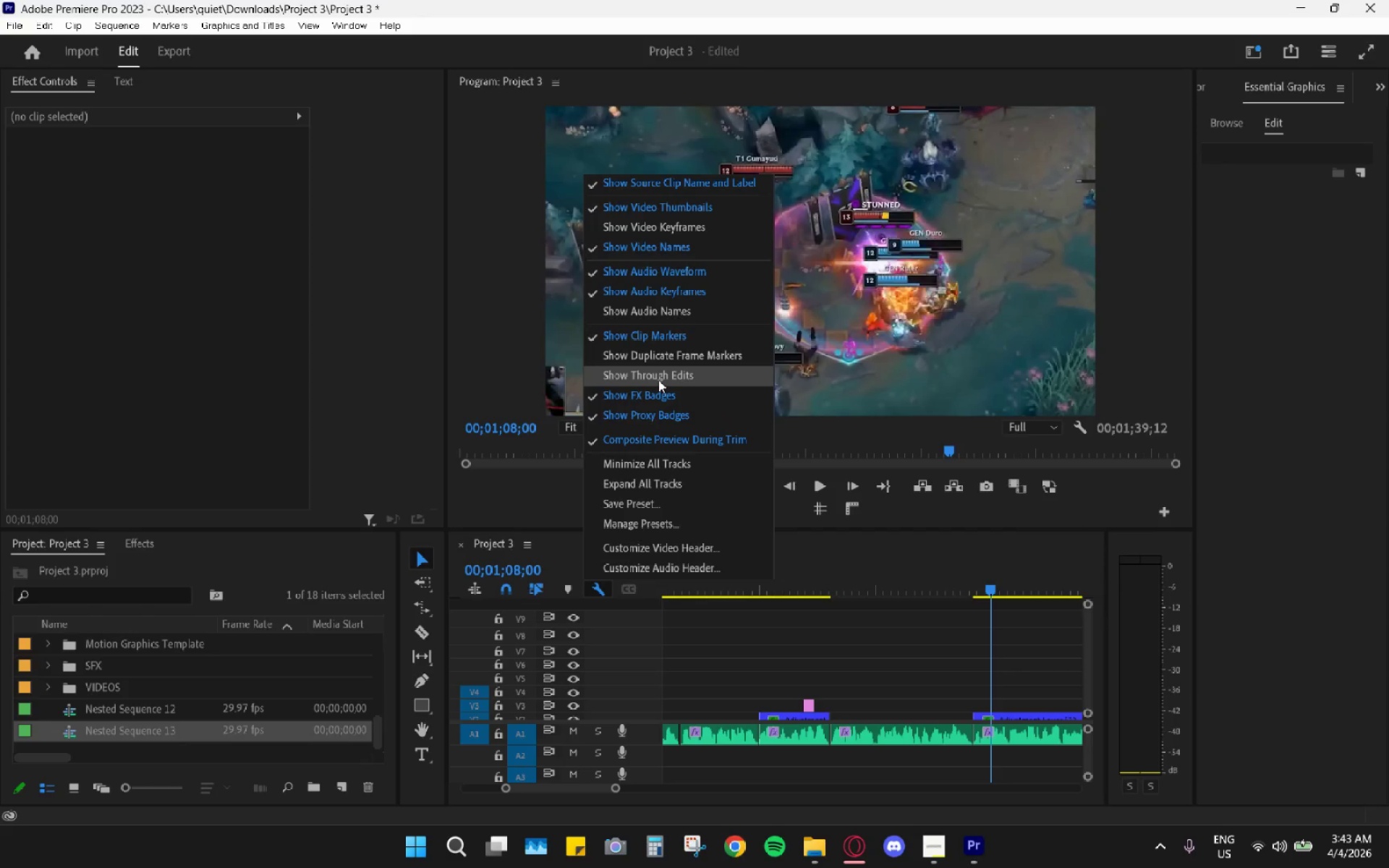 
left_click([866, 562])
 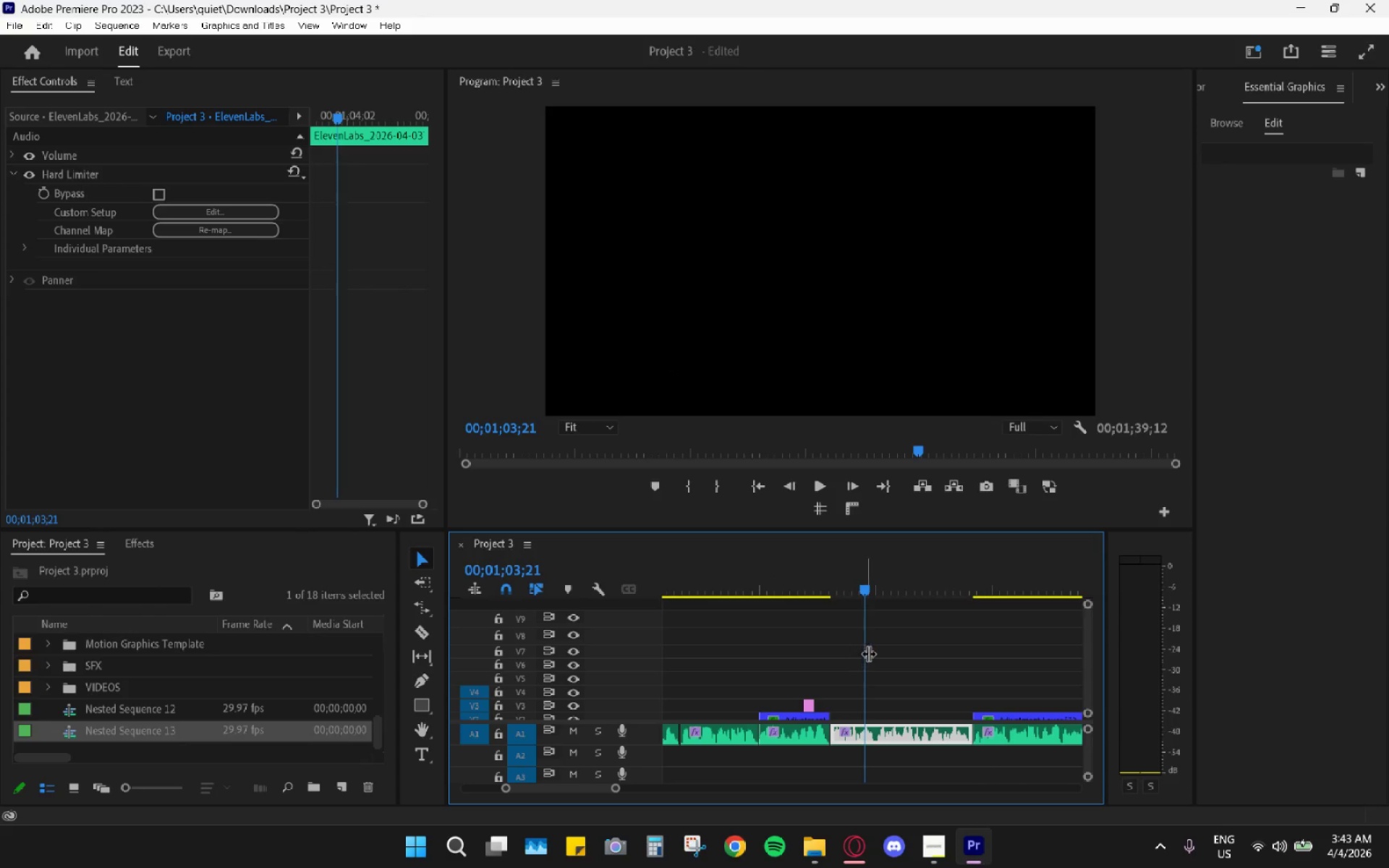 
hold_key(key=AltLeft, duration=0.62)
hold_key(key=AltLeft, duration=0.69)
scroll: coordinate [838, 689], scroll_direction: up, amount: 3.0
 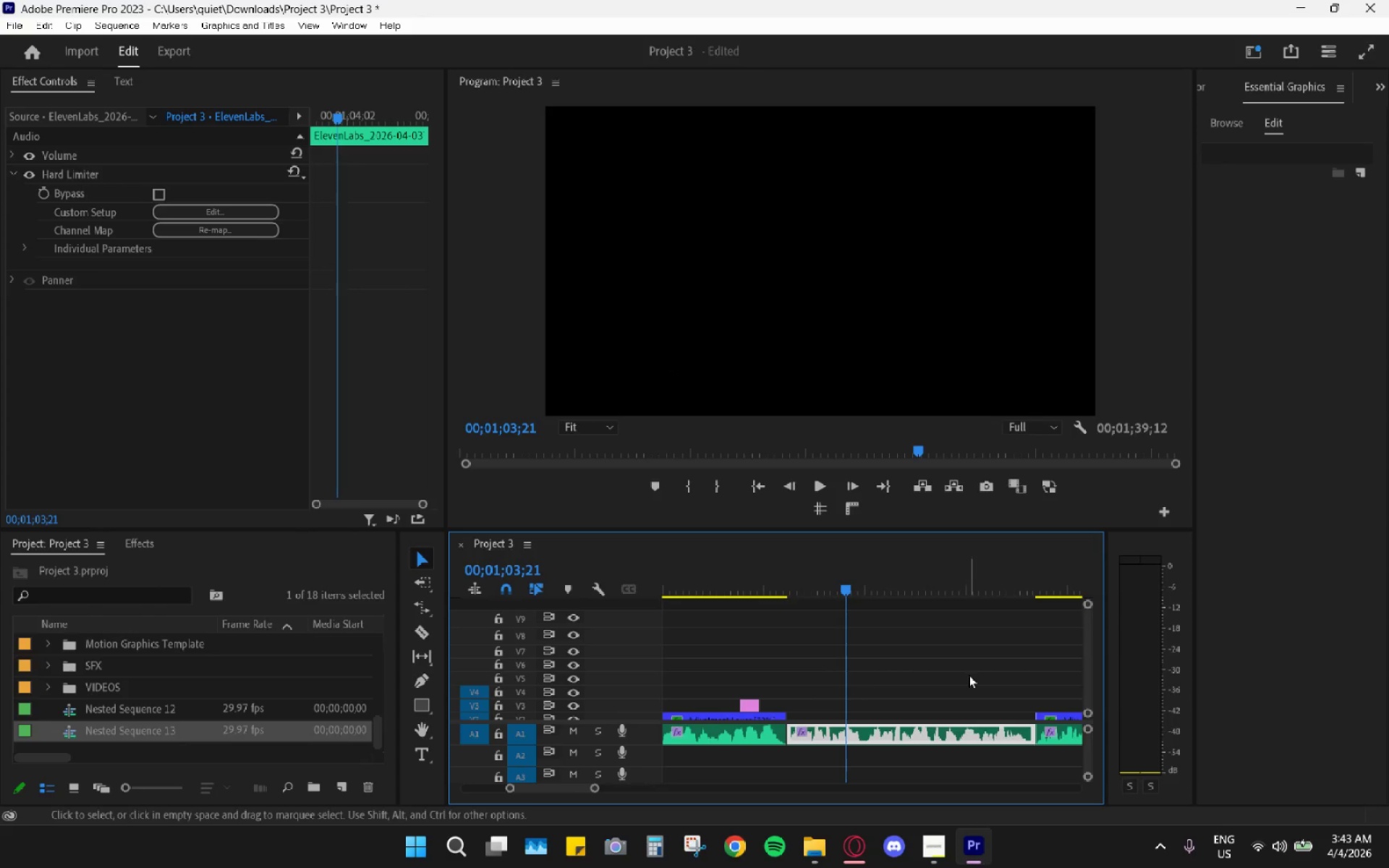 
left_click_drag(start_coordinate=[1089, 610], to_coordinate=[1076, 710])
 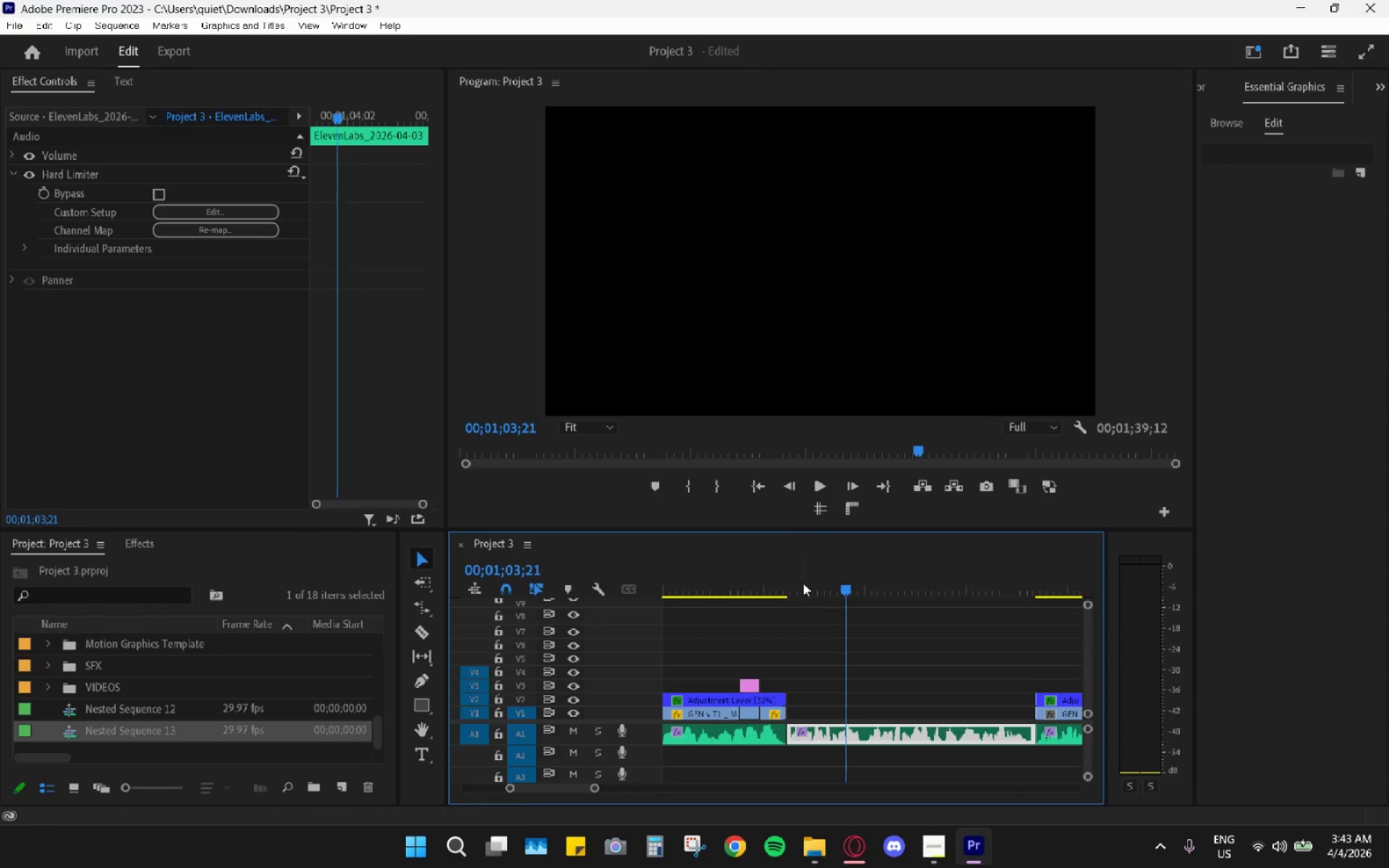 
left_click_drag(start_coordinate=[802, 582], to_coordinate=[742, 577])
 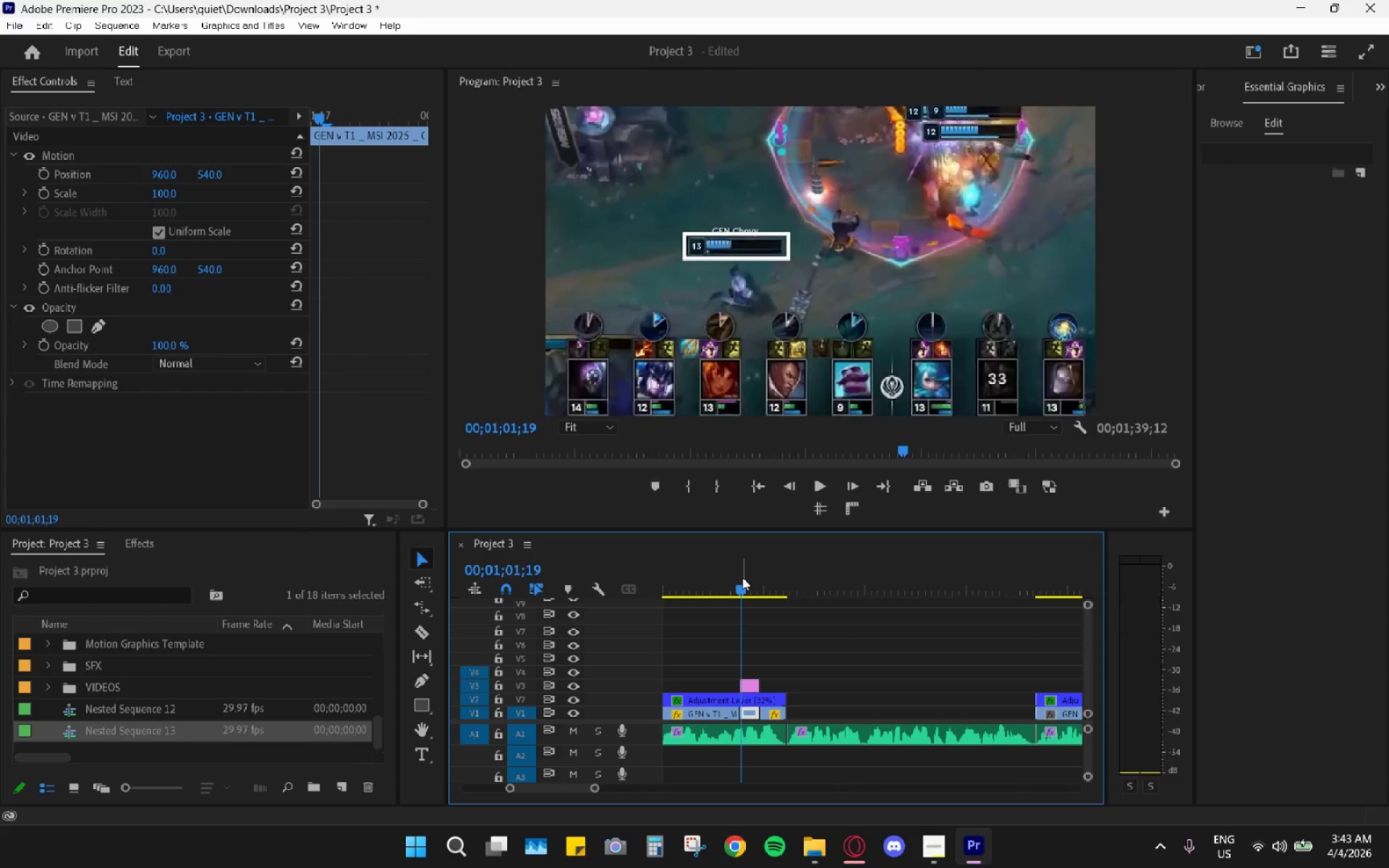 
key(Space)
 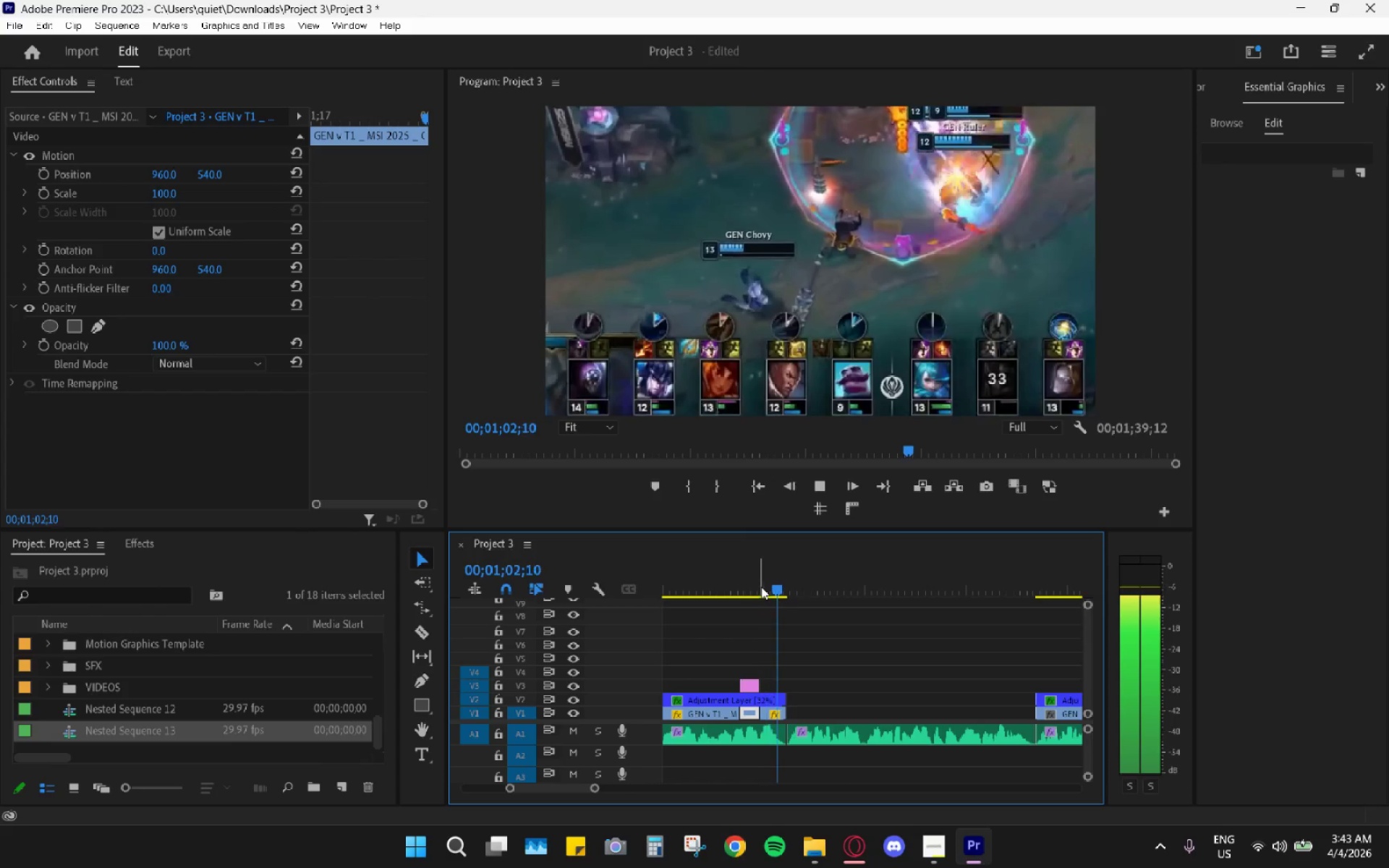 
key(Space)
 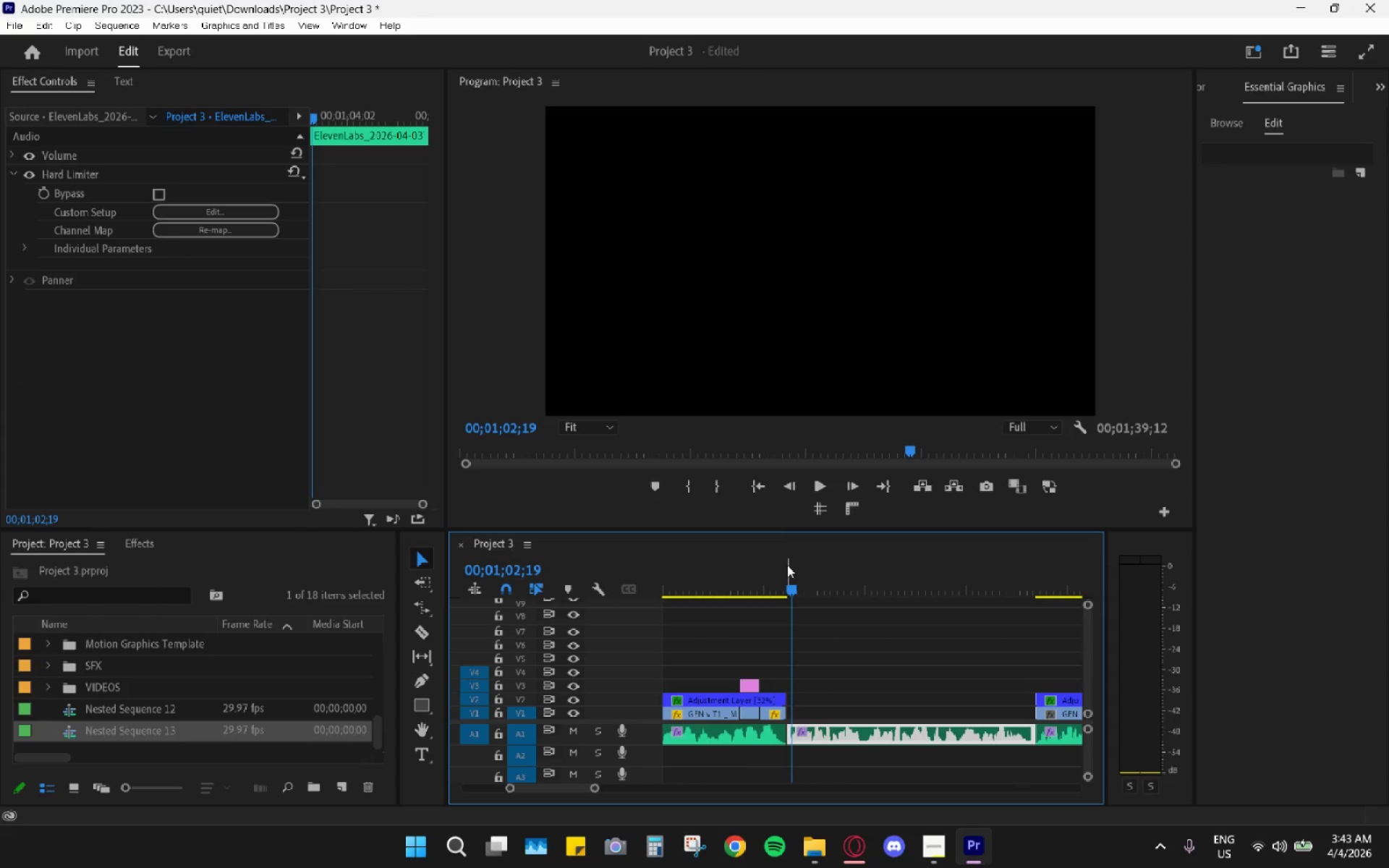 
left_click_drag(start_coordinate=[785, 563], to_coordinate=[687, 597])
 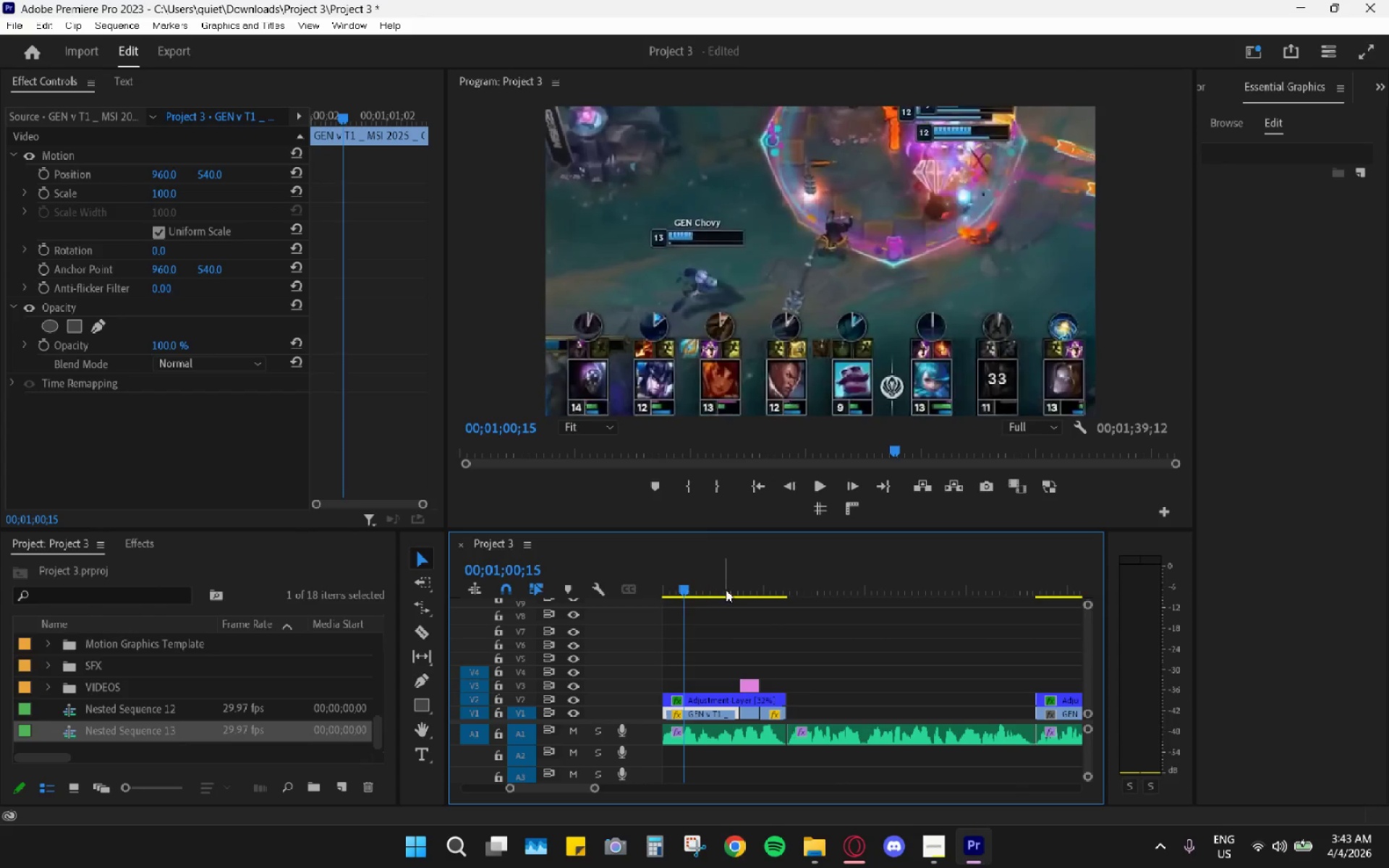 
key(Space)
 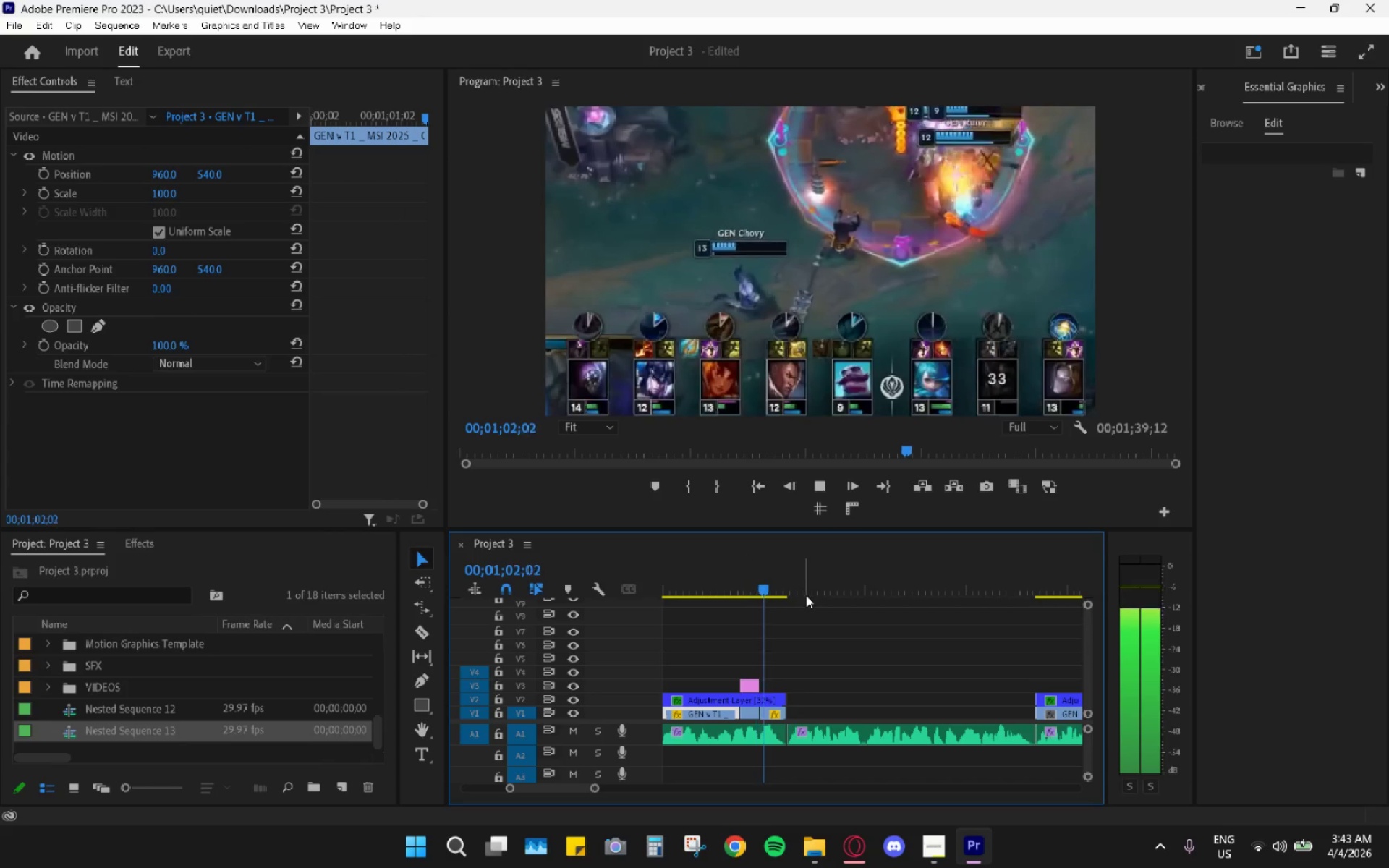 
key(Space)
 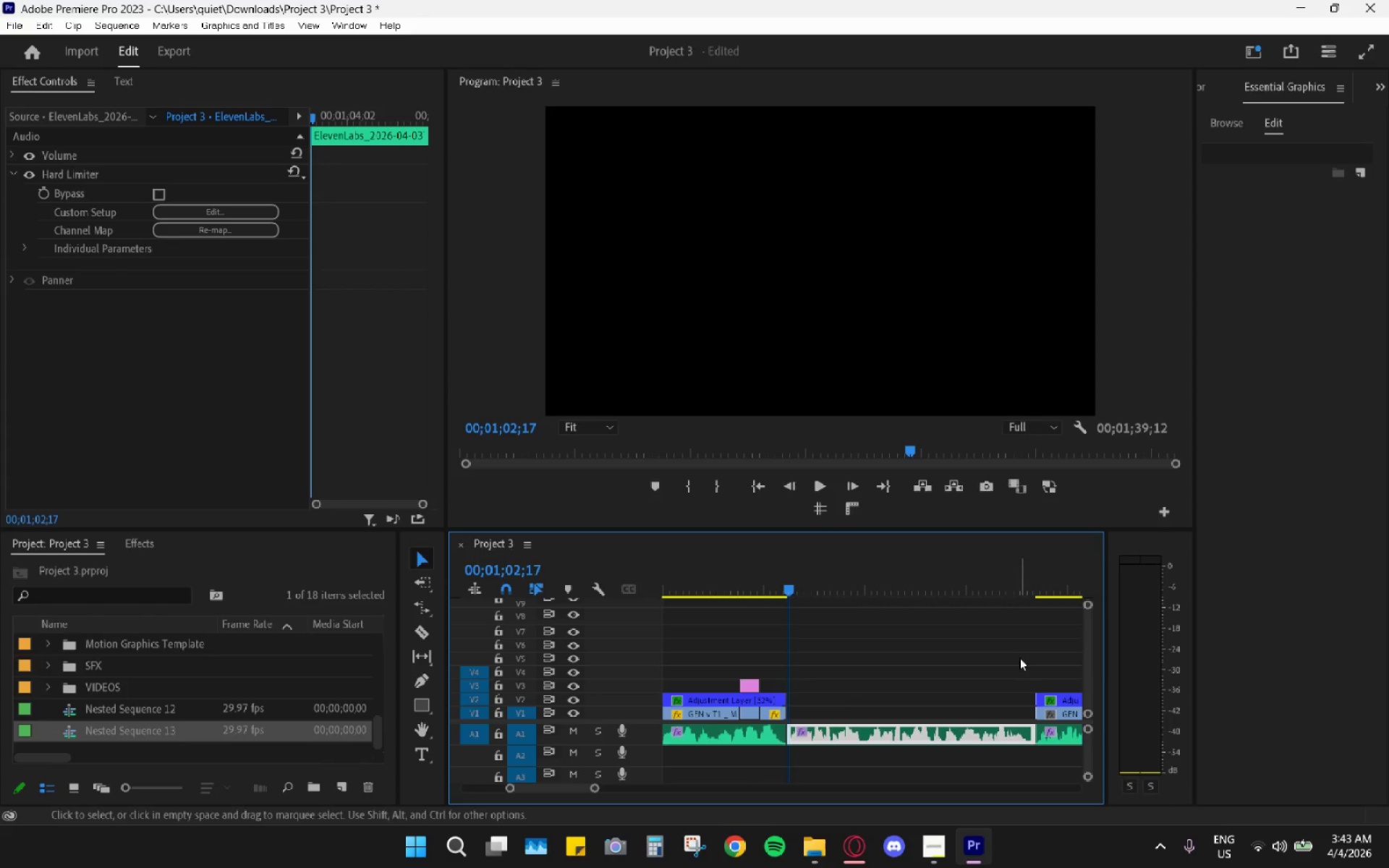 
hold_key(key=AltLeft, duration=0.47)
scroll: coordinate [1013, 674], scroll_direction: down, amount: 3.0
 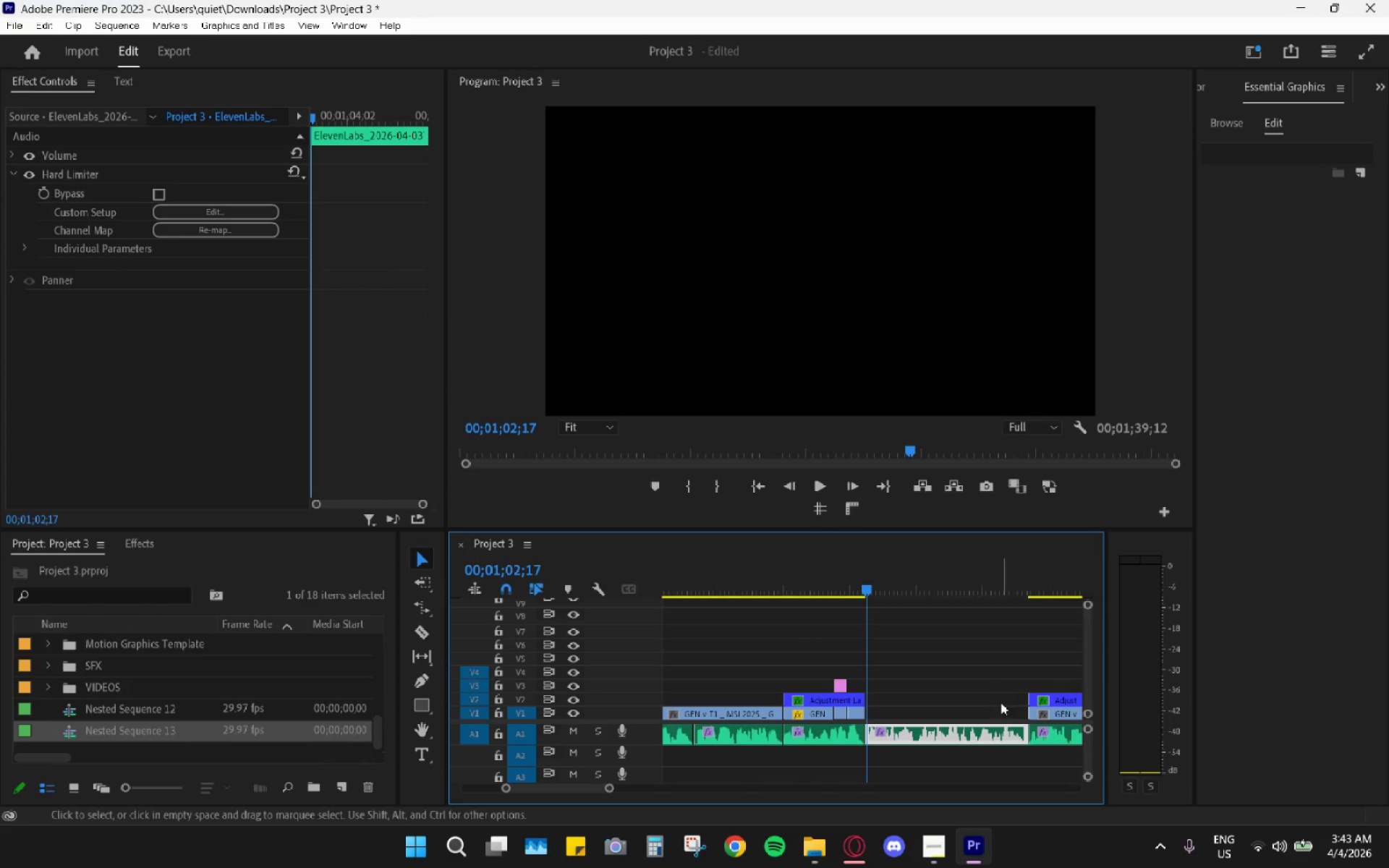 
left_click([1001, 702])
 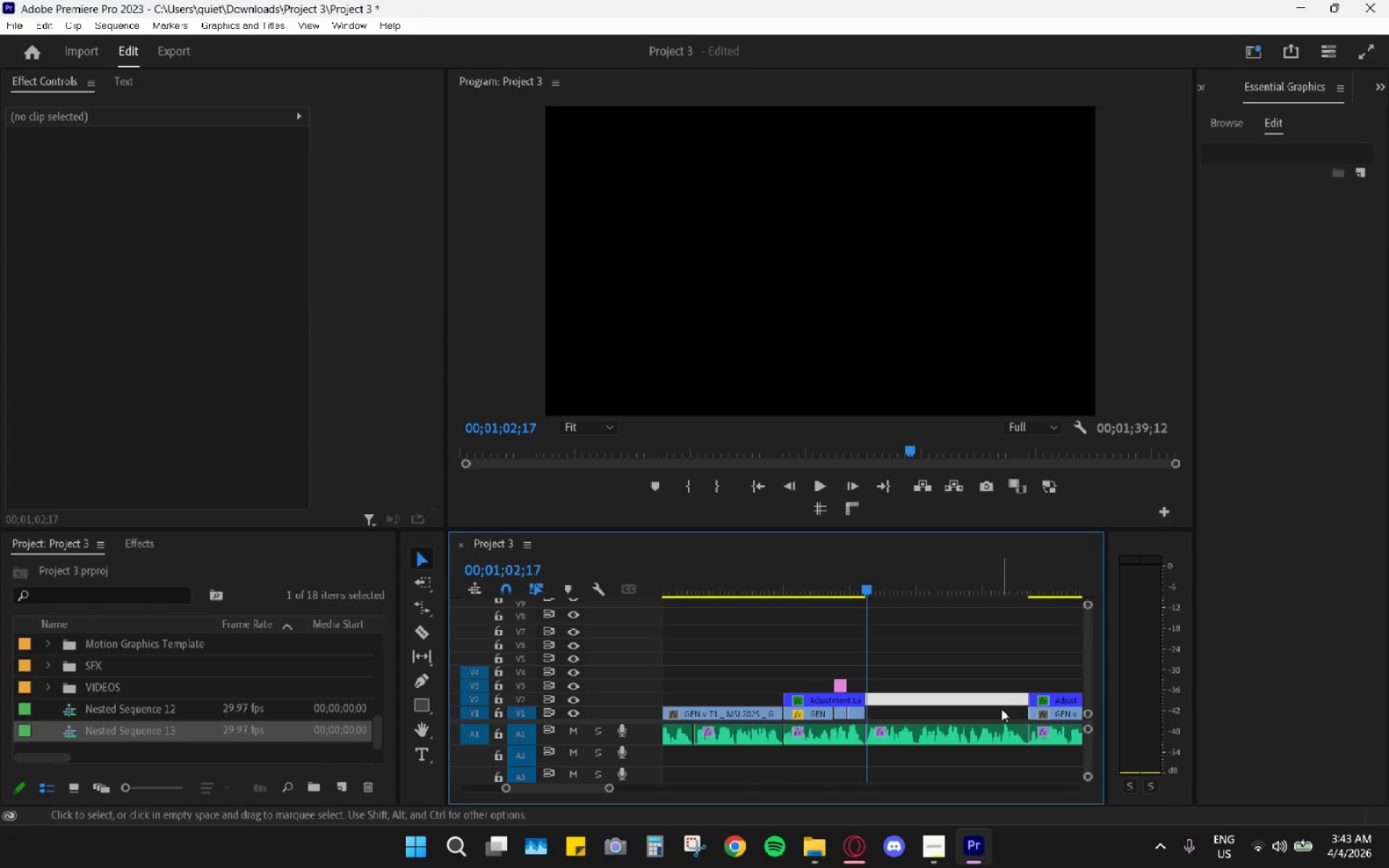 
type(kh)
 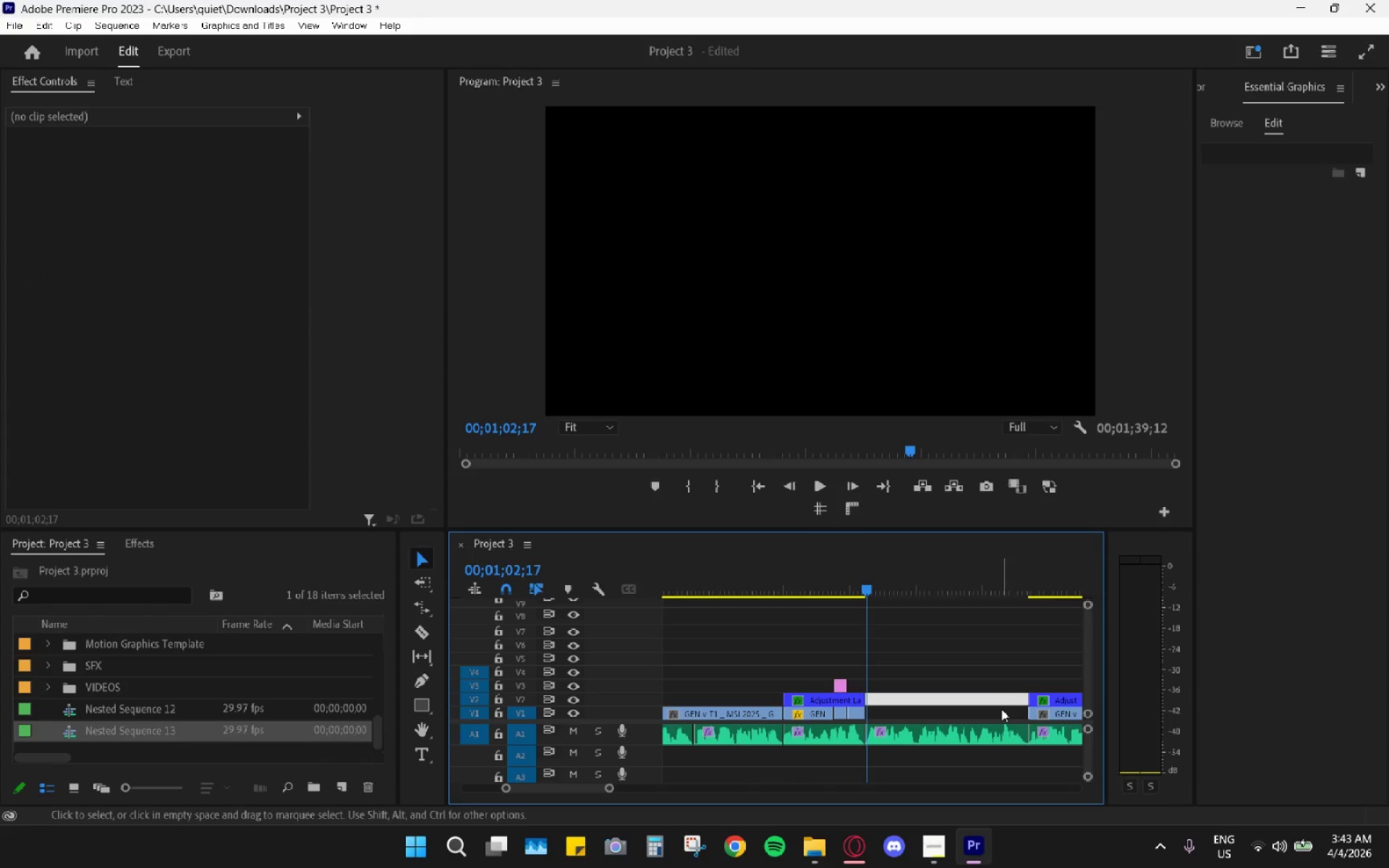 
left_click([1001, 709])
 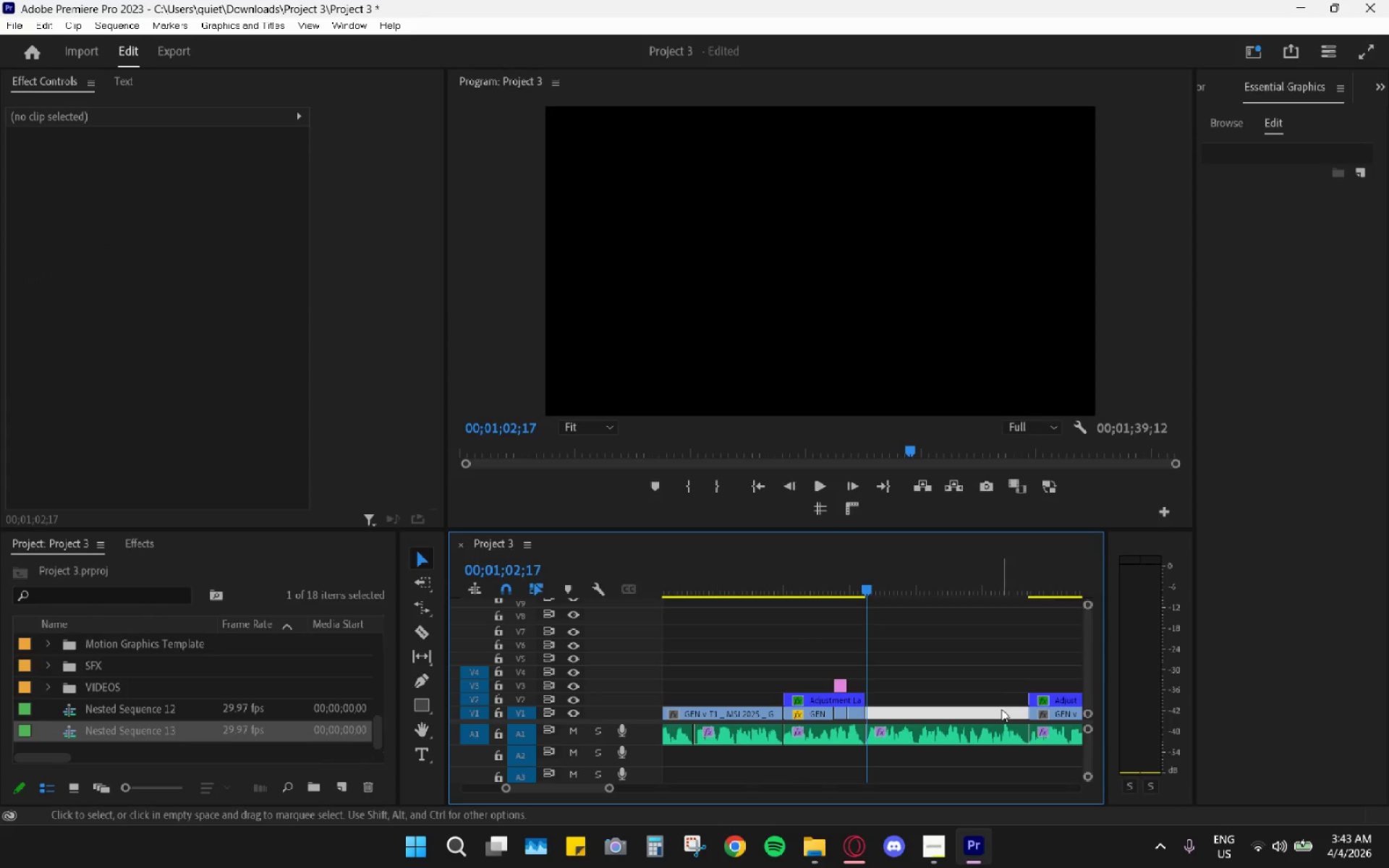 
key(H)
 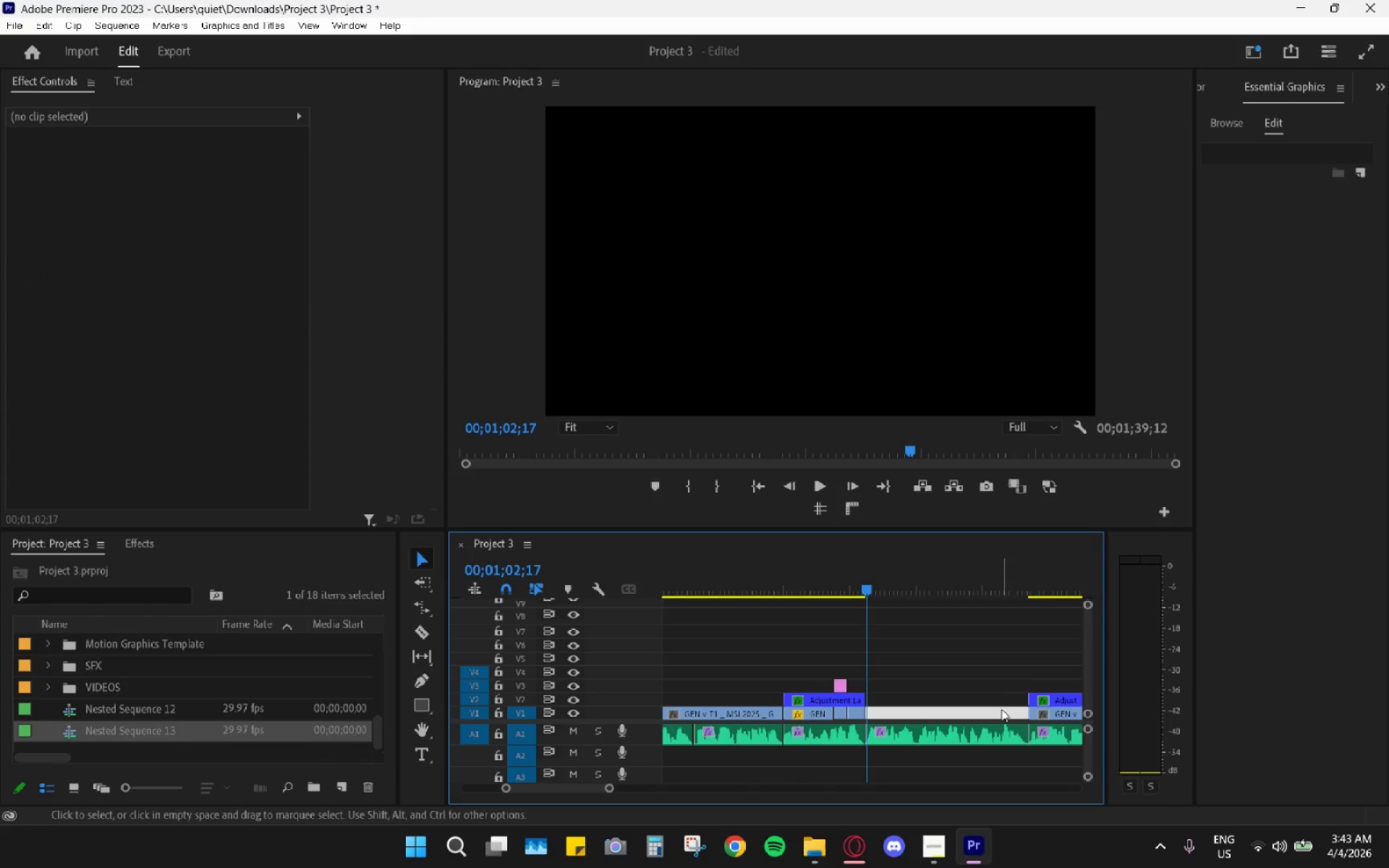 
left_click([1001, 709])
 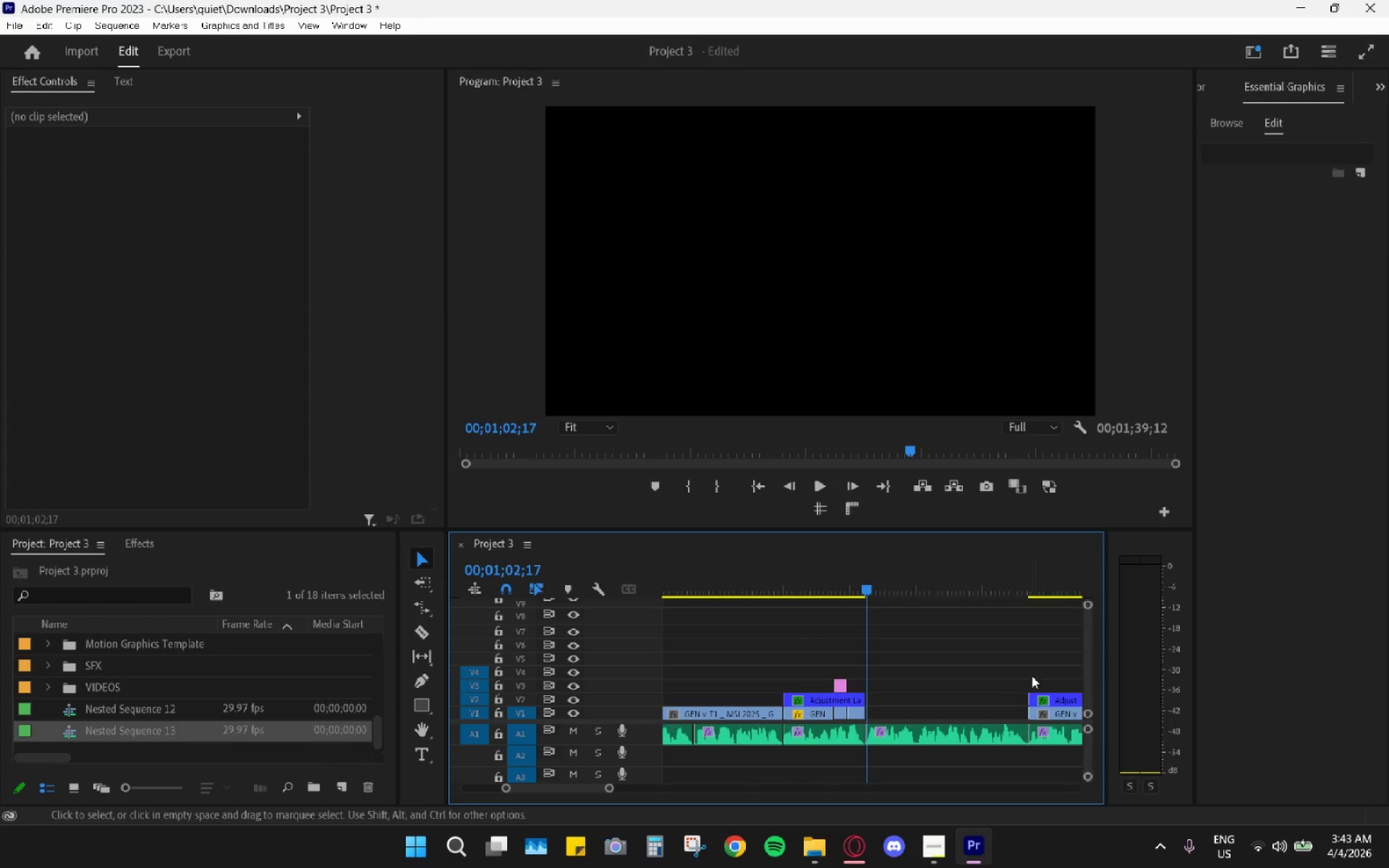 
left_click_drag(start_coordinate=[938, 657], to_coordinate=[954, 703])
 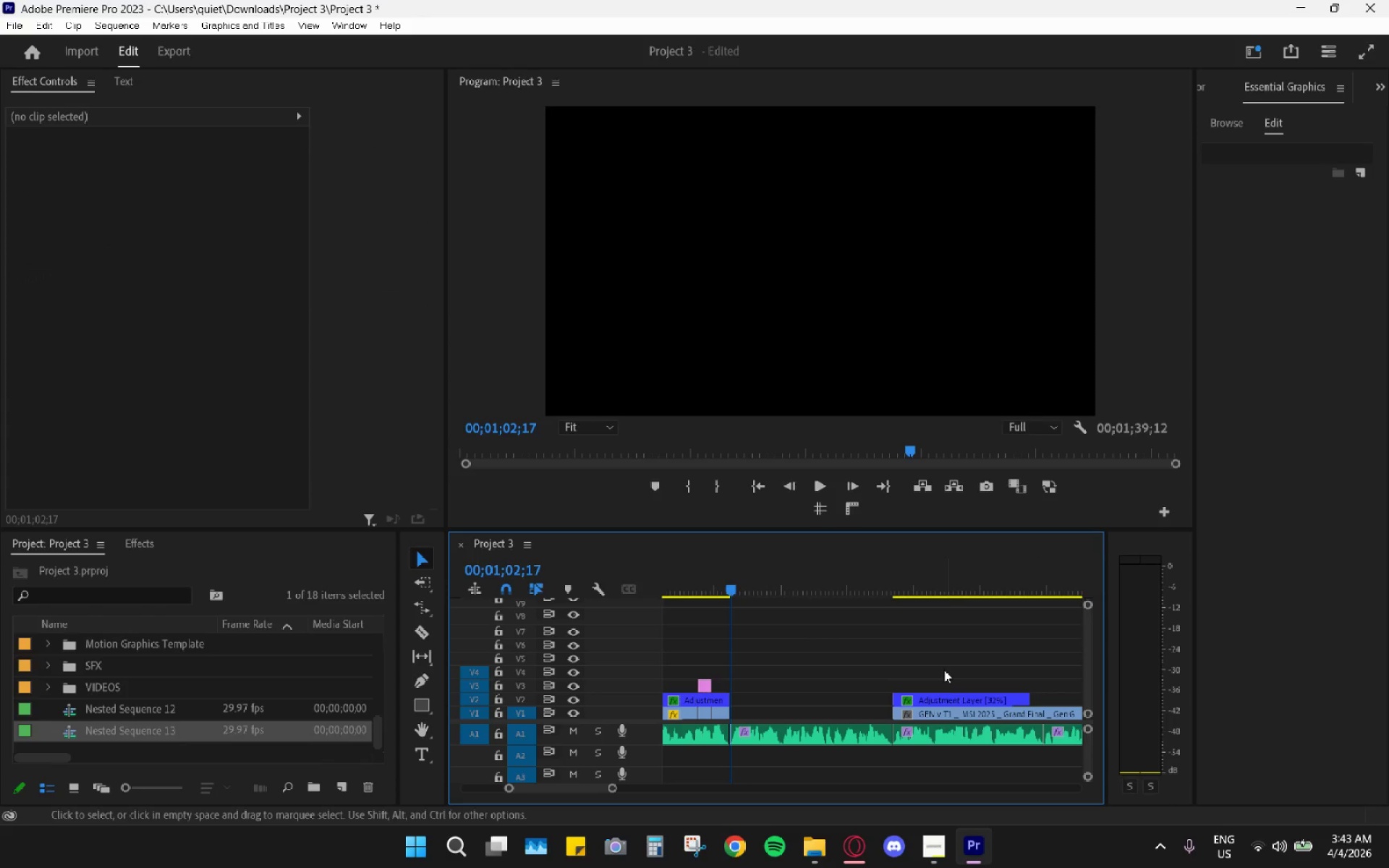 
scroll: coordinate [1023, 652], scroll_direction: down, amount: 5.0
 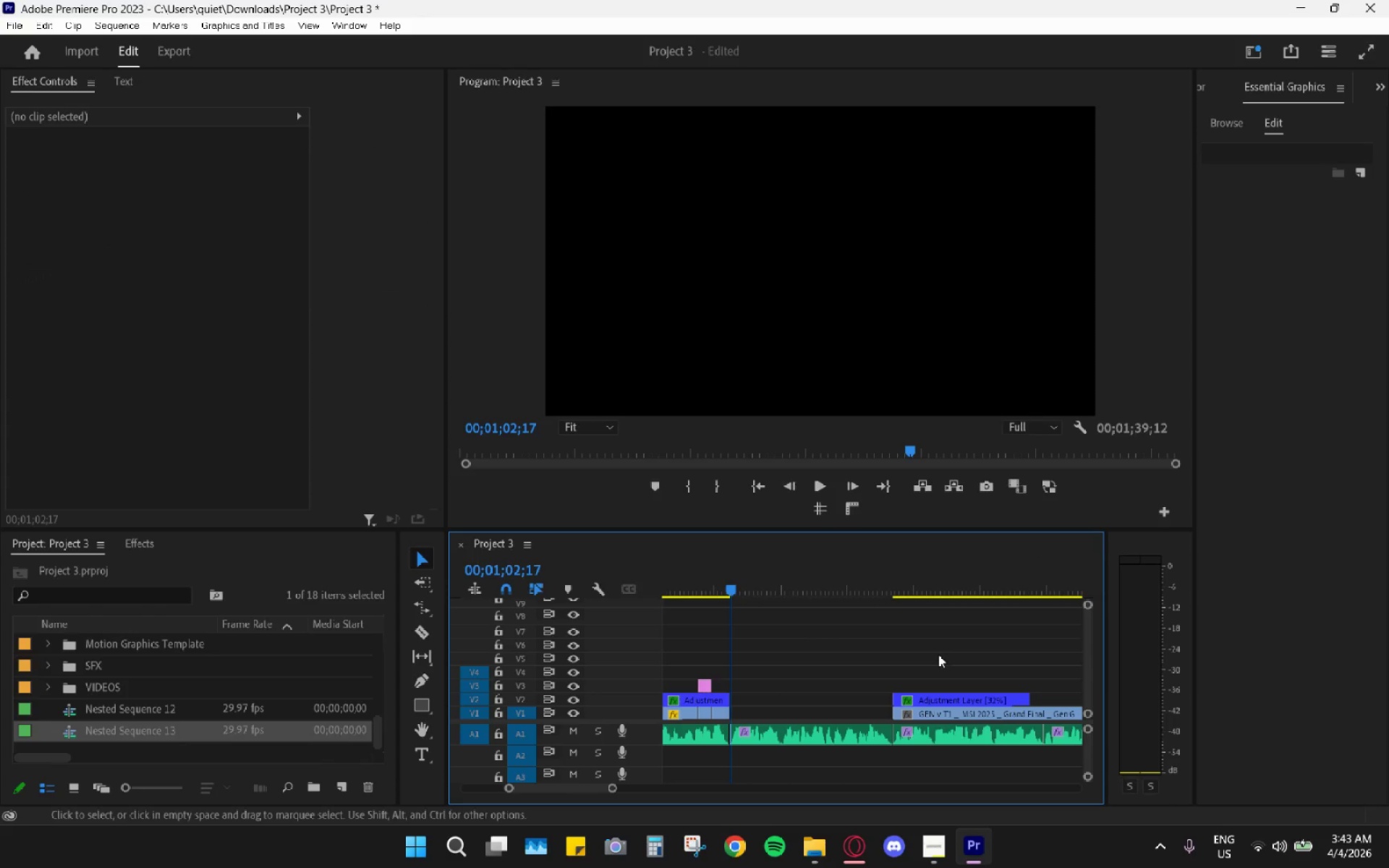 
left_click_drag(start_coordinate=[943, 668], to_coordinate=[962, 720])
 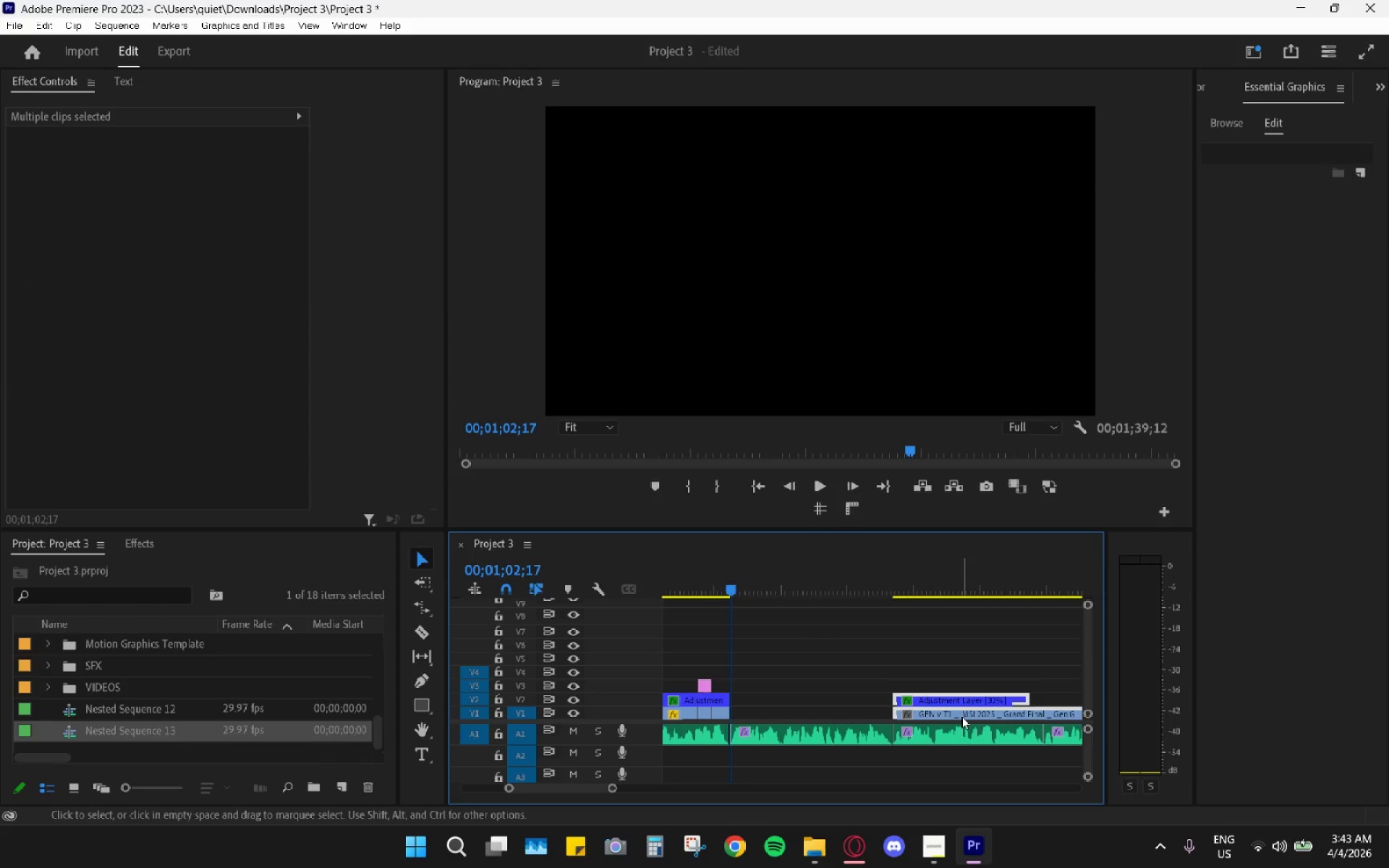 
left_click_drag(start_coordinate=[961, 716], to_coordinate=[801, 715])
 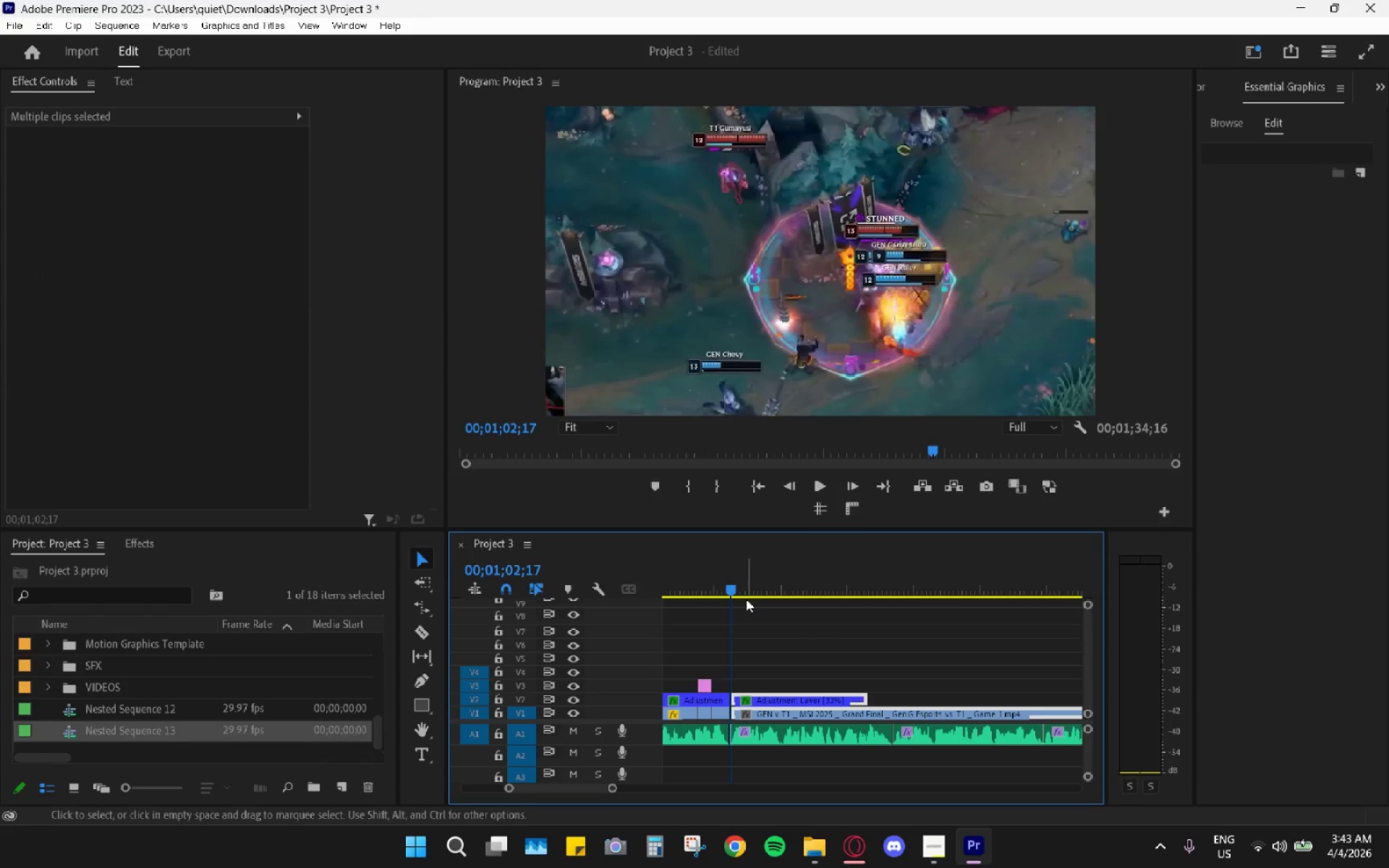 
left_click_drag(start_coordinate=[740, 595], to_coordinate=[722, 587])
 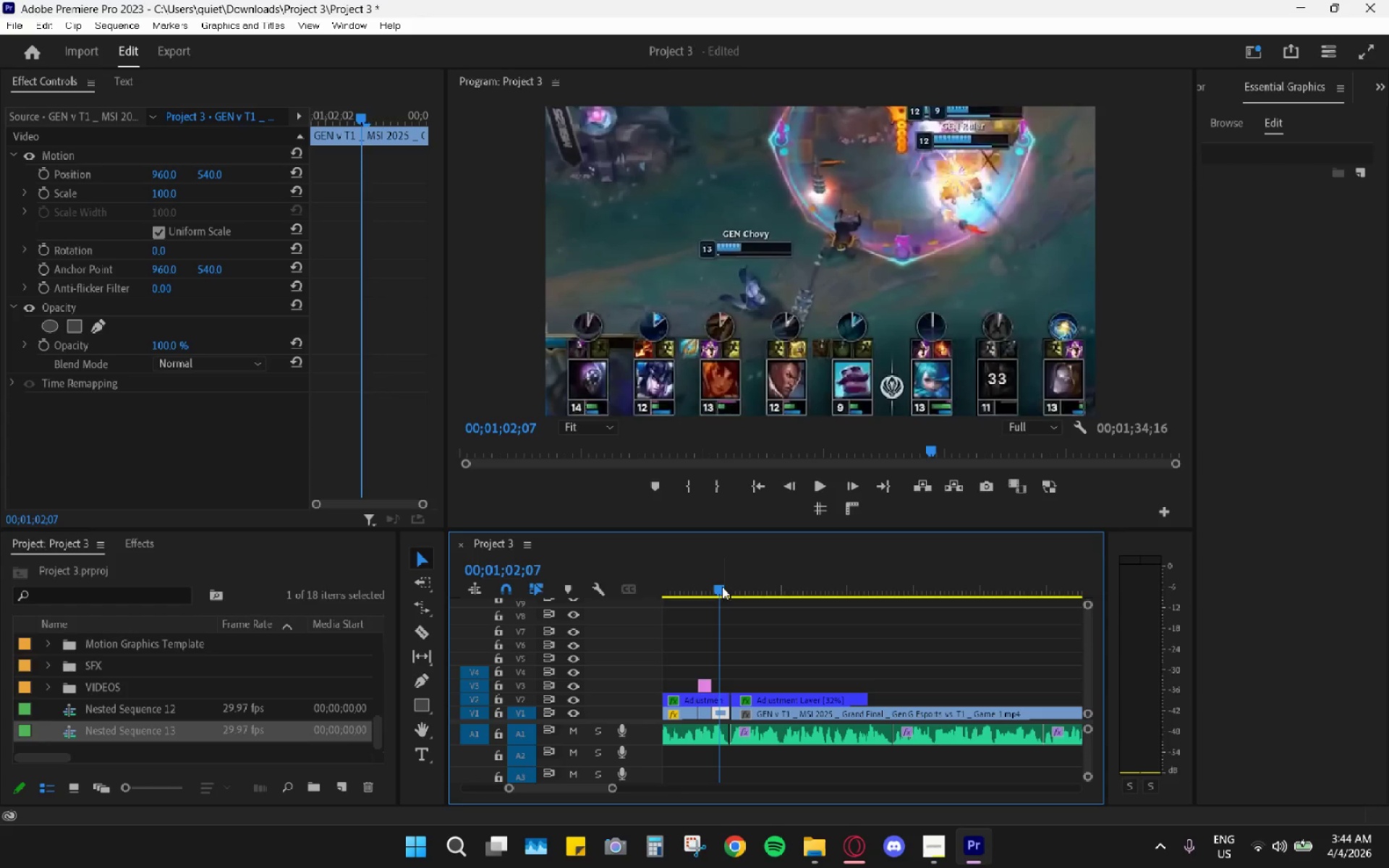 
key(Space)
 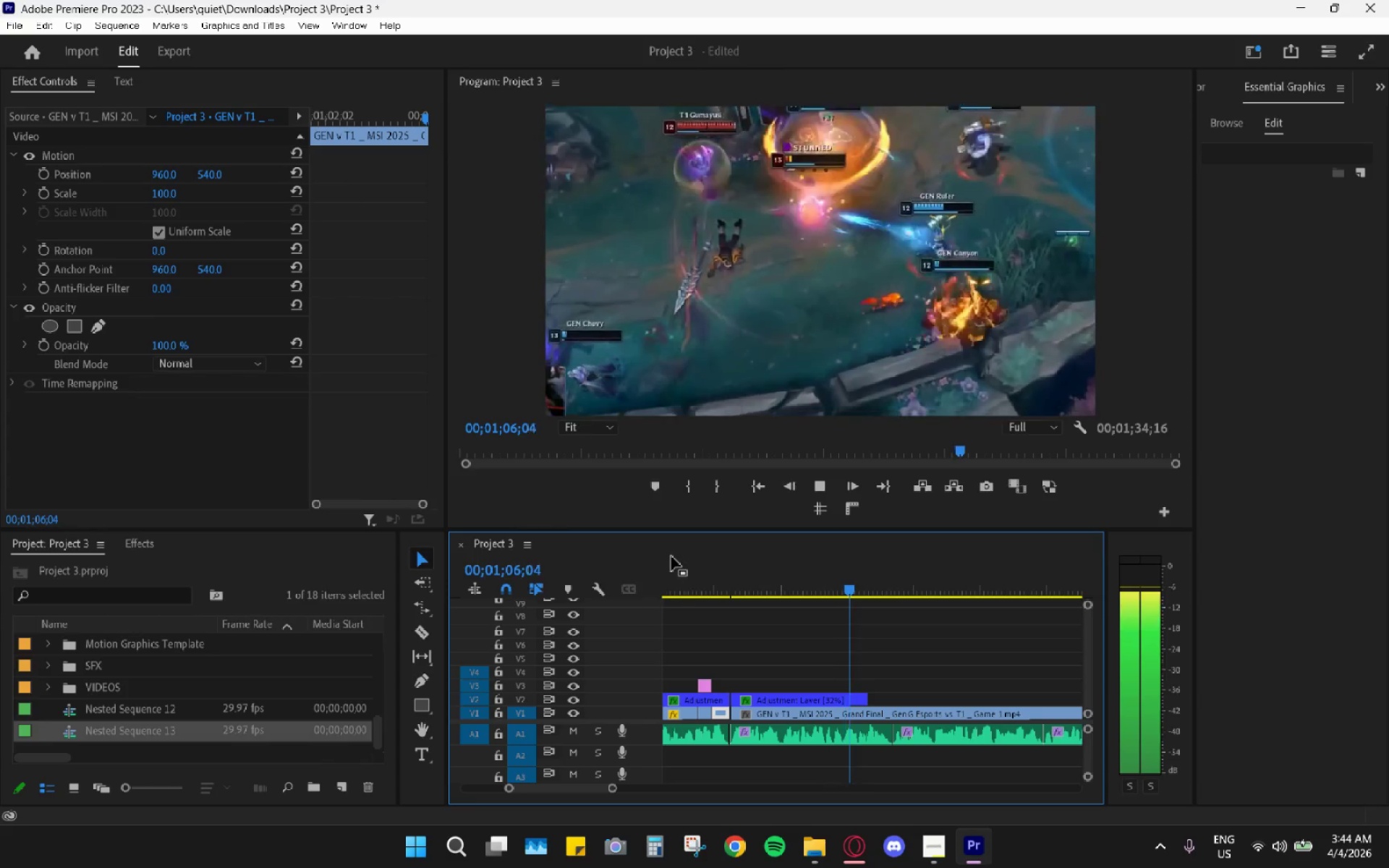 
wait(5.16)
 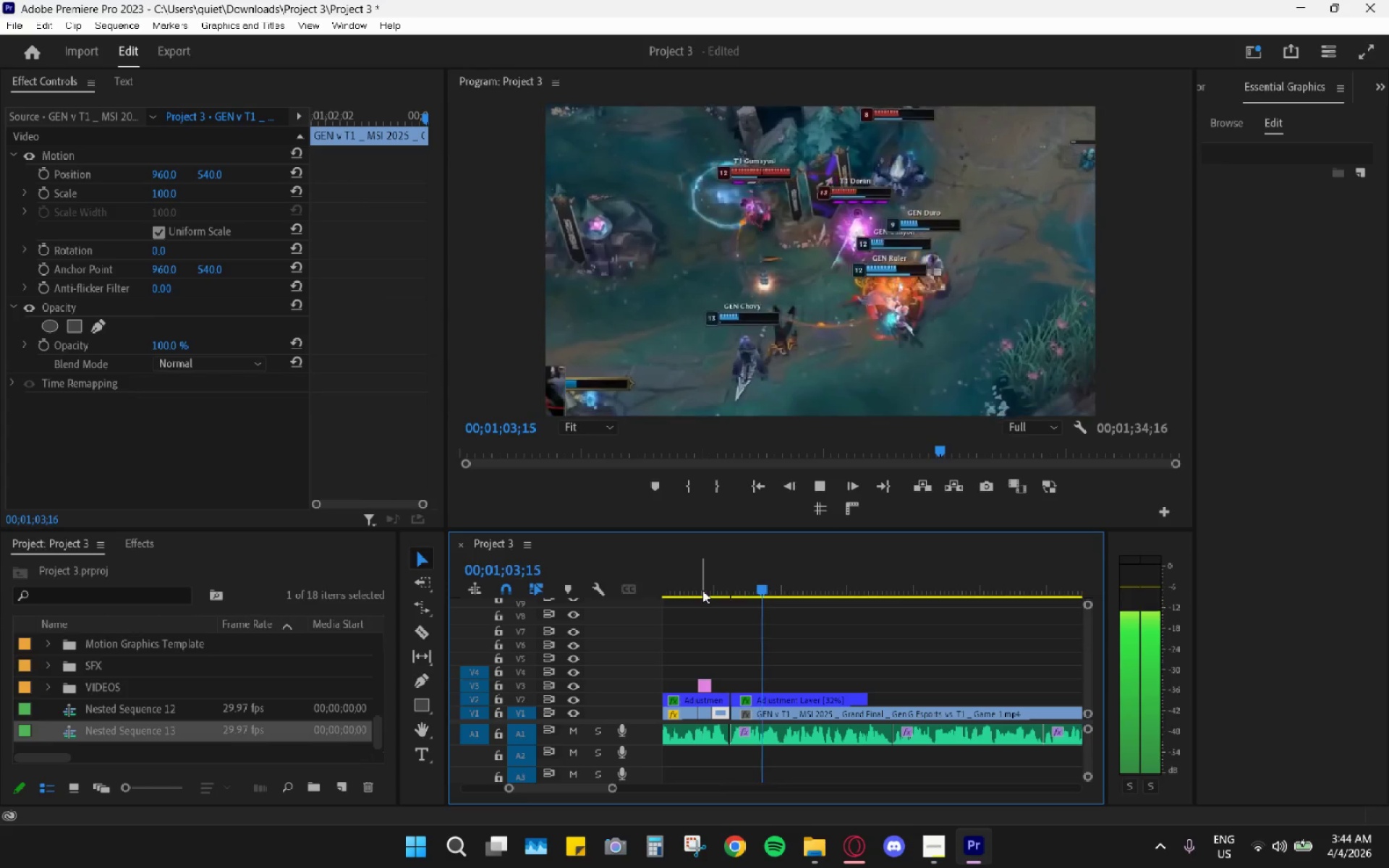 
key(Space)
 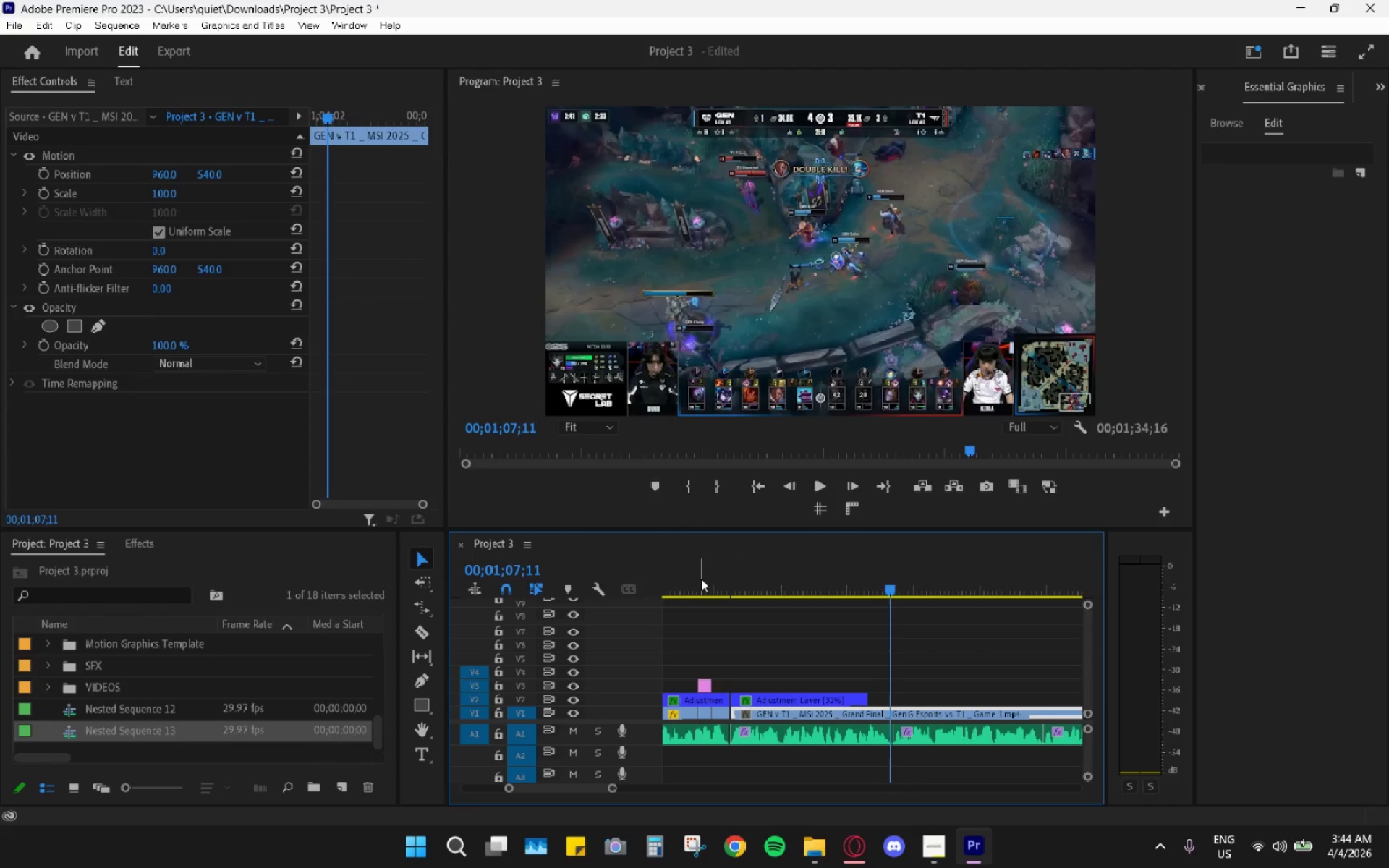 
key(Space)
 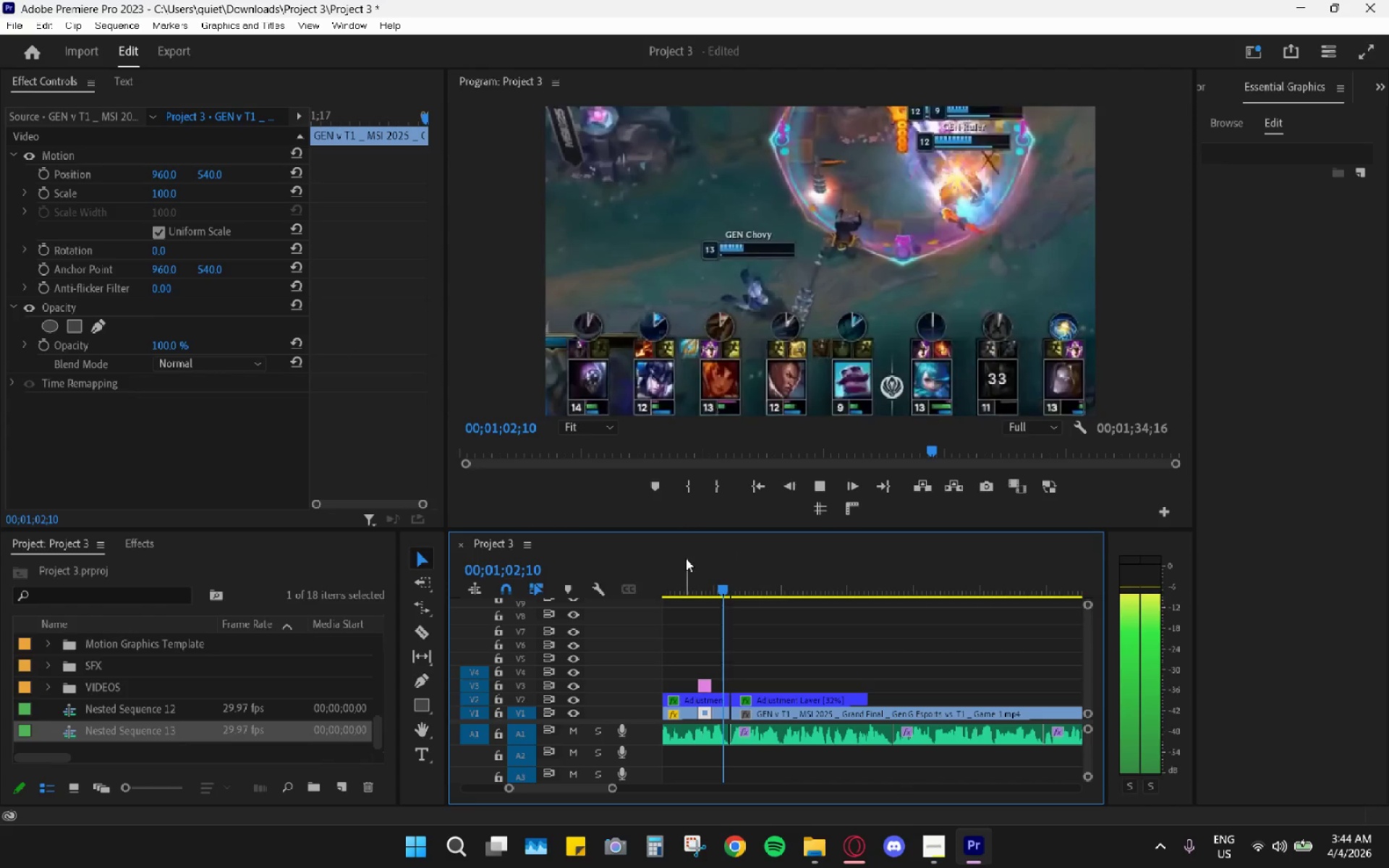 
key(Space)
 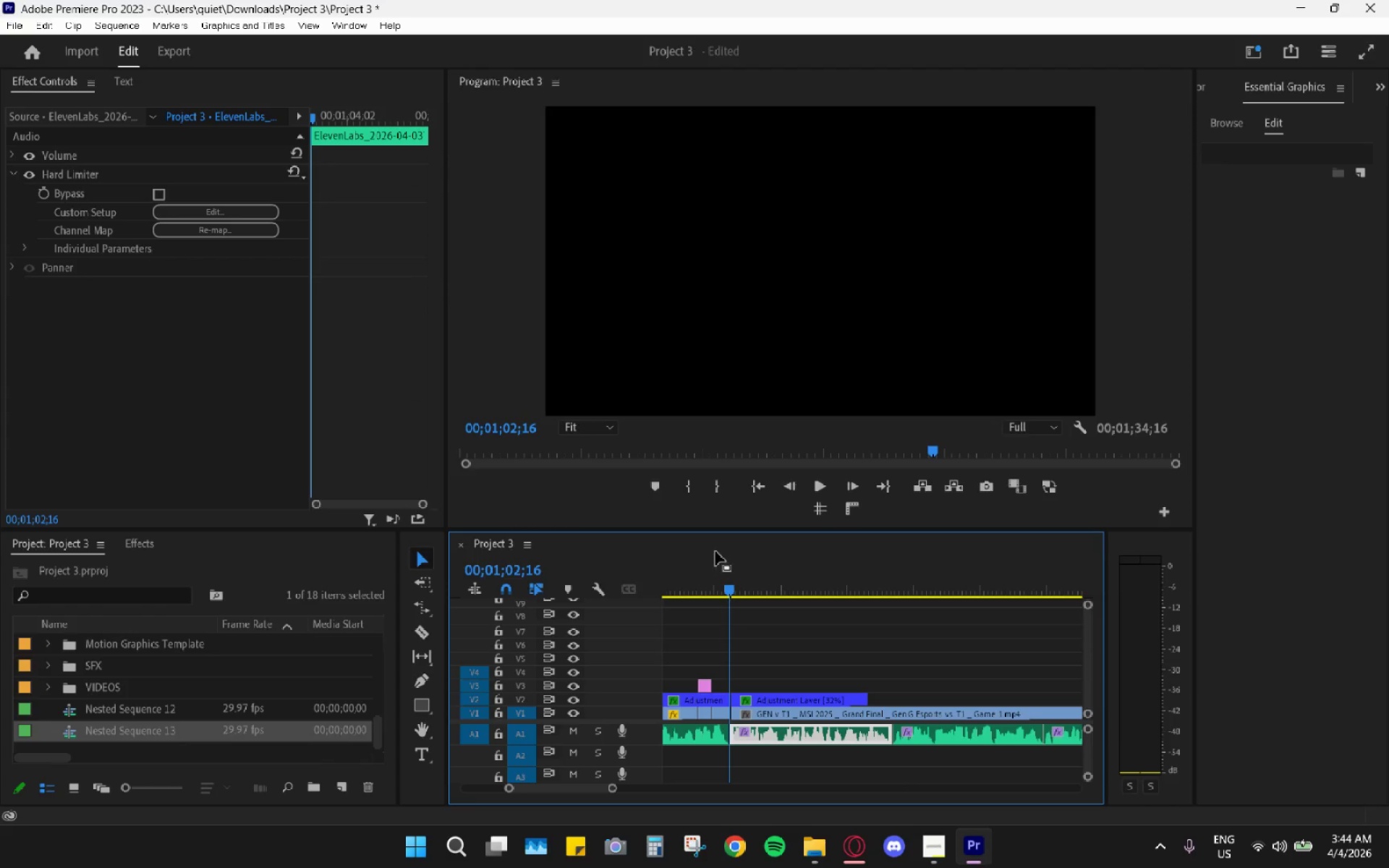 
left_click_drag(start_coordinate=[714, 571], to_coordinate=[682, 574])
 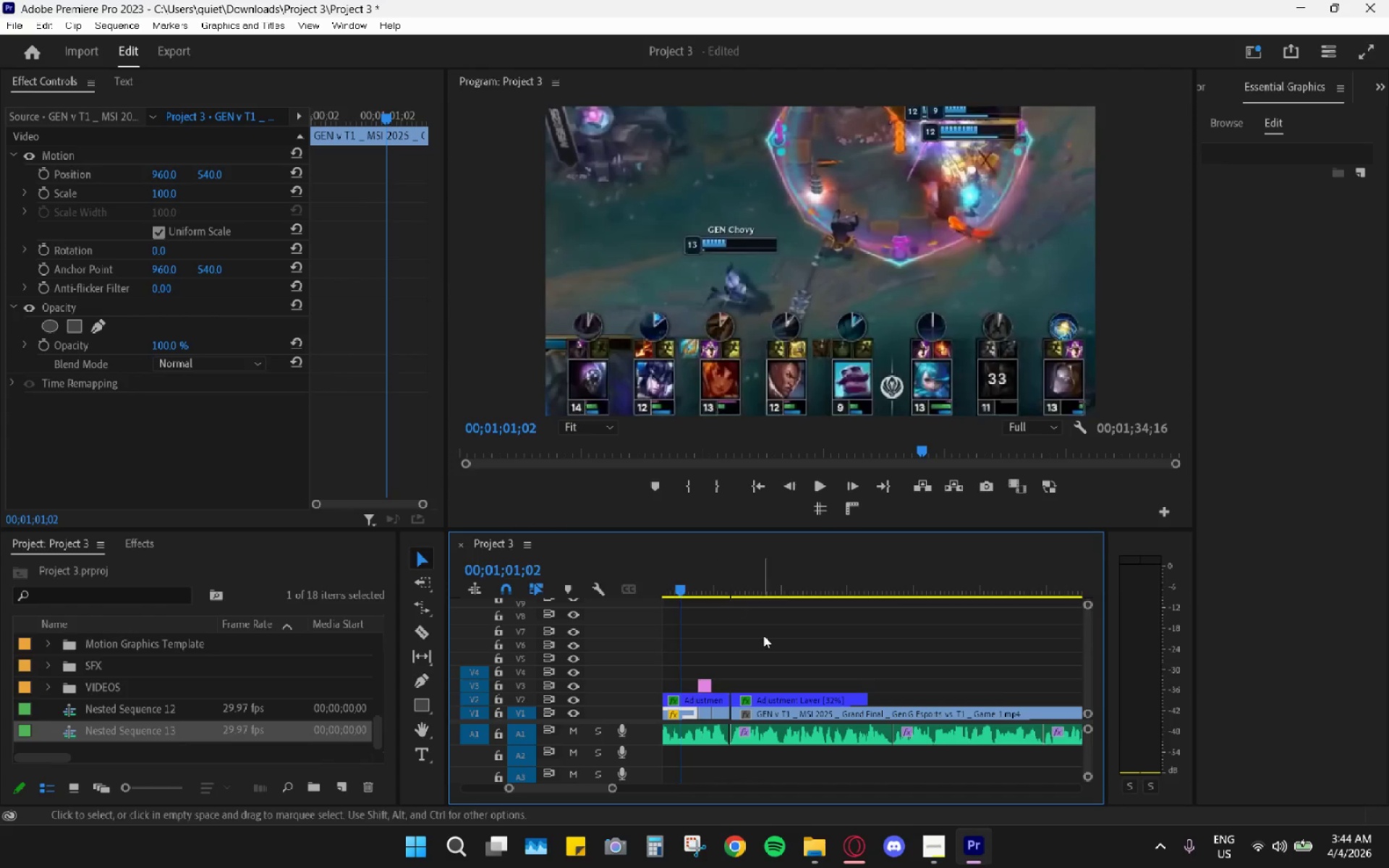 
hold_key(key=AltLeft, duration=0.62)
 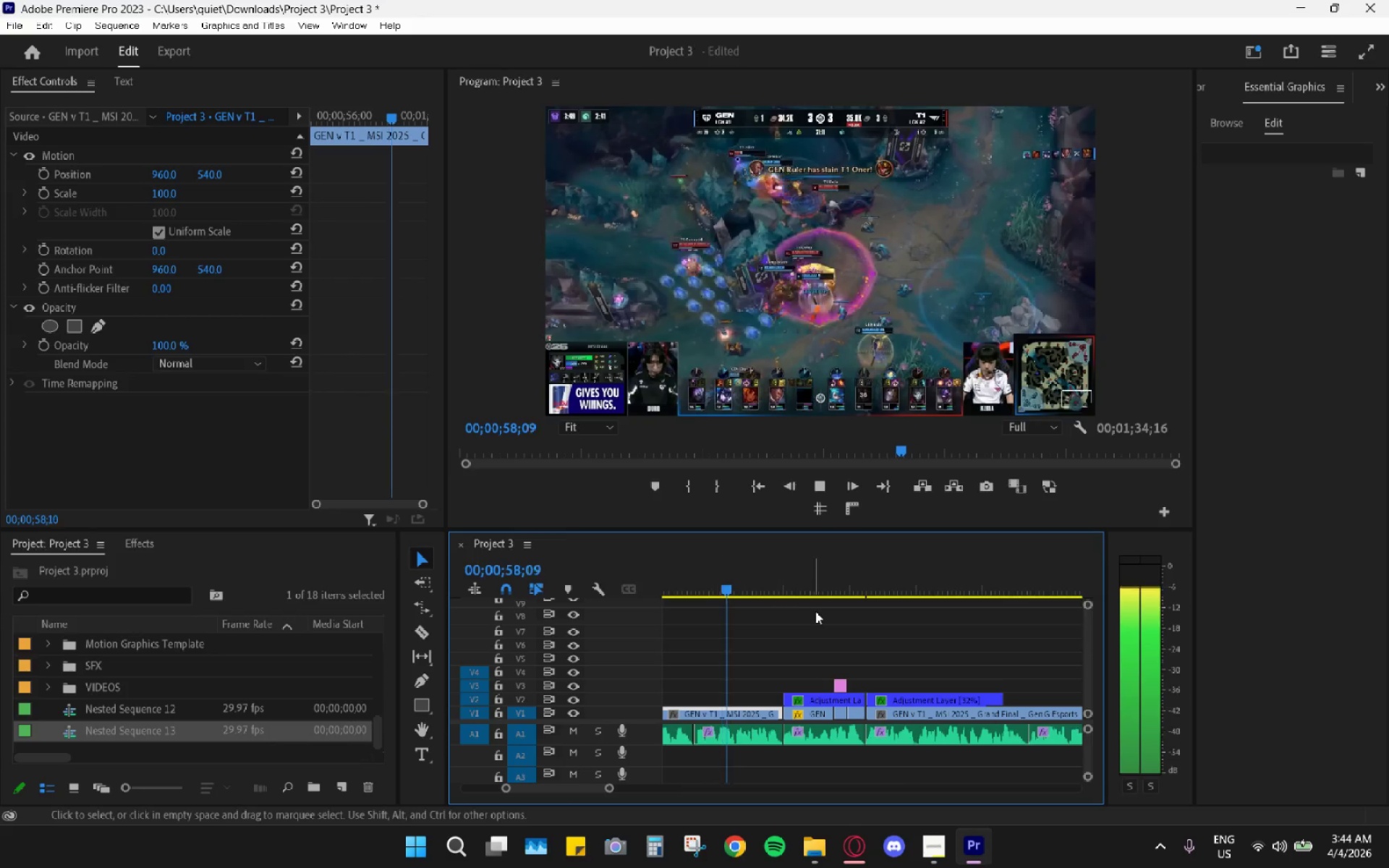 
scroll: coordinate [771, 646], scroll_direction: up, amount: 4.0
 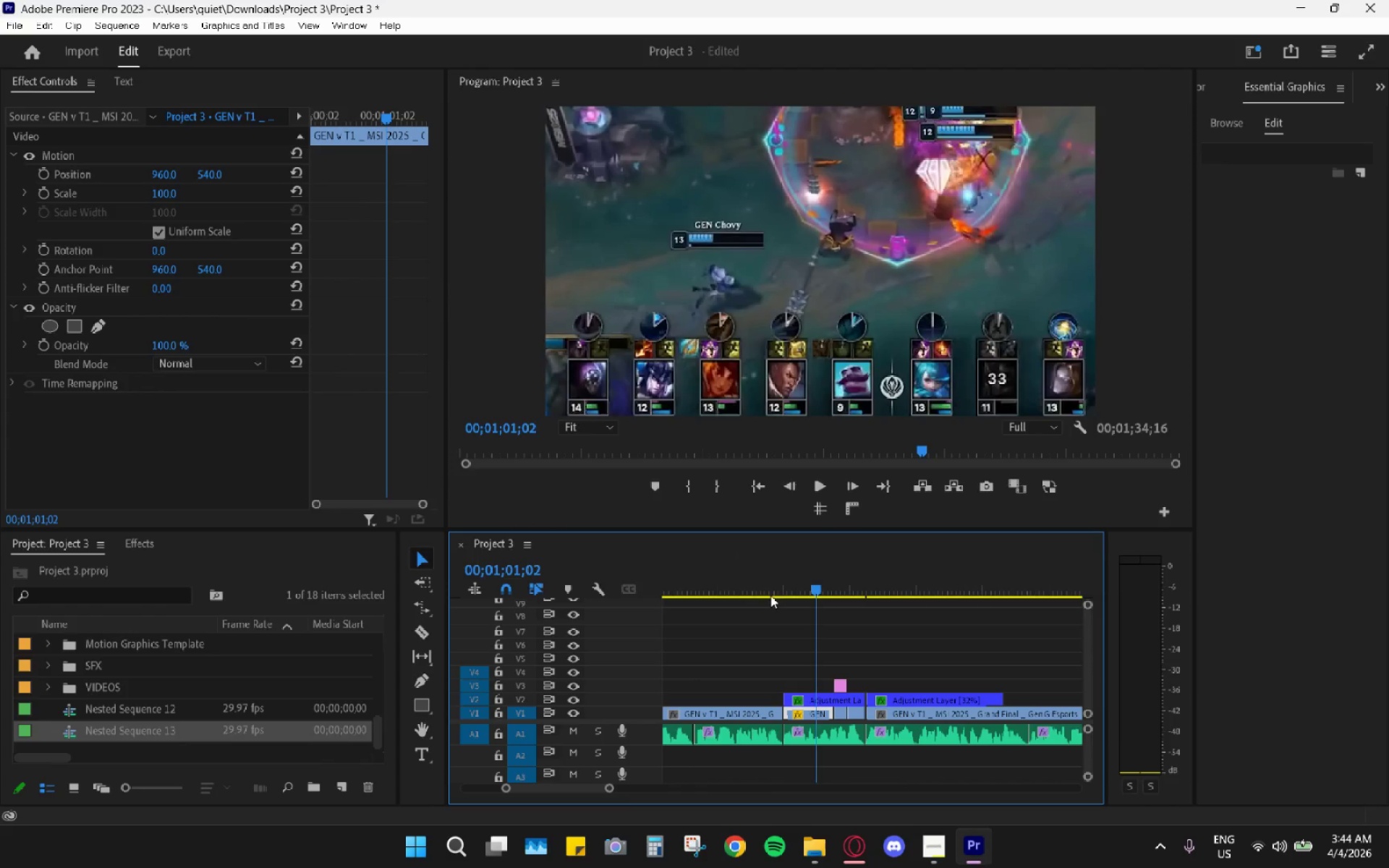 
left_click_drag(start_coordinate=[759, 577], to_coordinate=[724, 584])
 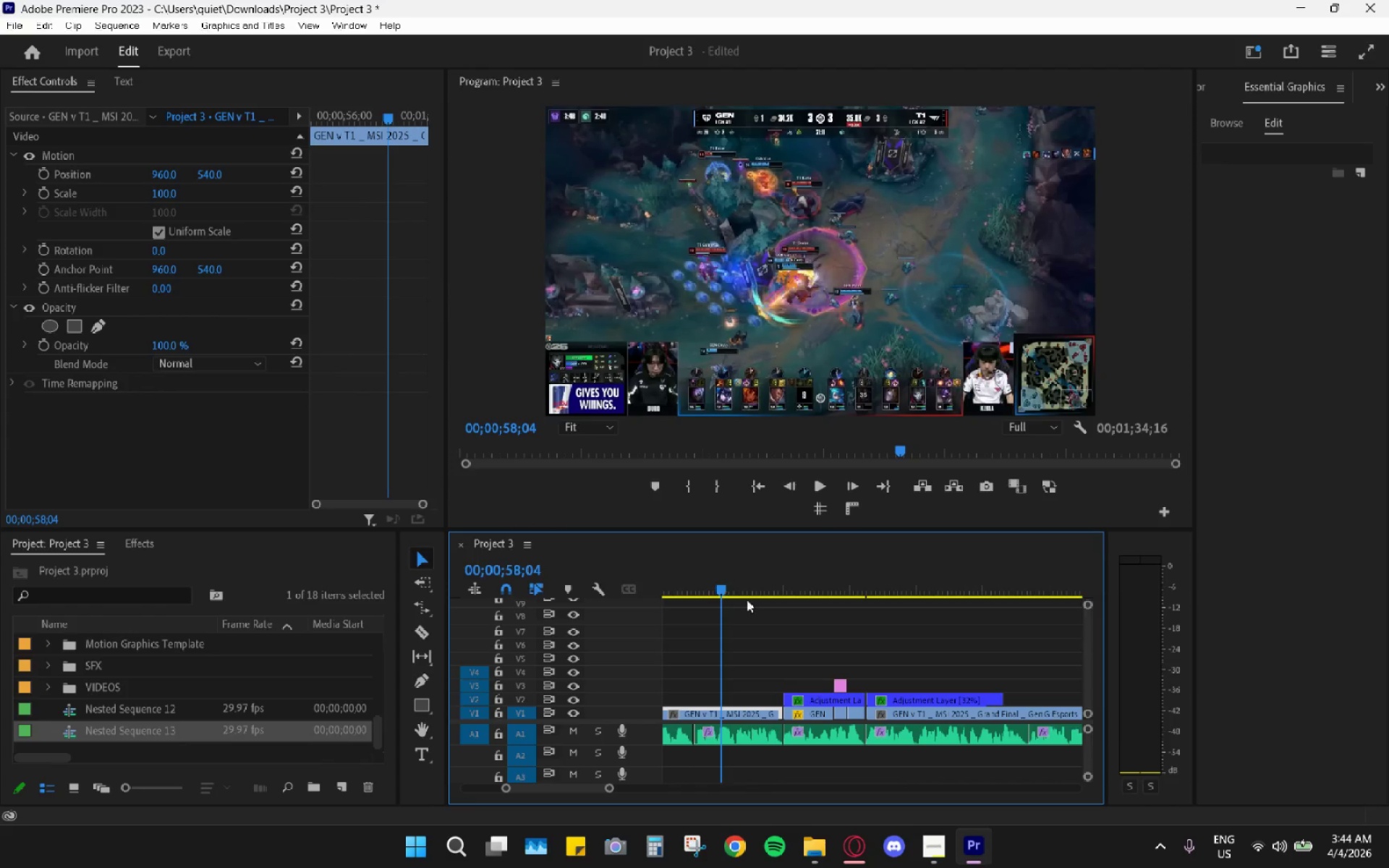 
hold_key(key=AltLeft, duration=7.51)
 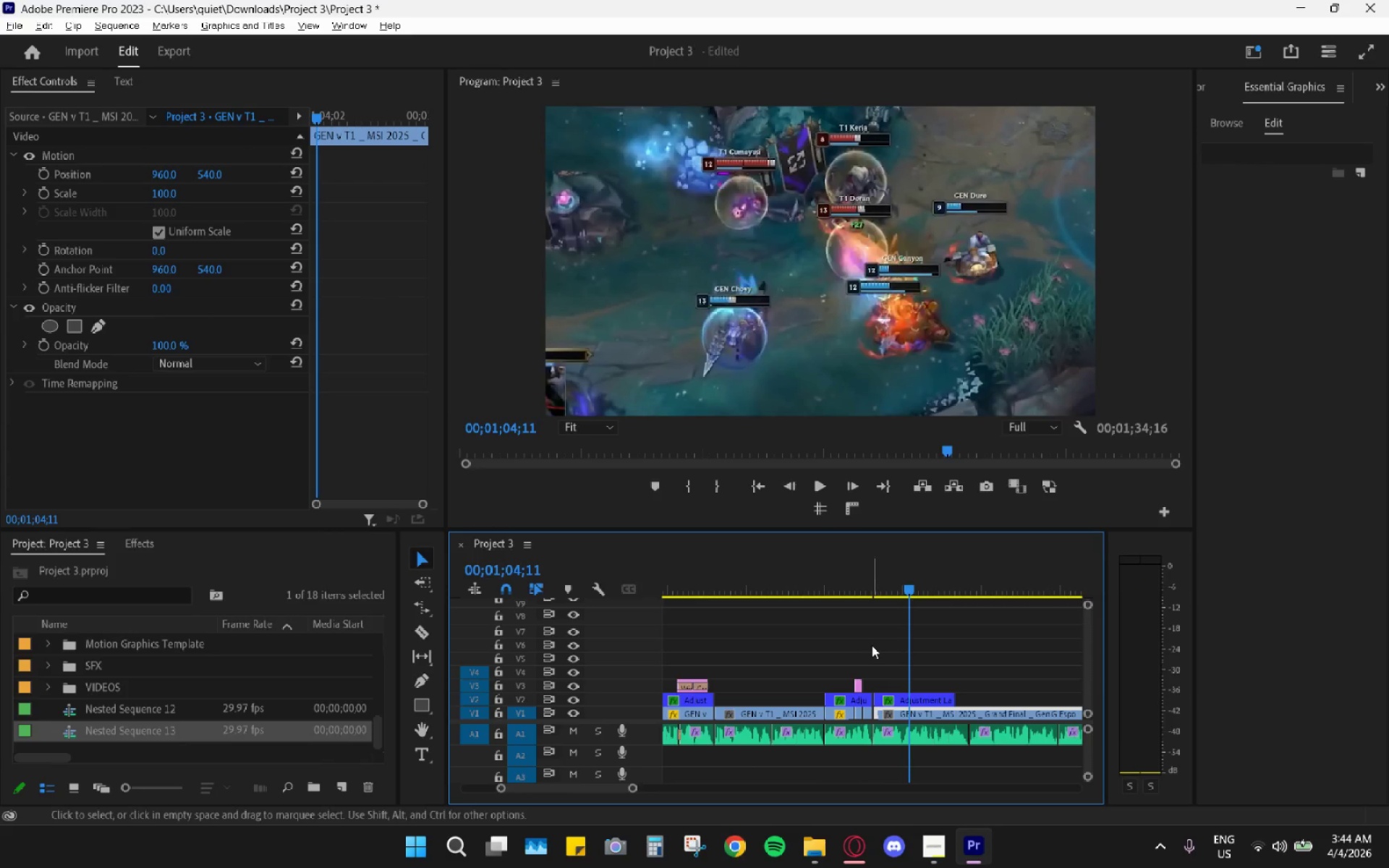 
key(Space)
 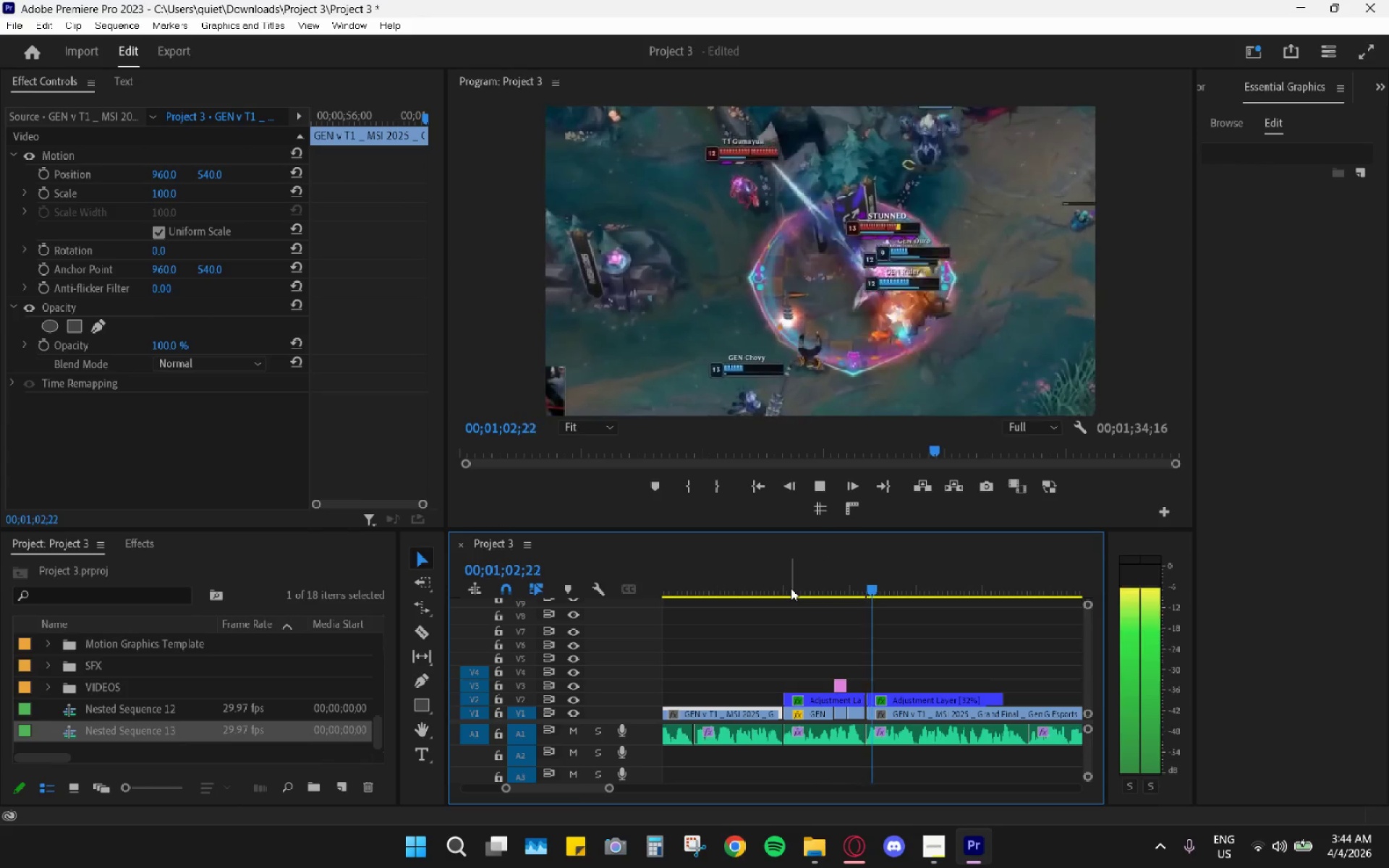 
key(Space)
 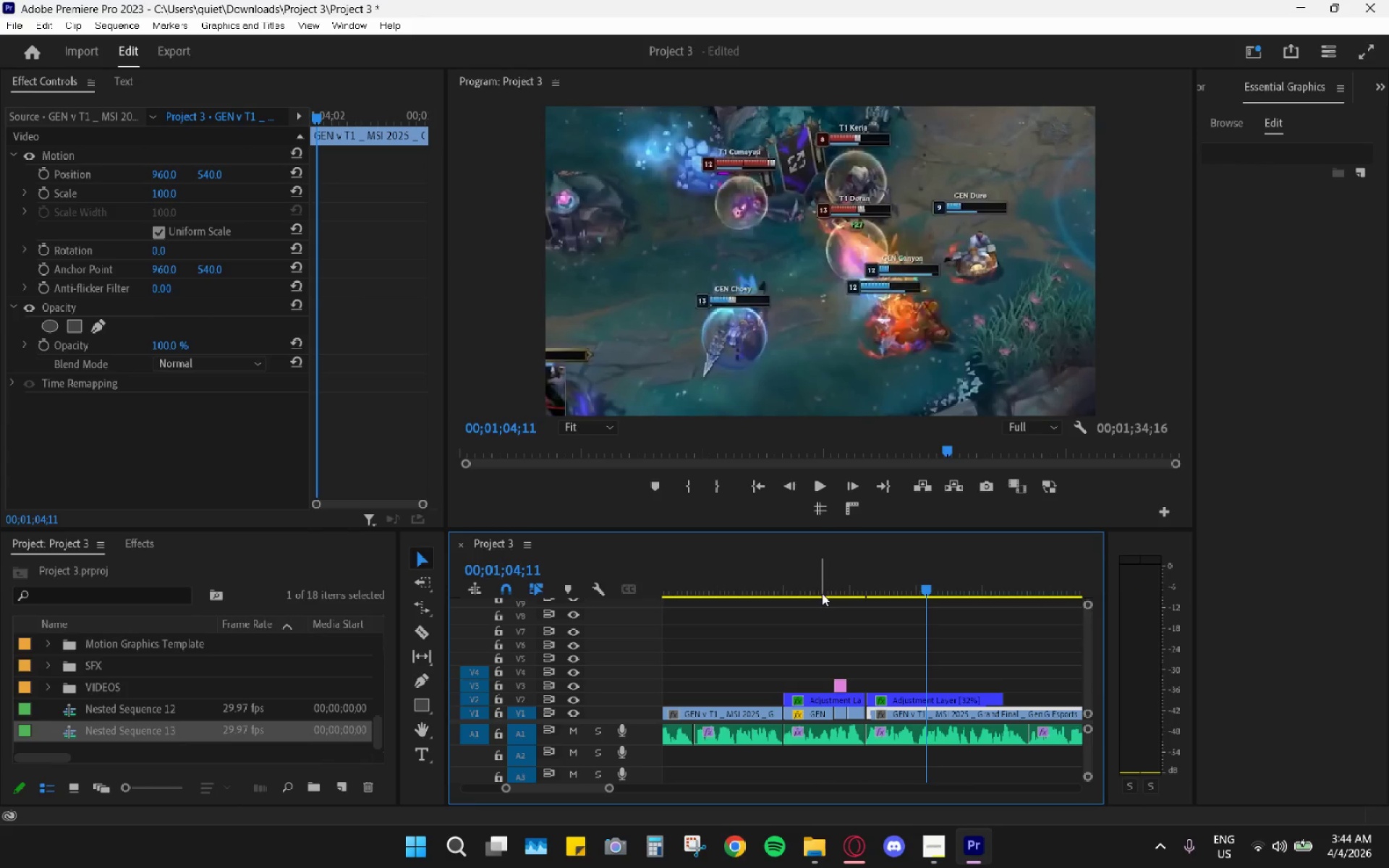 
hold_key(key=AltLeft, duration=0.88)
scroll: coordinate [912, 702], scroll_direction: down, amount: 8.0
 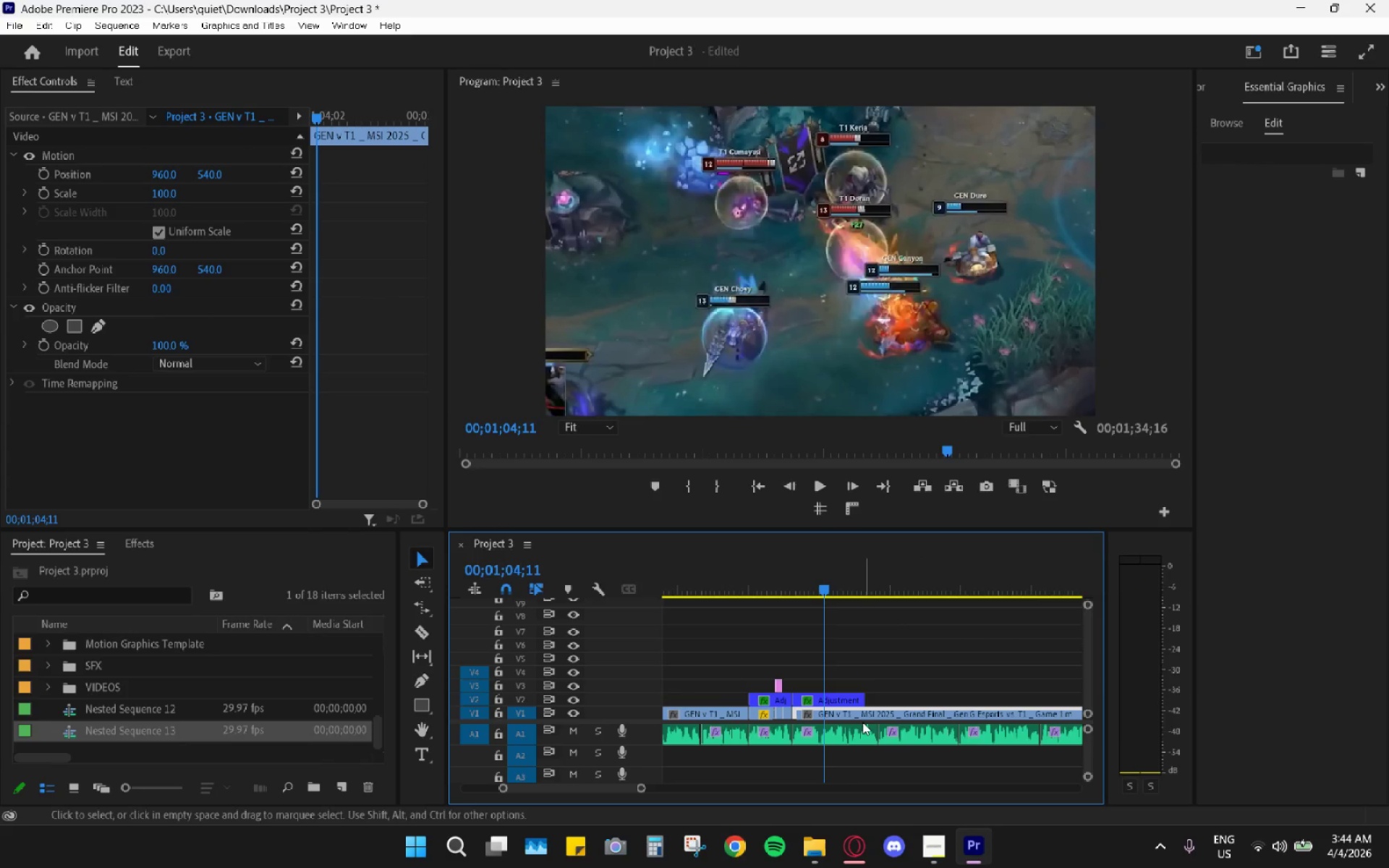 
key(Space)
 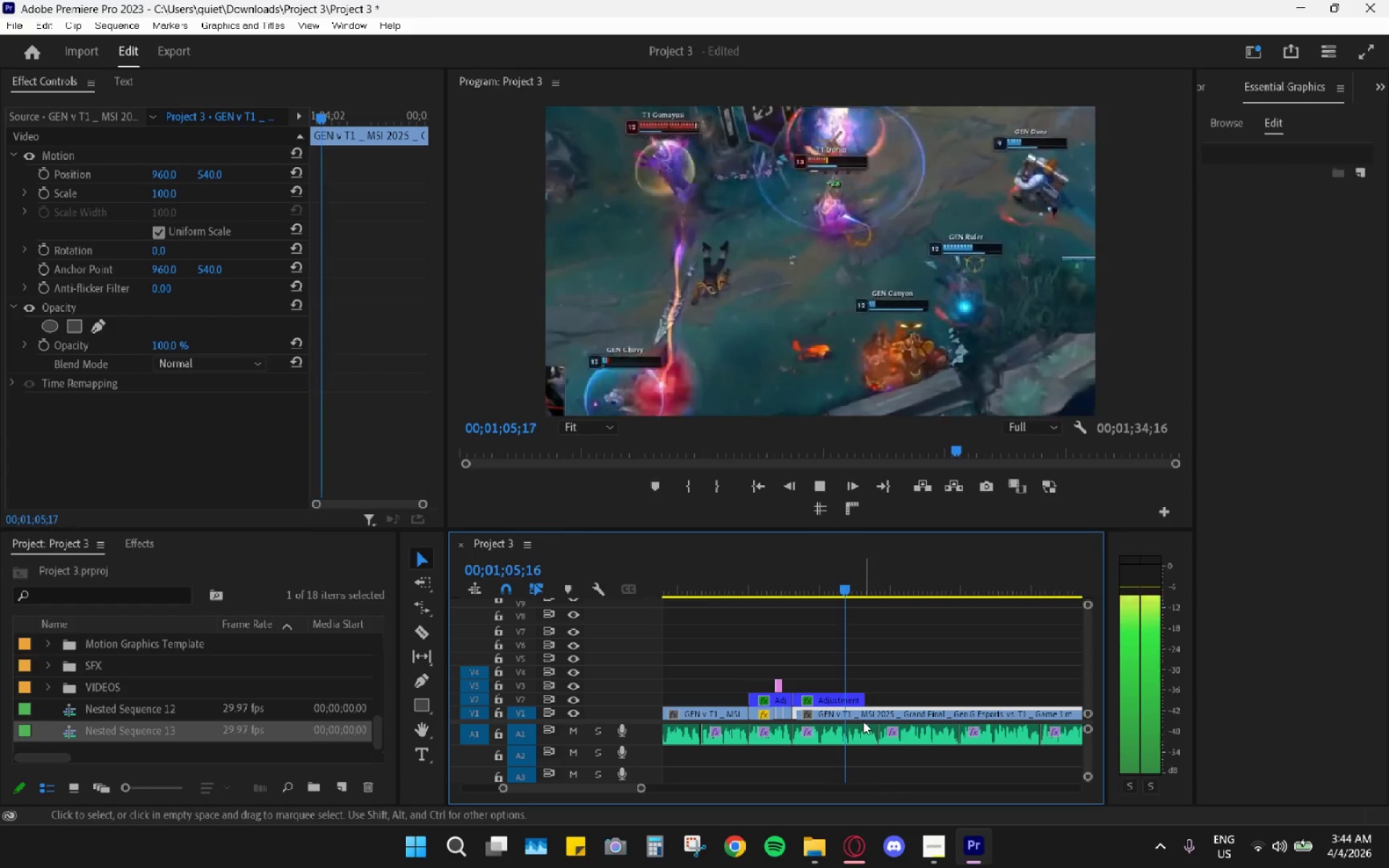 
key(Space)
 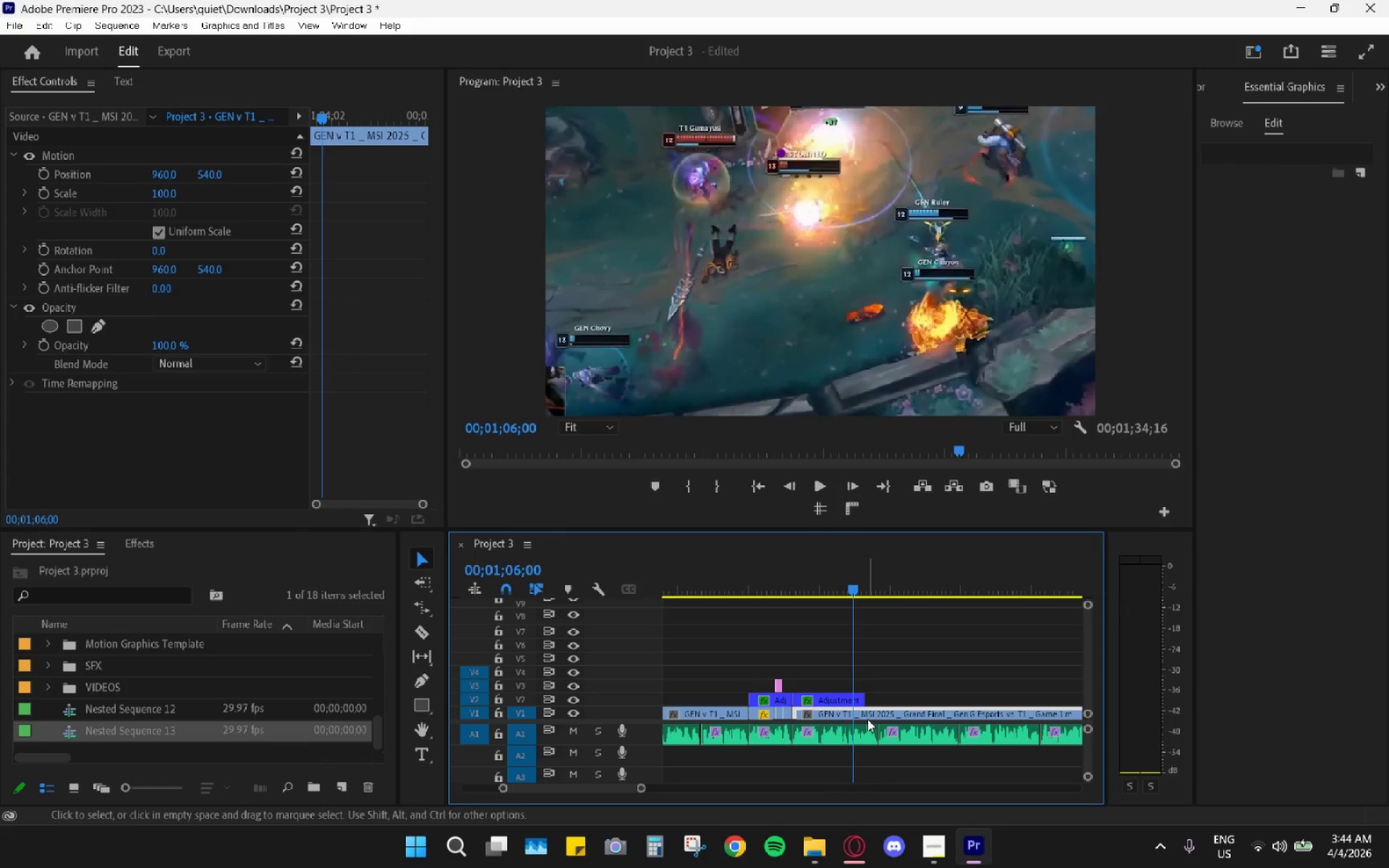 
key(C)
 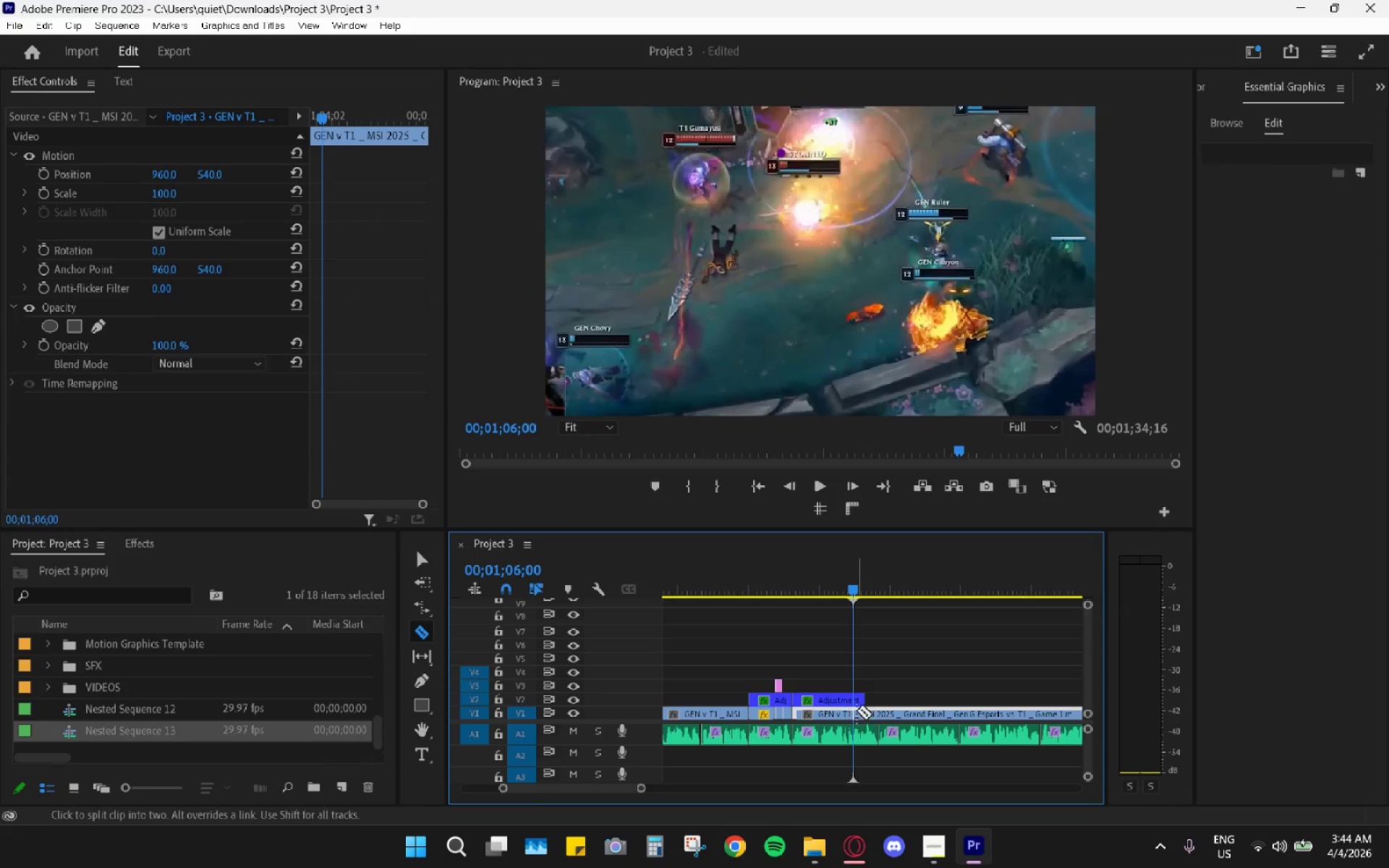 
left_click([857, 709])
 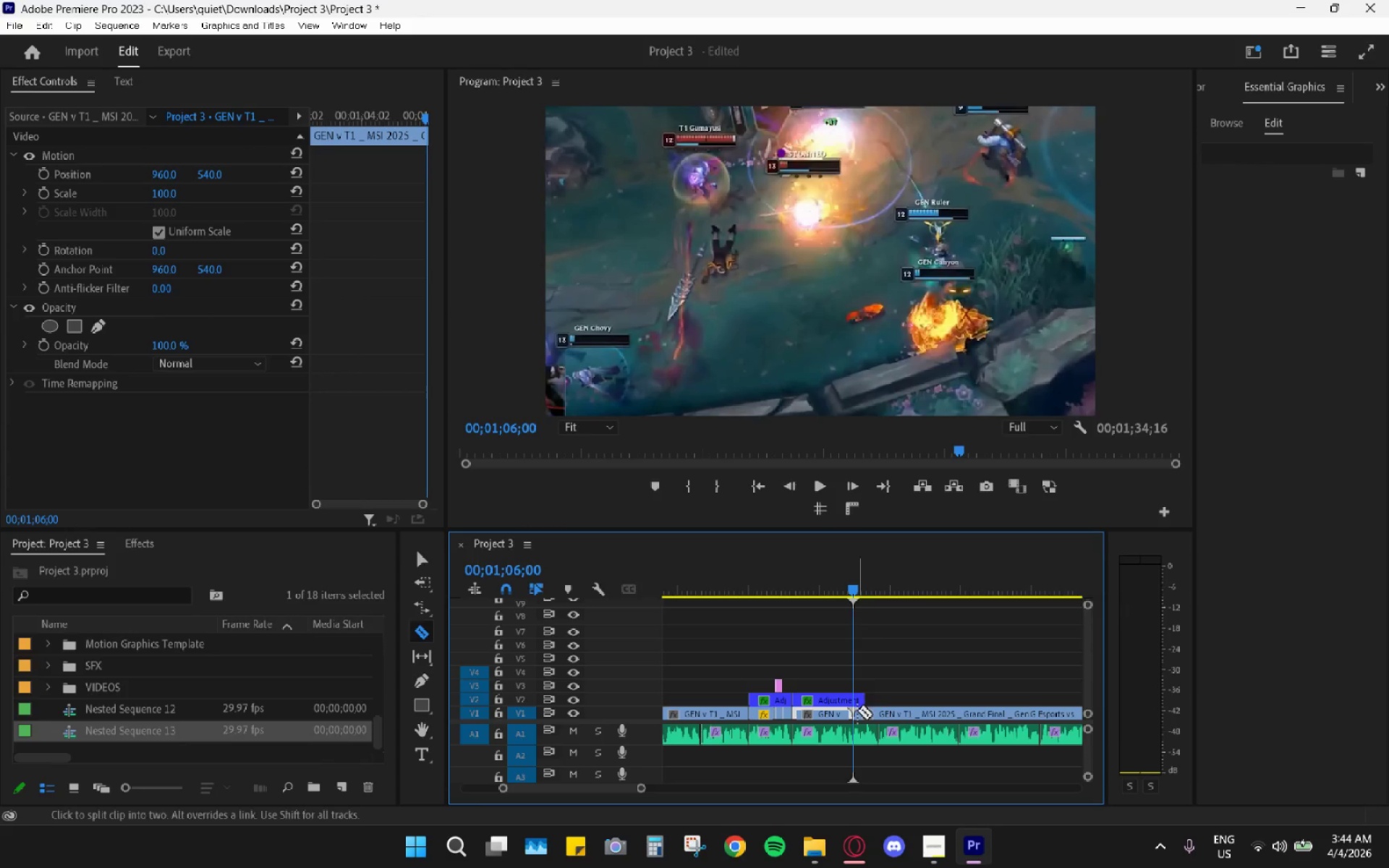 
type(vr )
 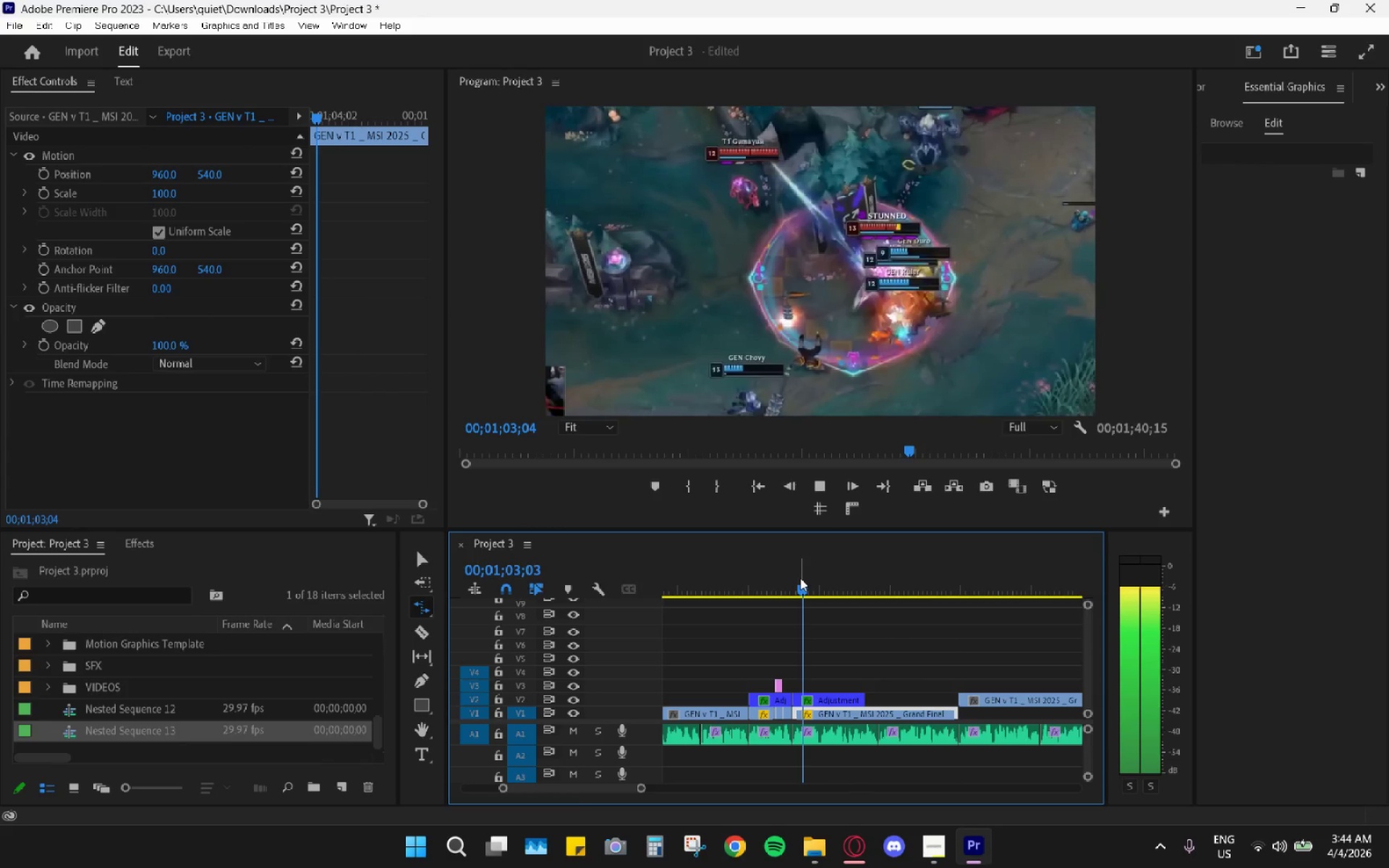 
left_click_drag(start_coordinate=[886, 710], to_coordinate=[995, 702])
 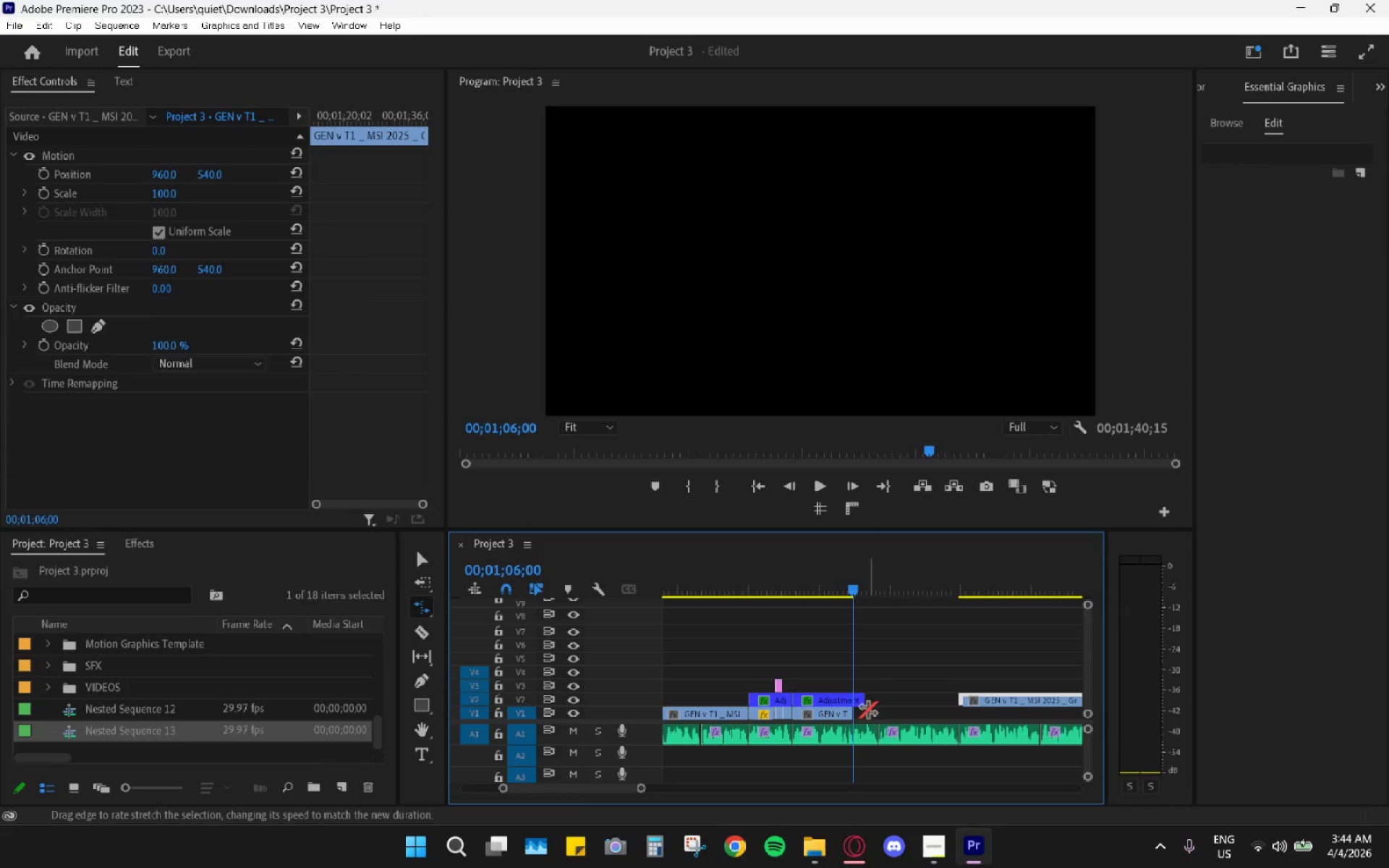 
left_click_drag(start_coordinate=[848, 712], to_coordinate=[946, 714])
 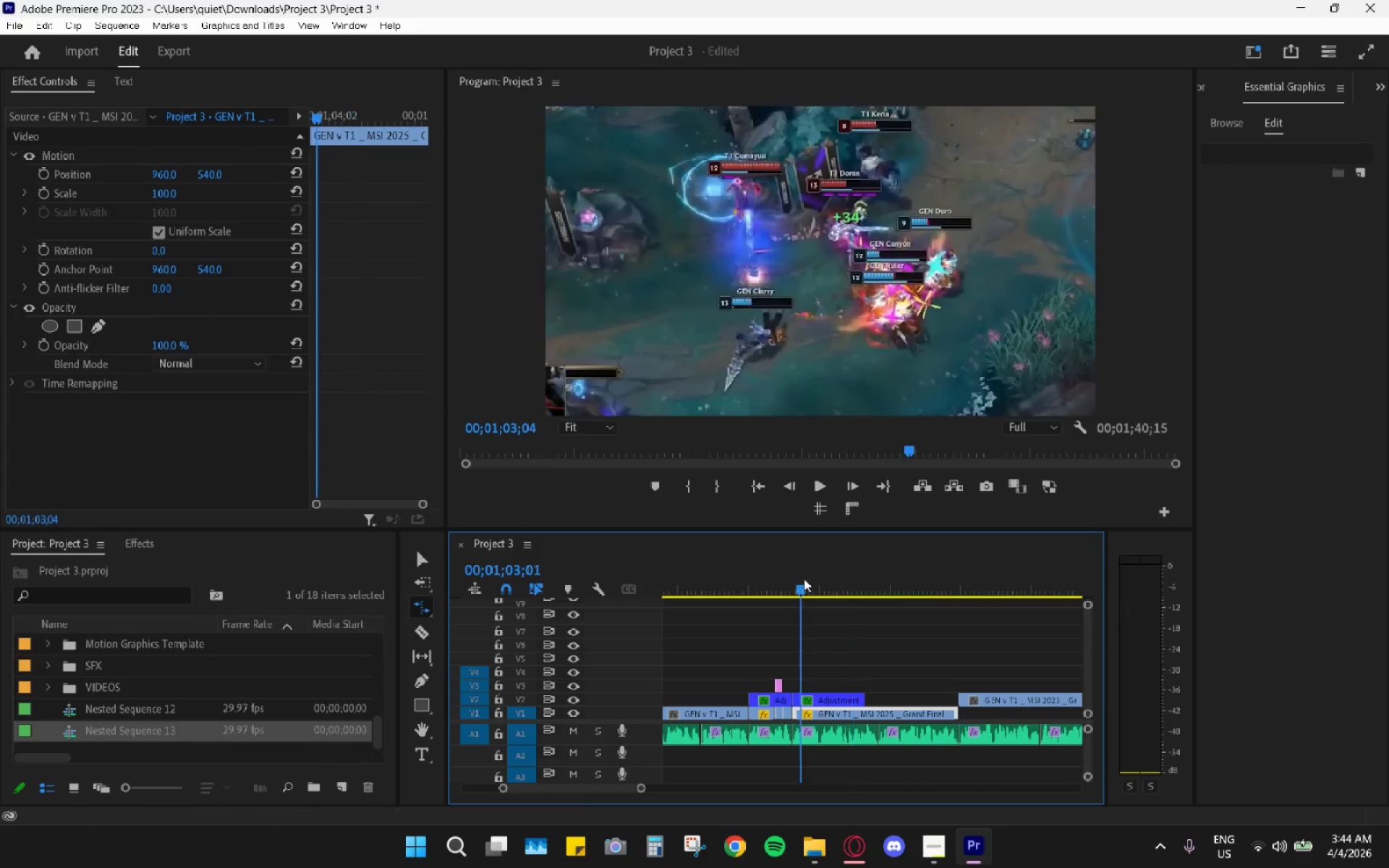 
left_click_drag(start_coordinate=[804, 579], to_coordinate=[800, 578])
 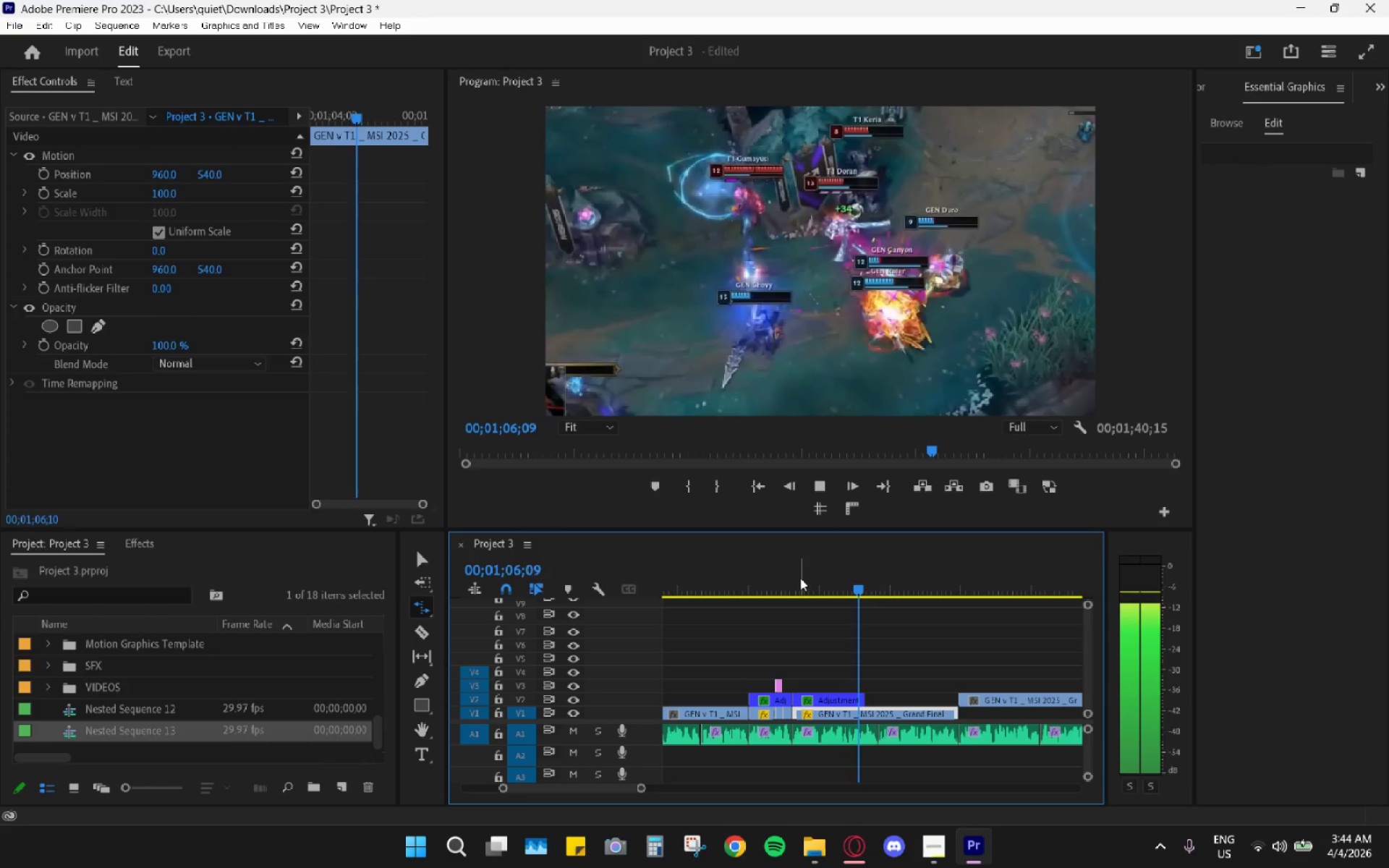 
key(Space)
 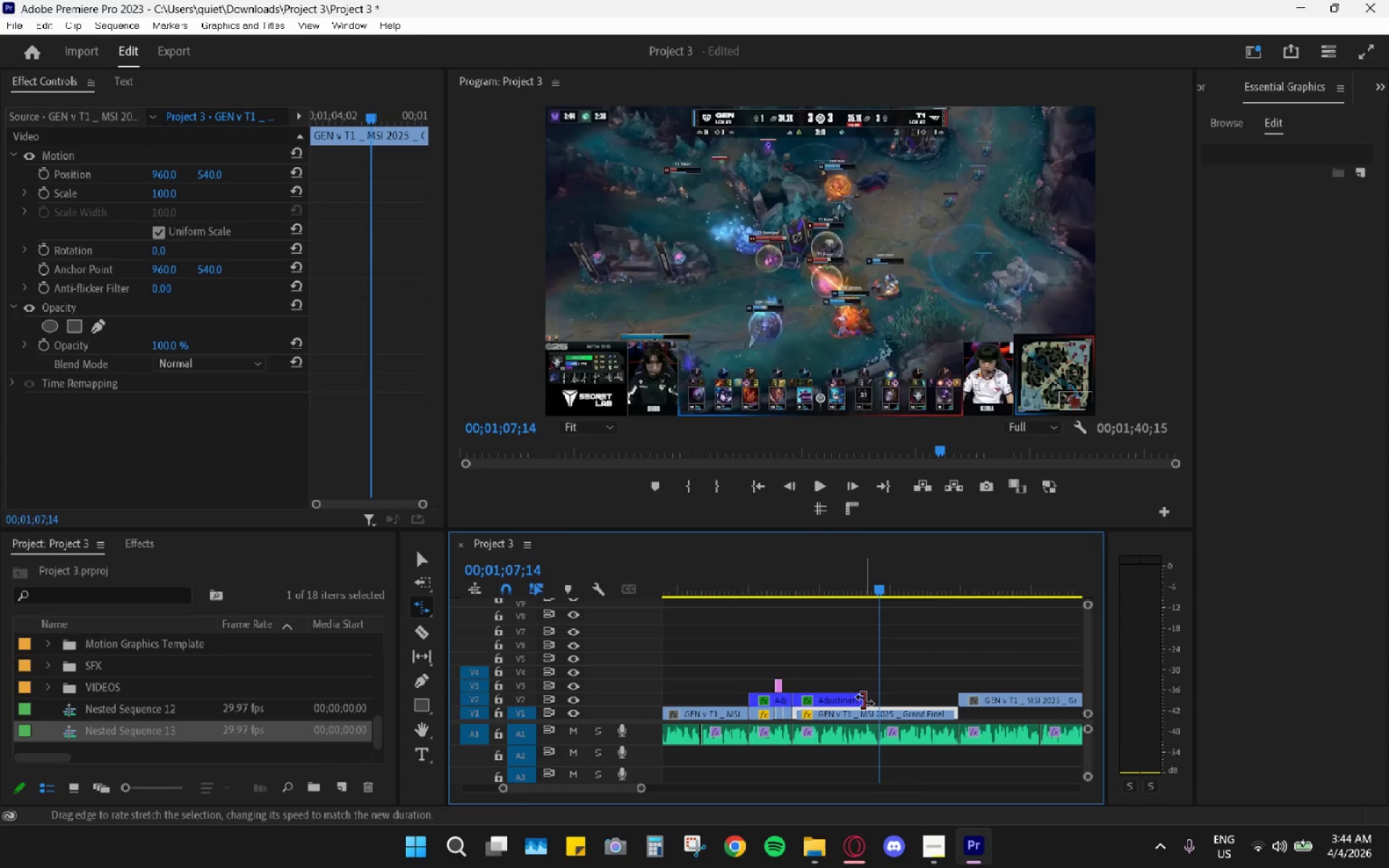 
key(V)
 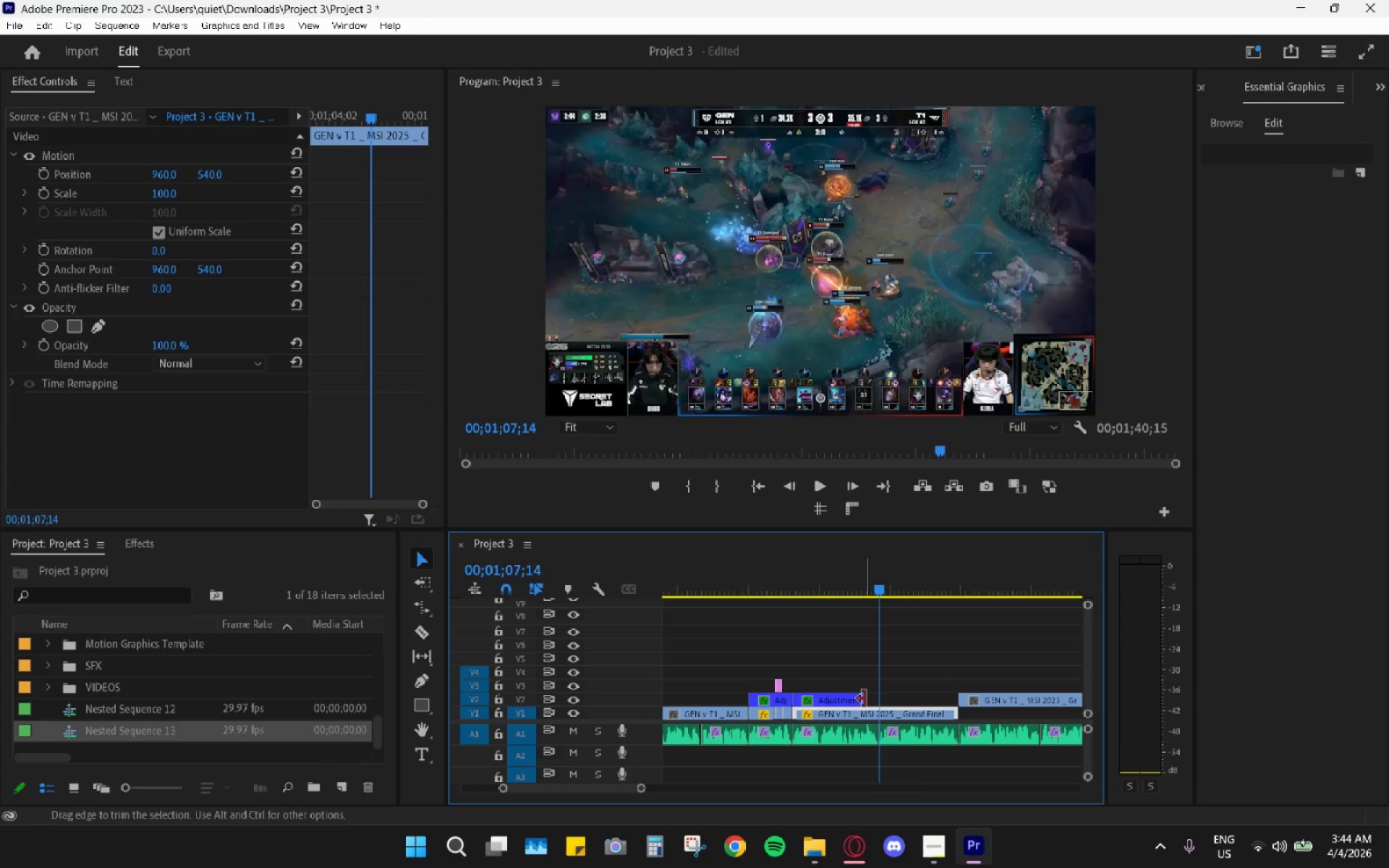 
left_click_drag(start_coordinate=[865, 699], to_coordinate=[963, 702])
 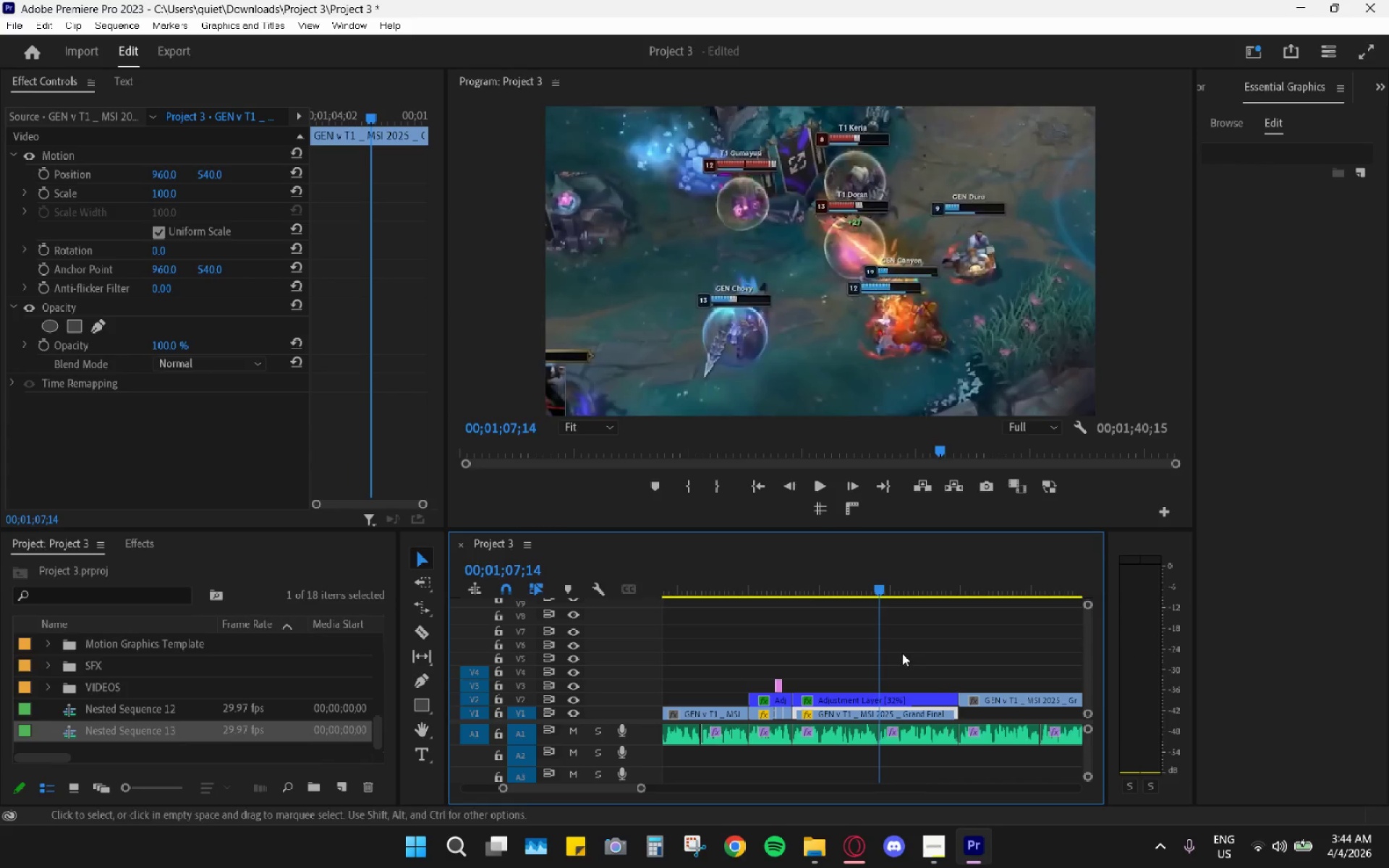 
left_click_drag(start_coordinate=[799, 585], to_coordinate=[794, 584])
 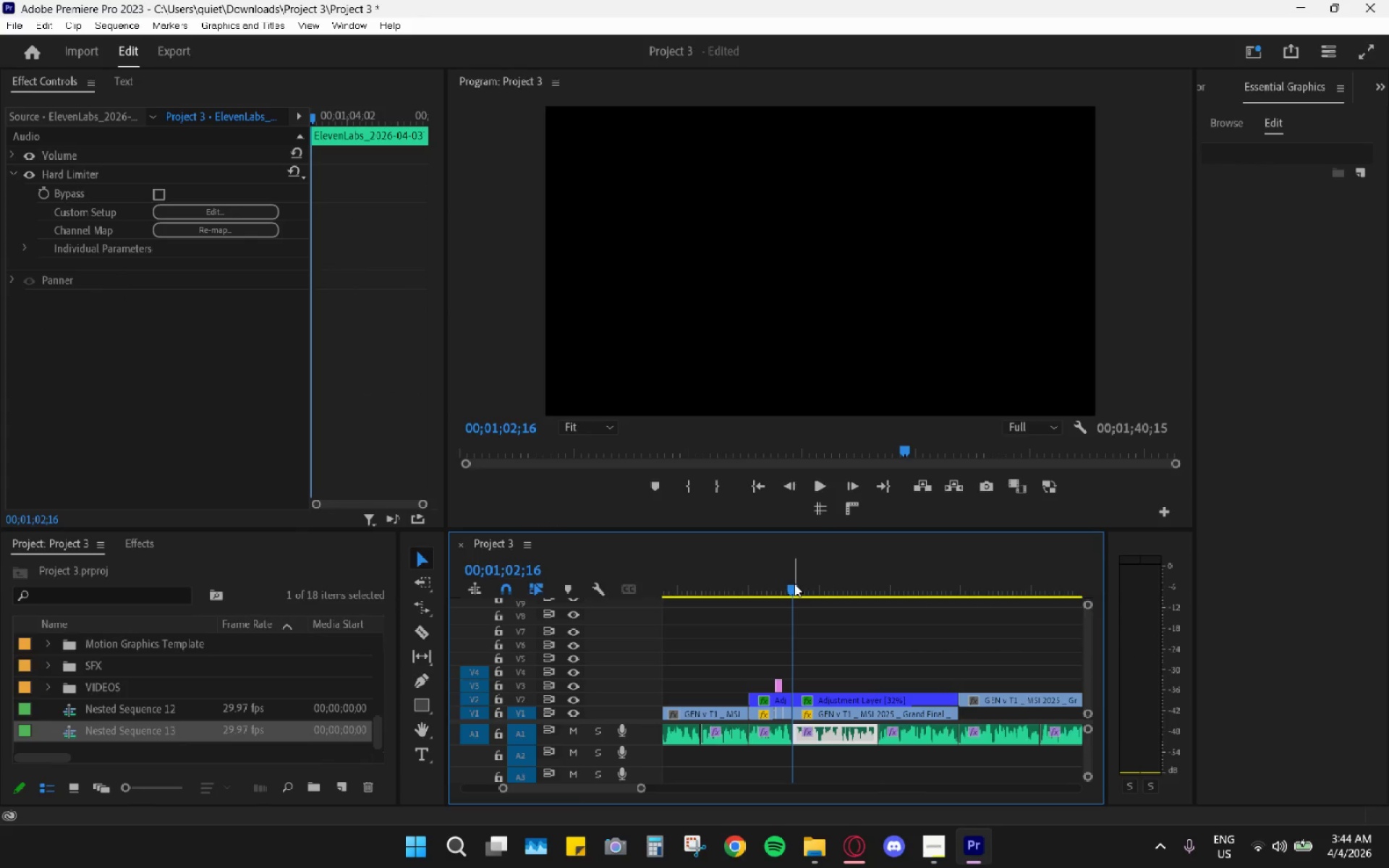 
key(Space)
 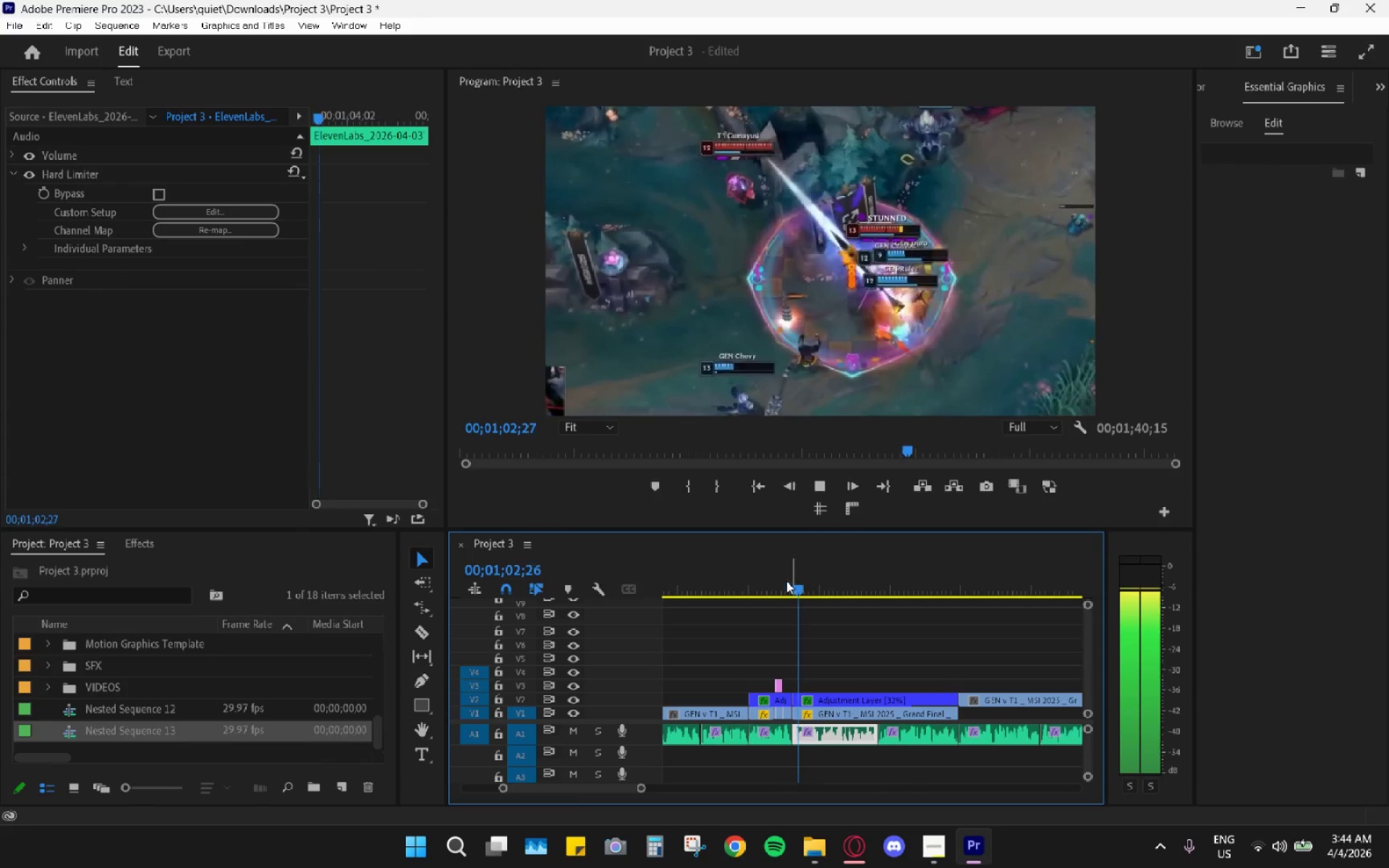 
left_click_drag(start_coordinate=[774, 578], to_coordinate=[765, 576])
 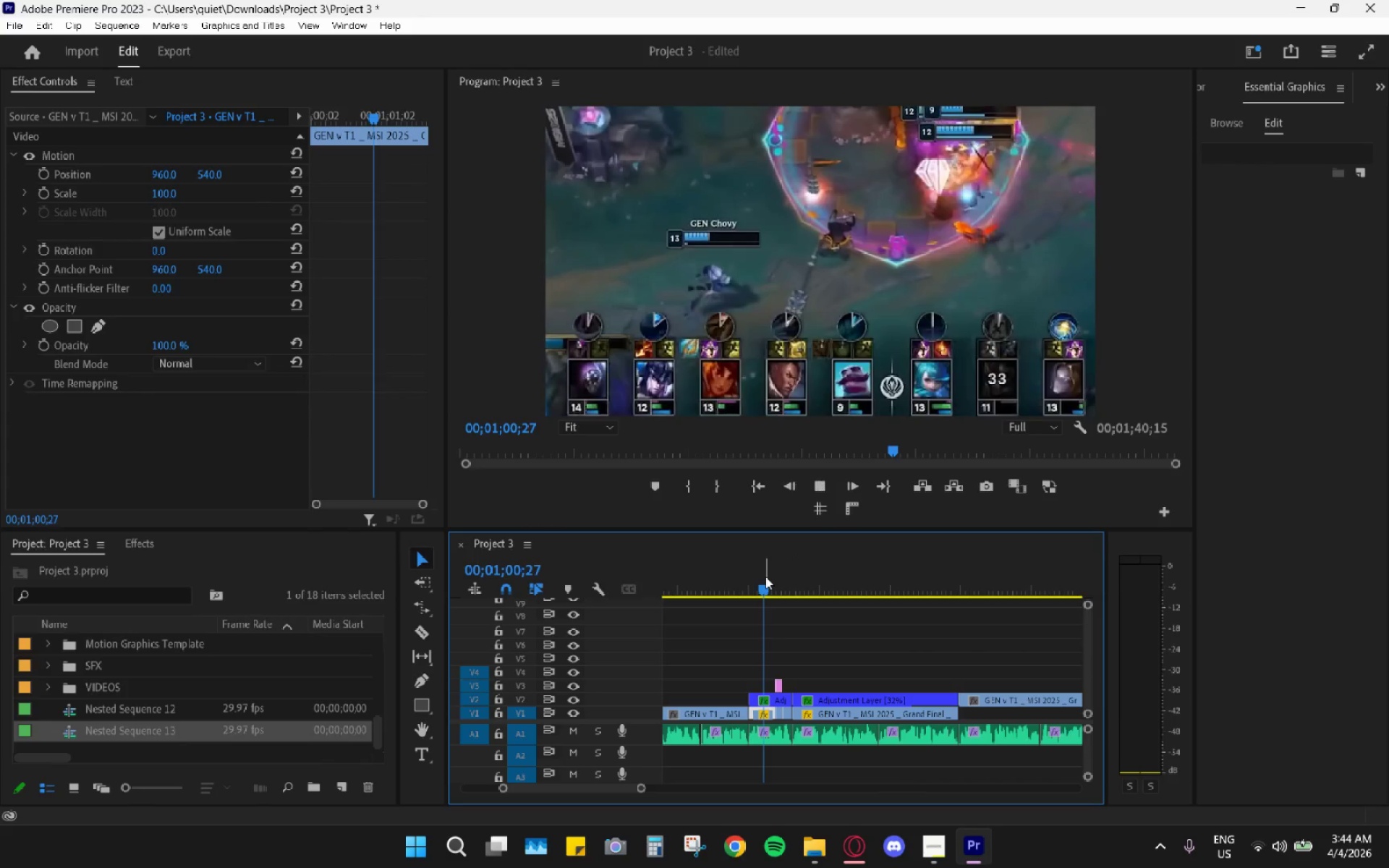 
key(Space)
 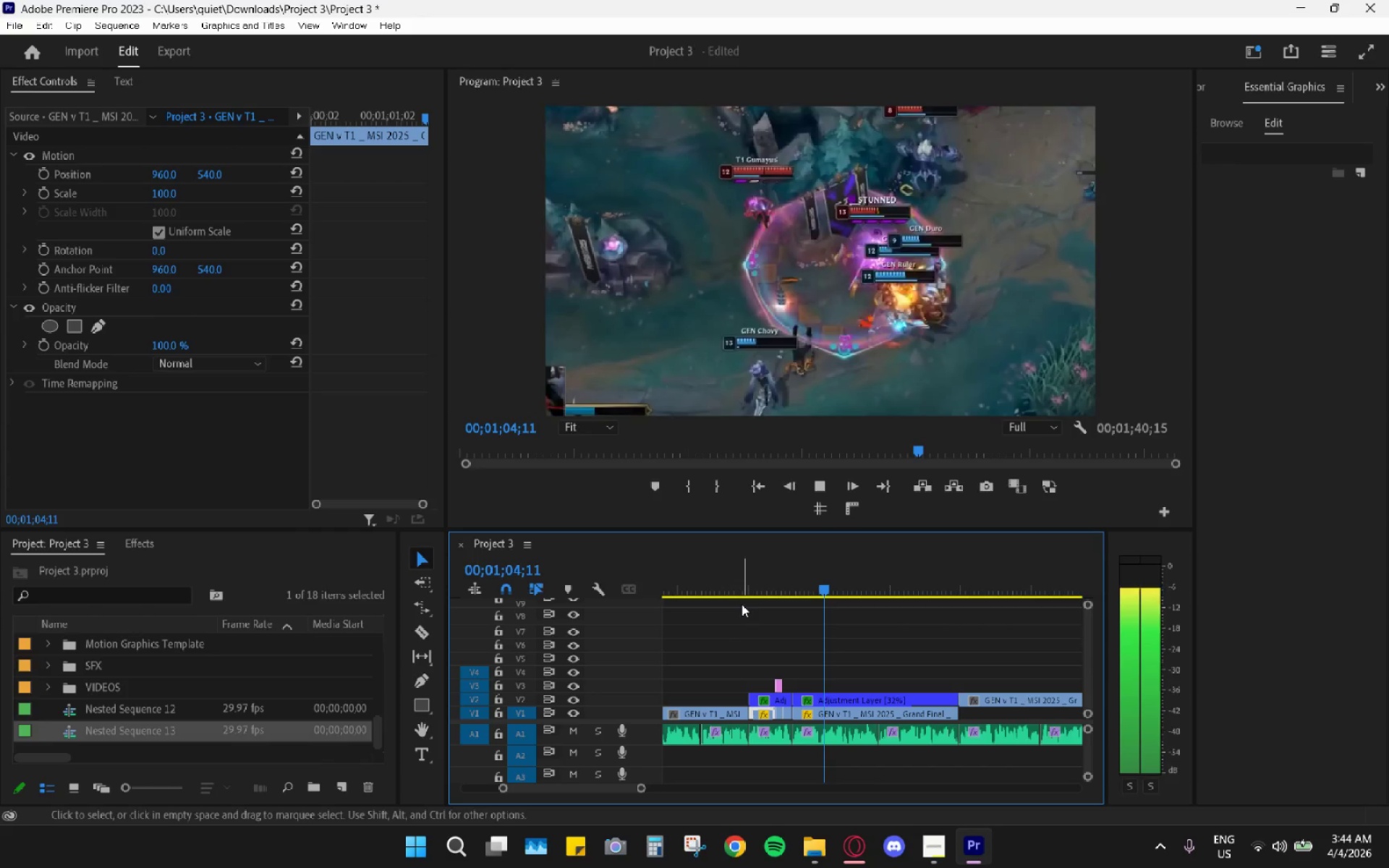 
key(Space)
 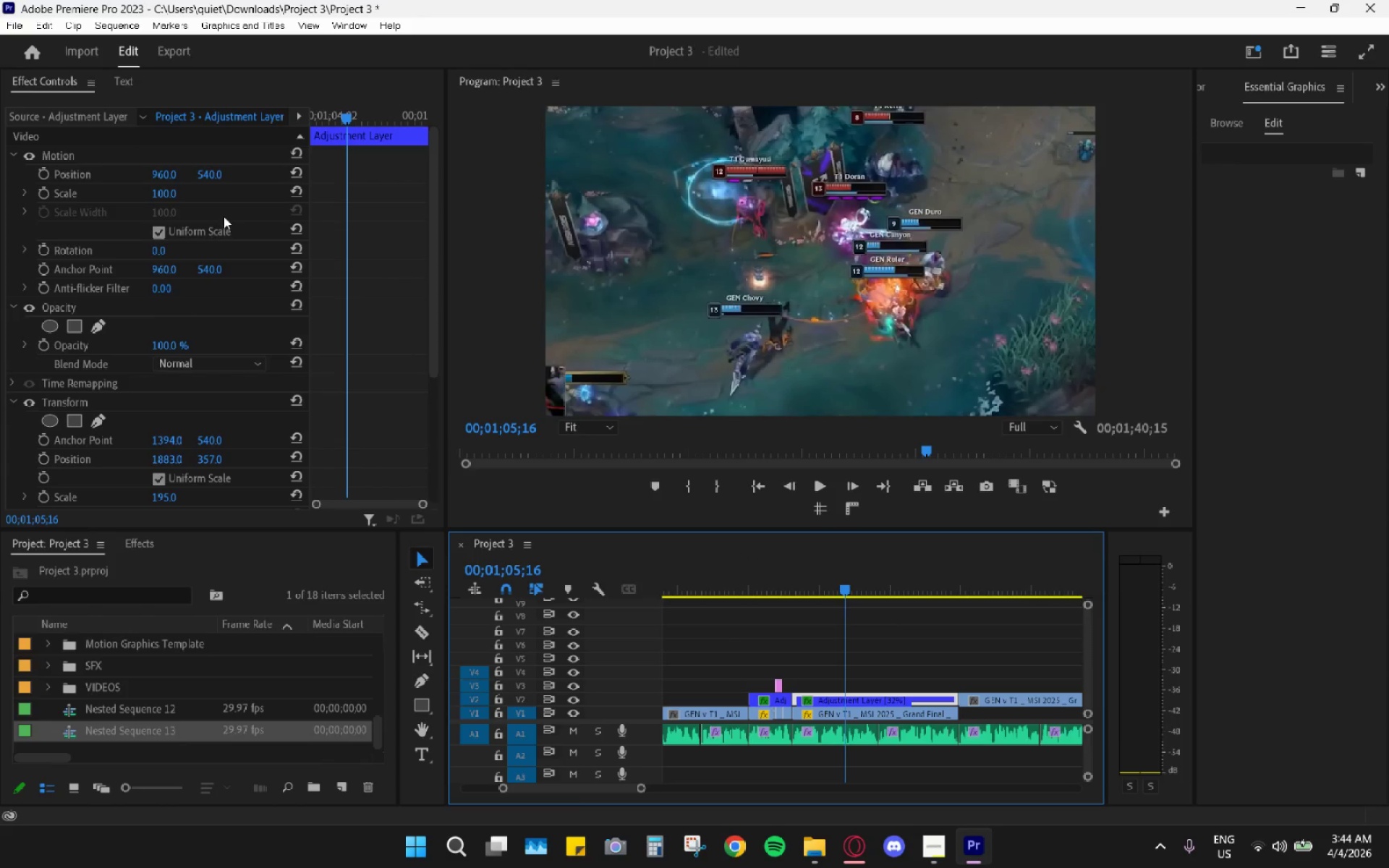 
scroll: coordinate [188, 408], scroll_direction: down, amount: 2.0
 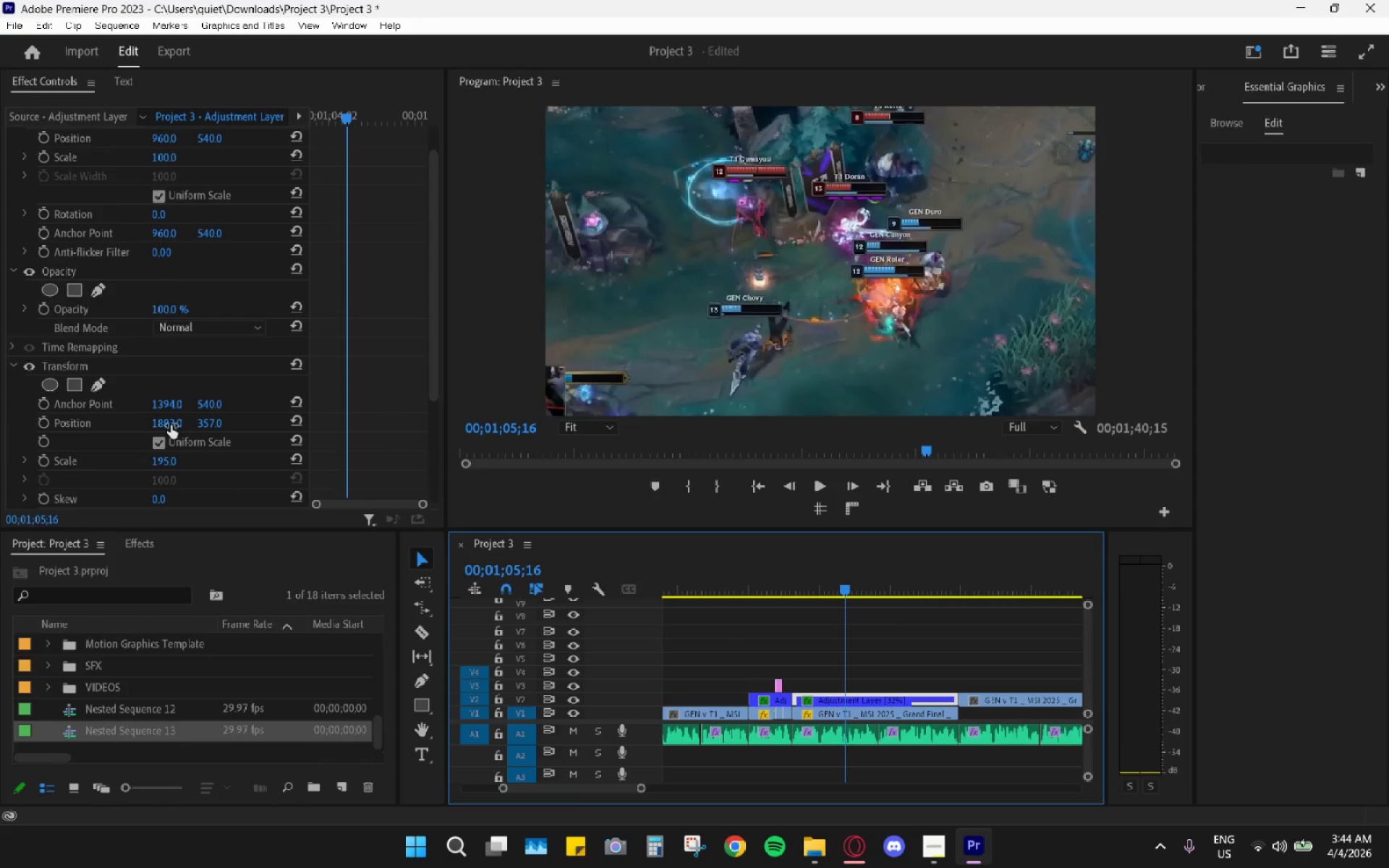 
left_click_drag(start_coordinate=[169, 423], to_coordinate=[103, 418])
 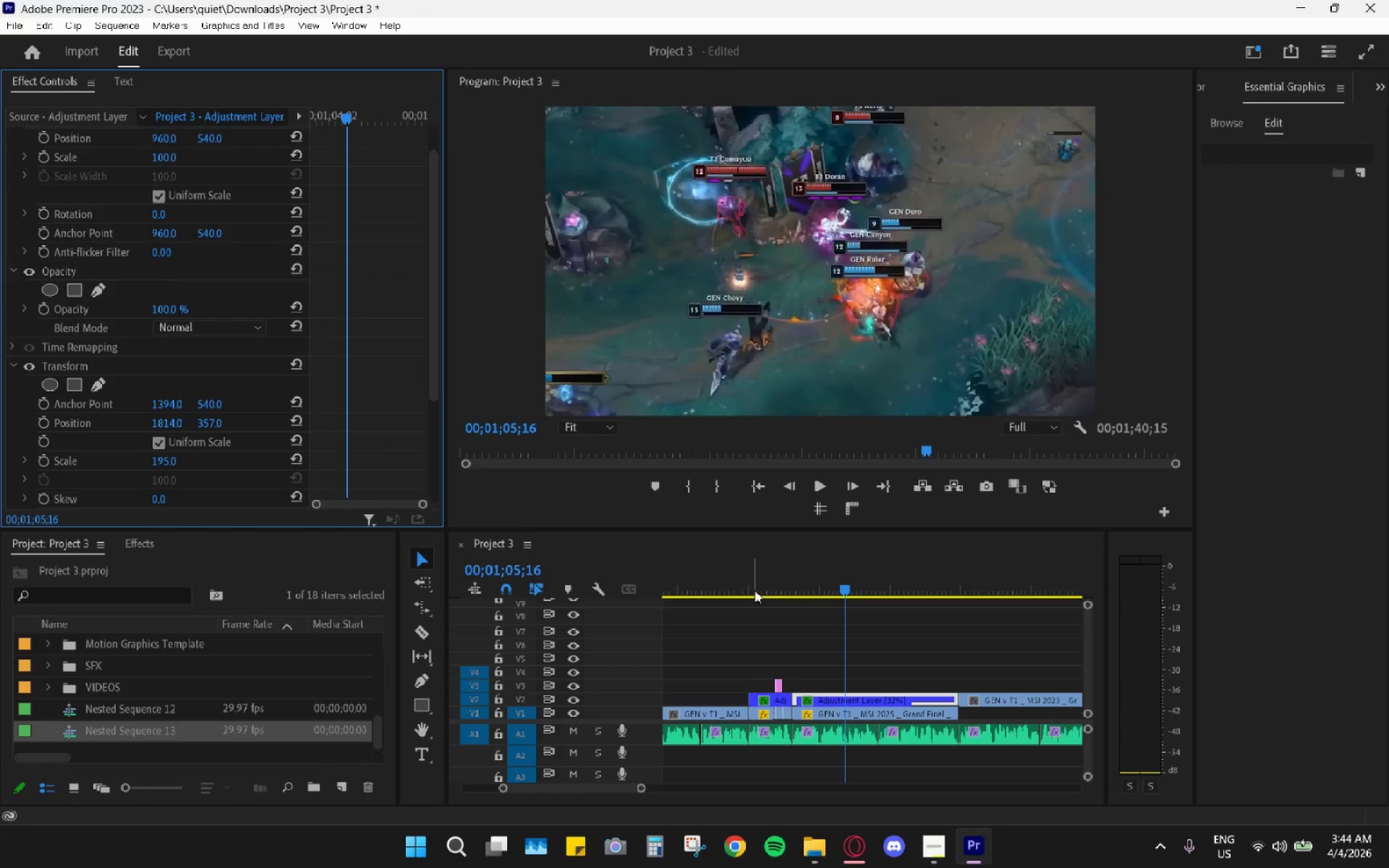 
left_click_drag(start_coordinate=[779, 573], to_coordinate=[755, 567])
 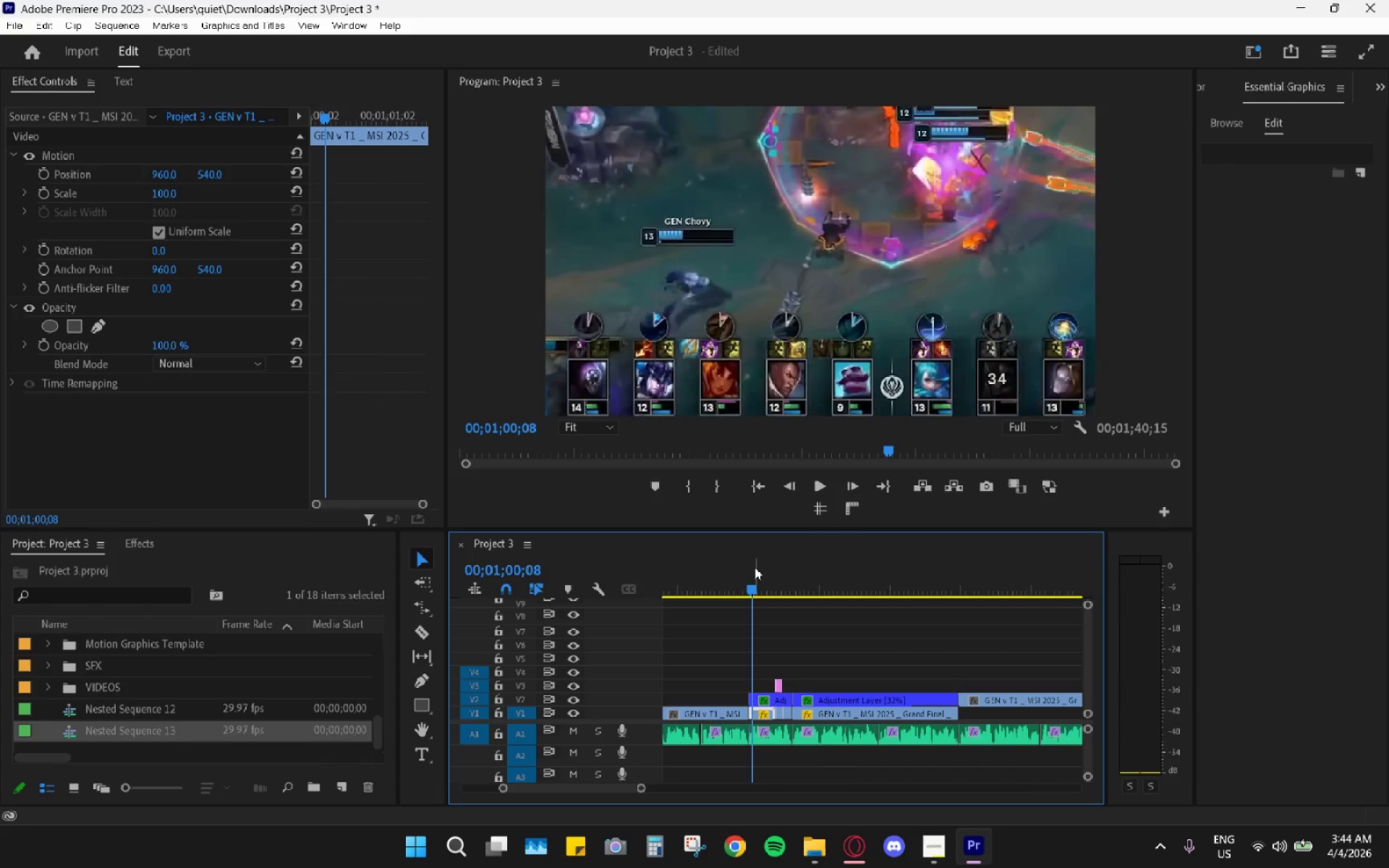 
key(Space)
 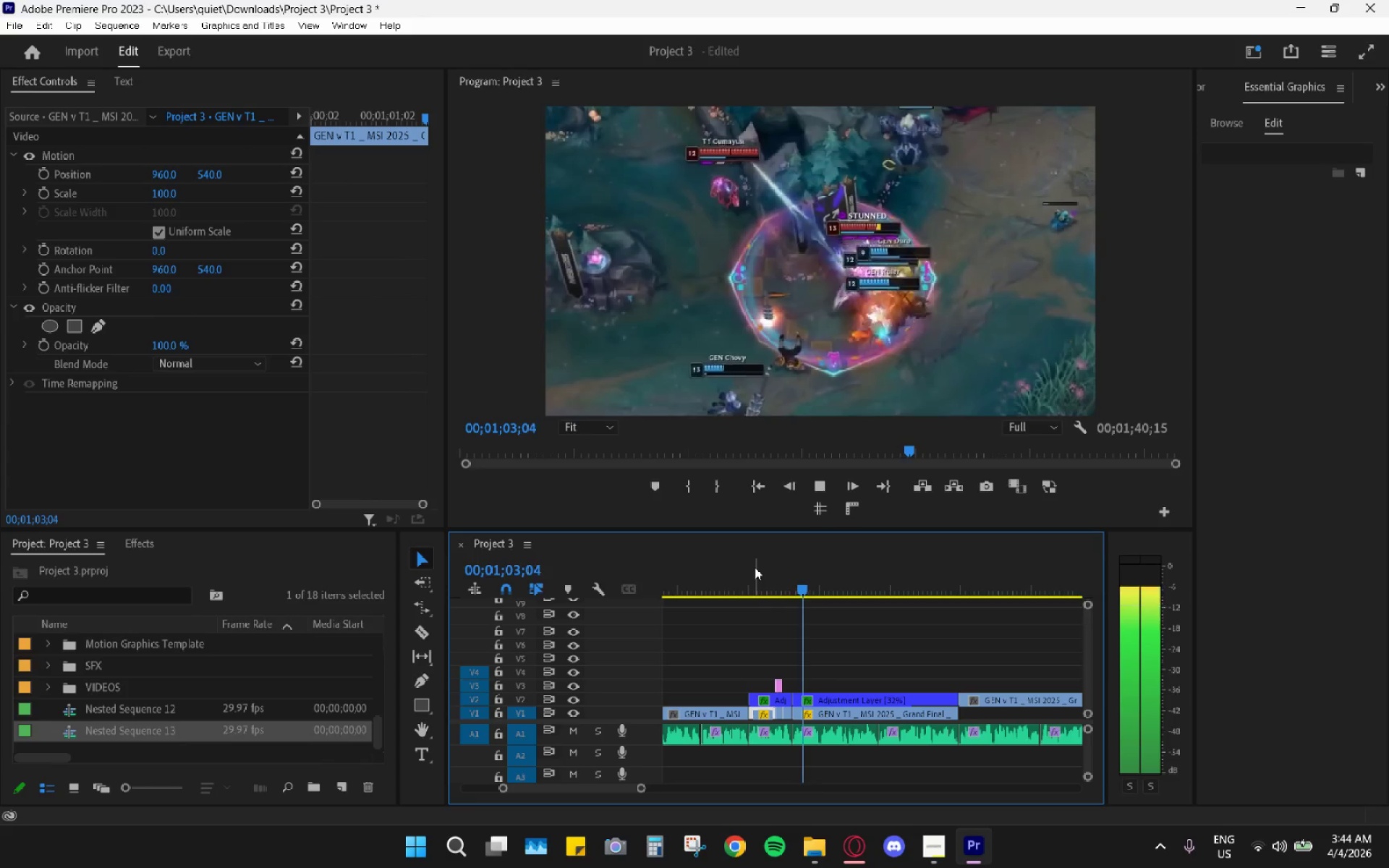 
key(Space)
 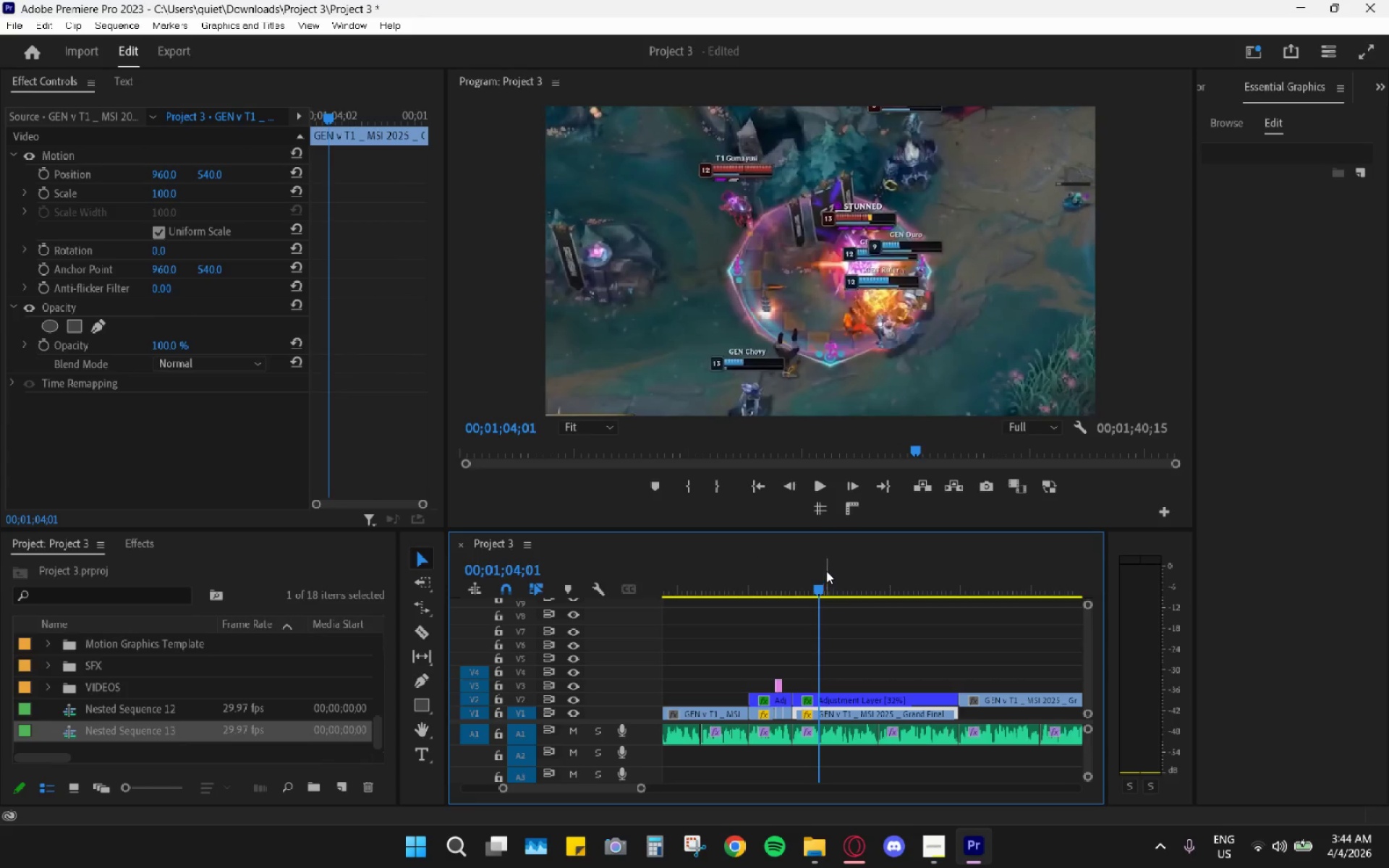 
left_click_drag(start_coordinate=[825, 571], to_coordinate=[794, 576])
 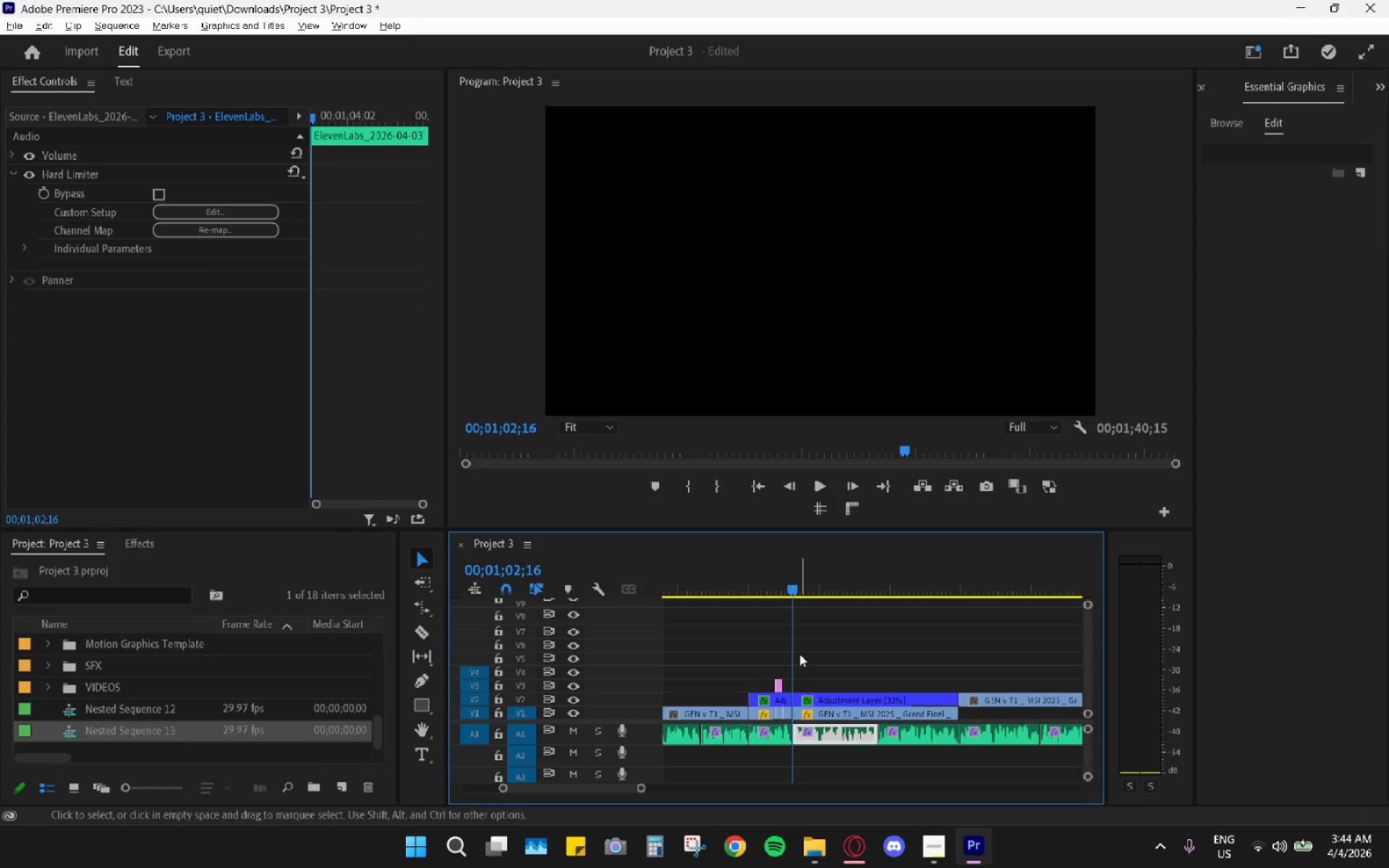 
hold_key(key=AltLeft, duration=1.28)
scroll: coordinate [791, 647], scroll_direction: up, amount: 20.0
 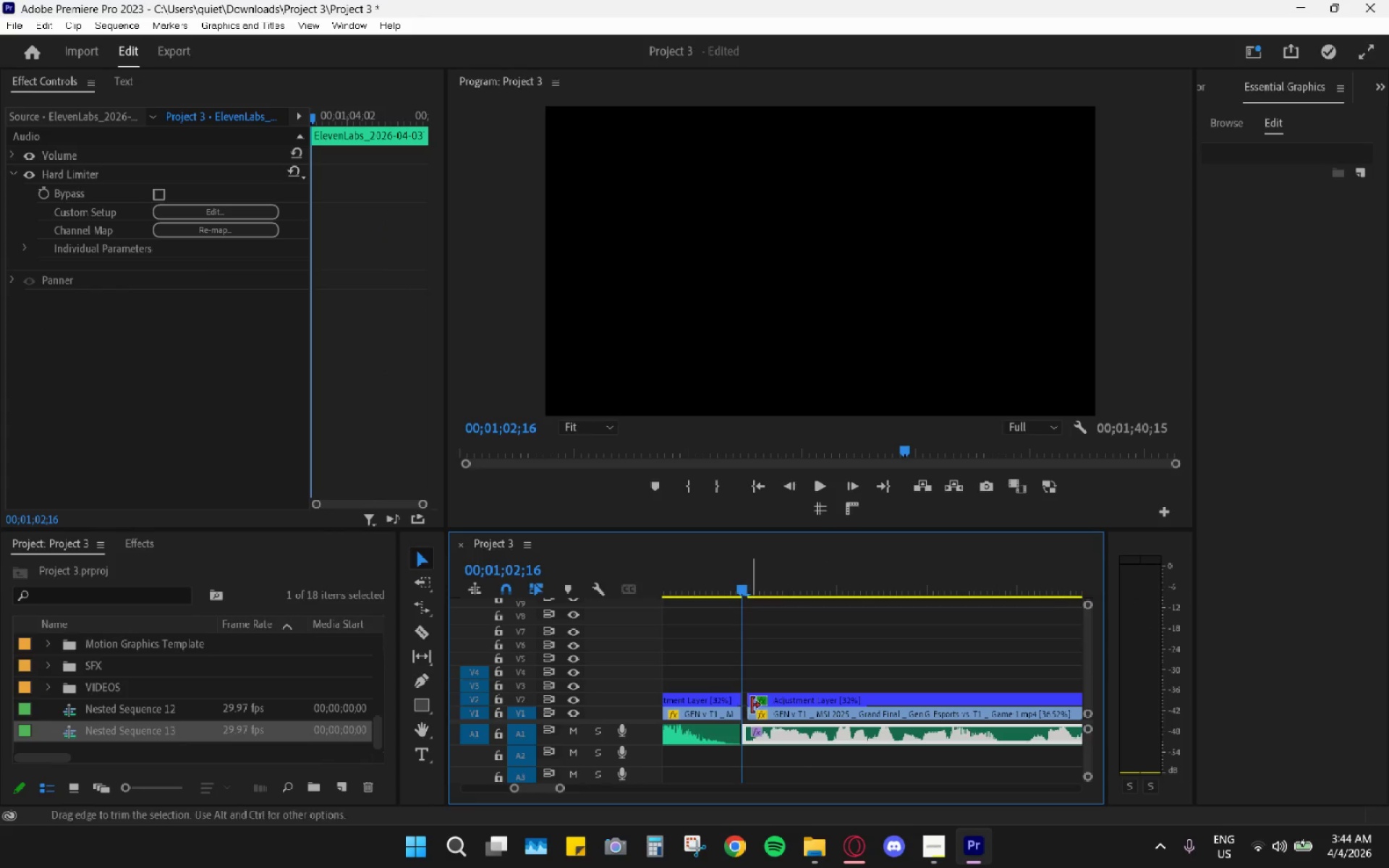 
left_click_drag(start_coordinate=[771, 676], to_coordinate=[786, 713])
 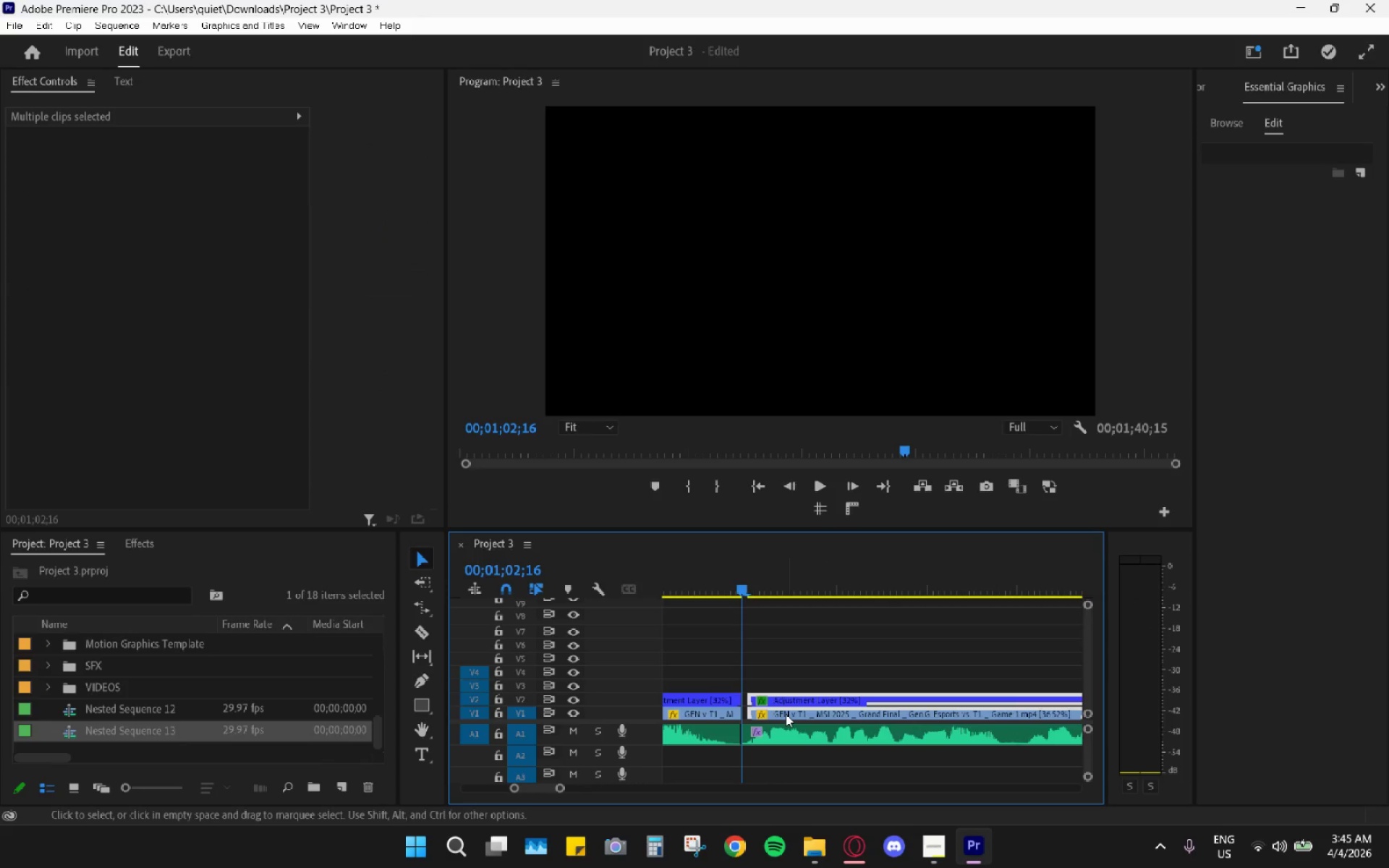 
left_click_drag(start_coordinate=[786, 714], to_coordinate=[781, 714])
 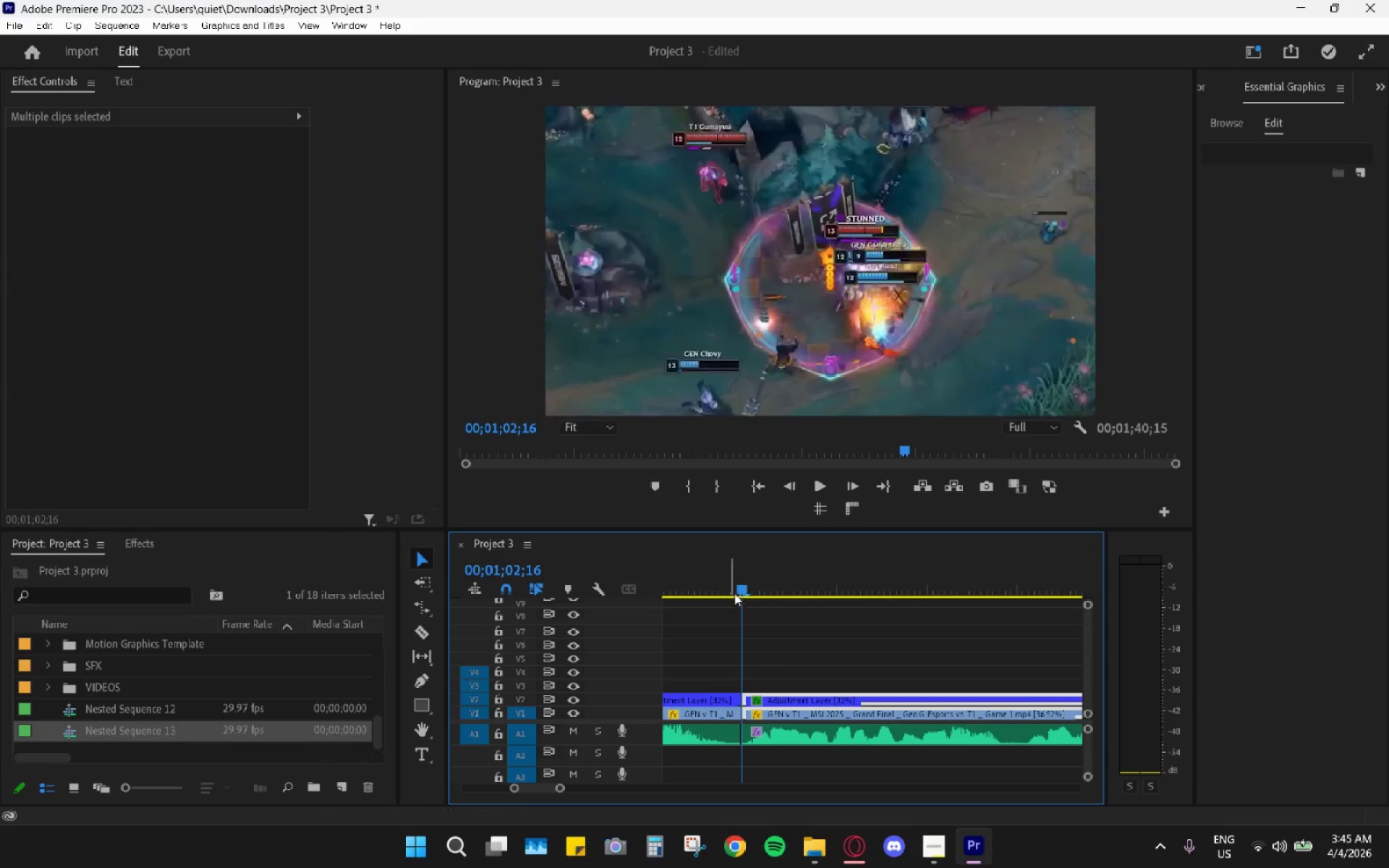 
left_click_drag(start_coordinate=[734, 593], to_coordinate=[730, 592])
 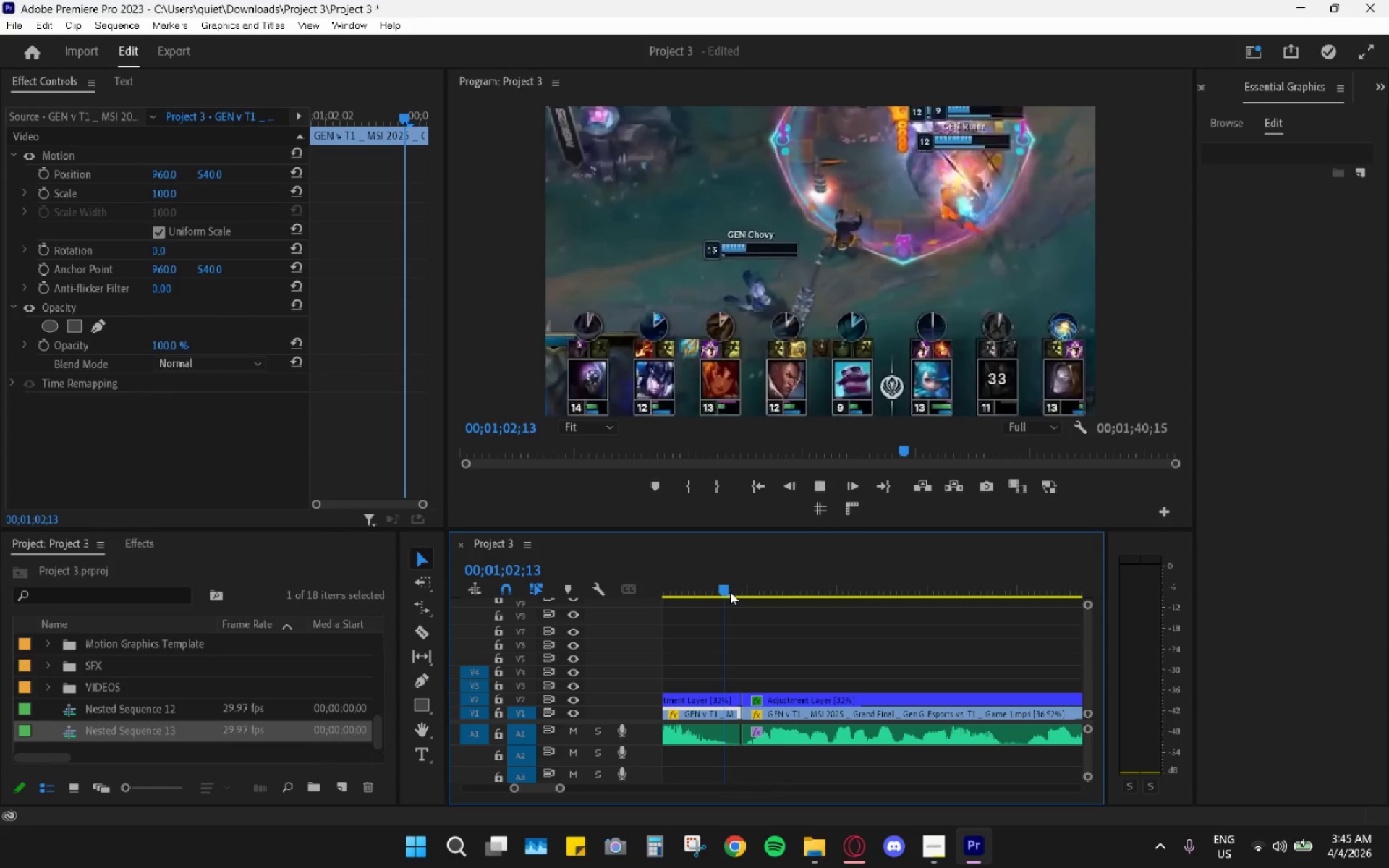 
key(Space)
 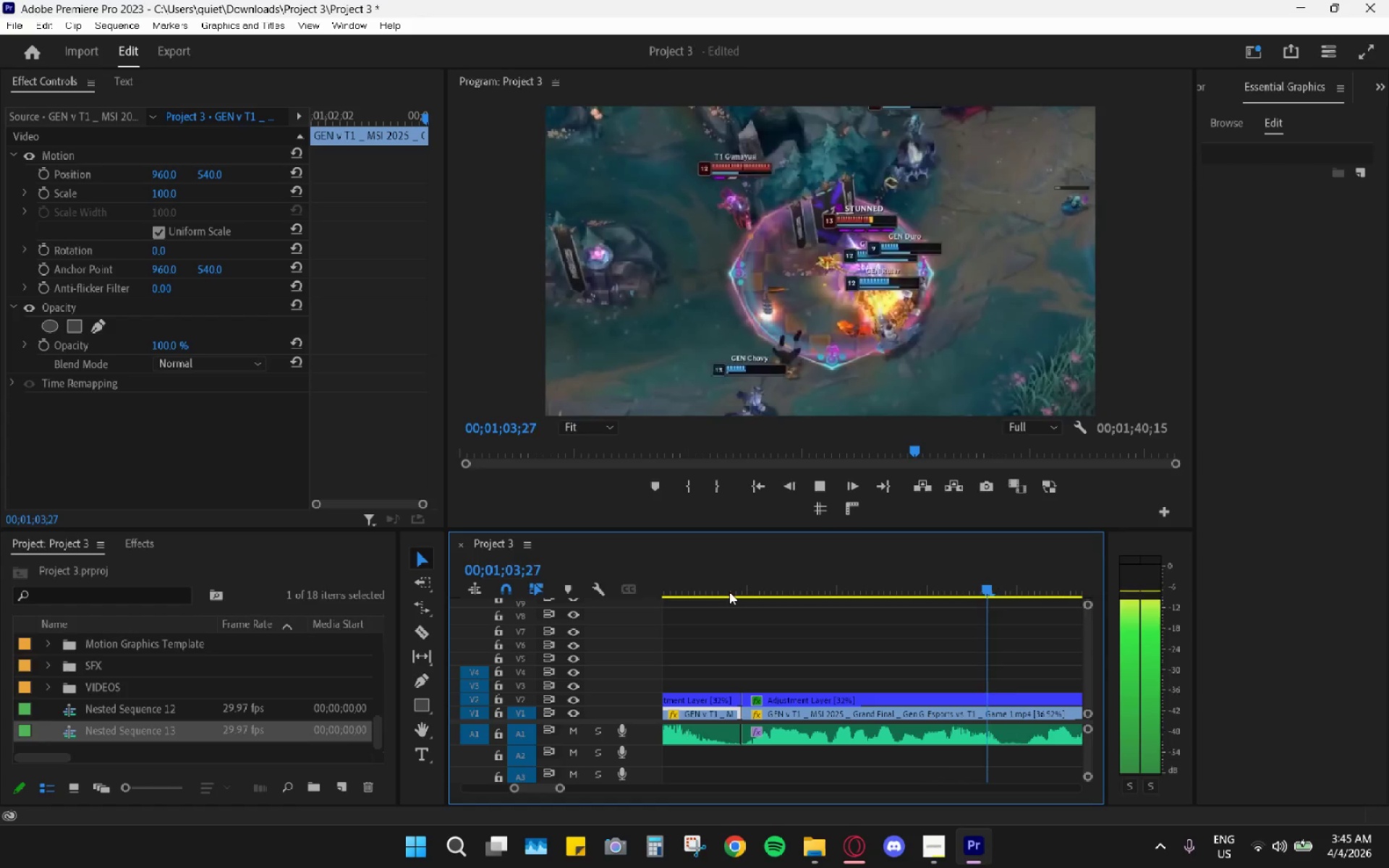 
key(Space)
 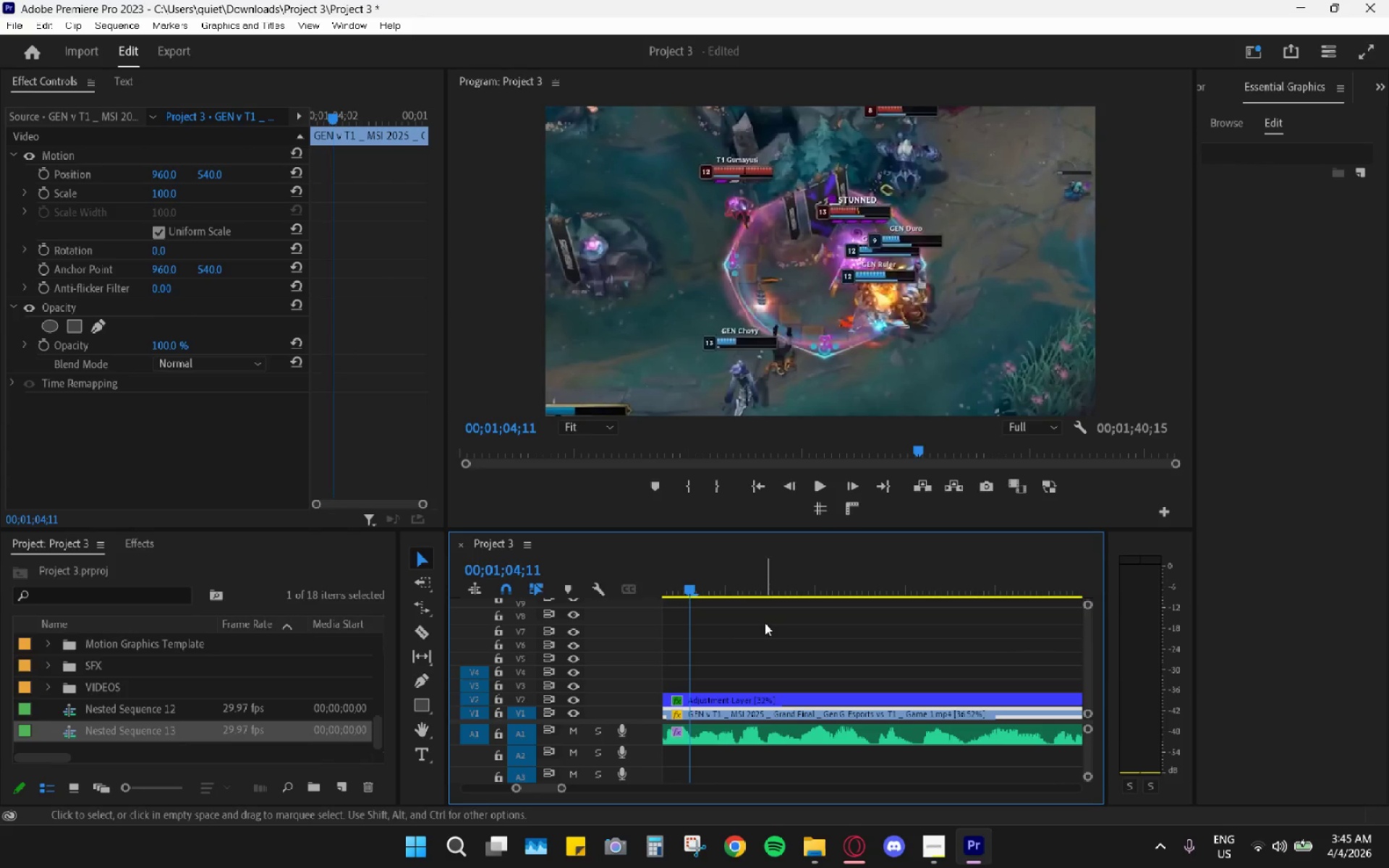 
key(Space)
 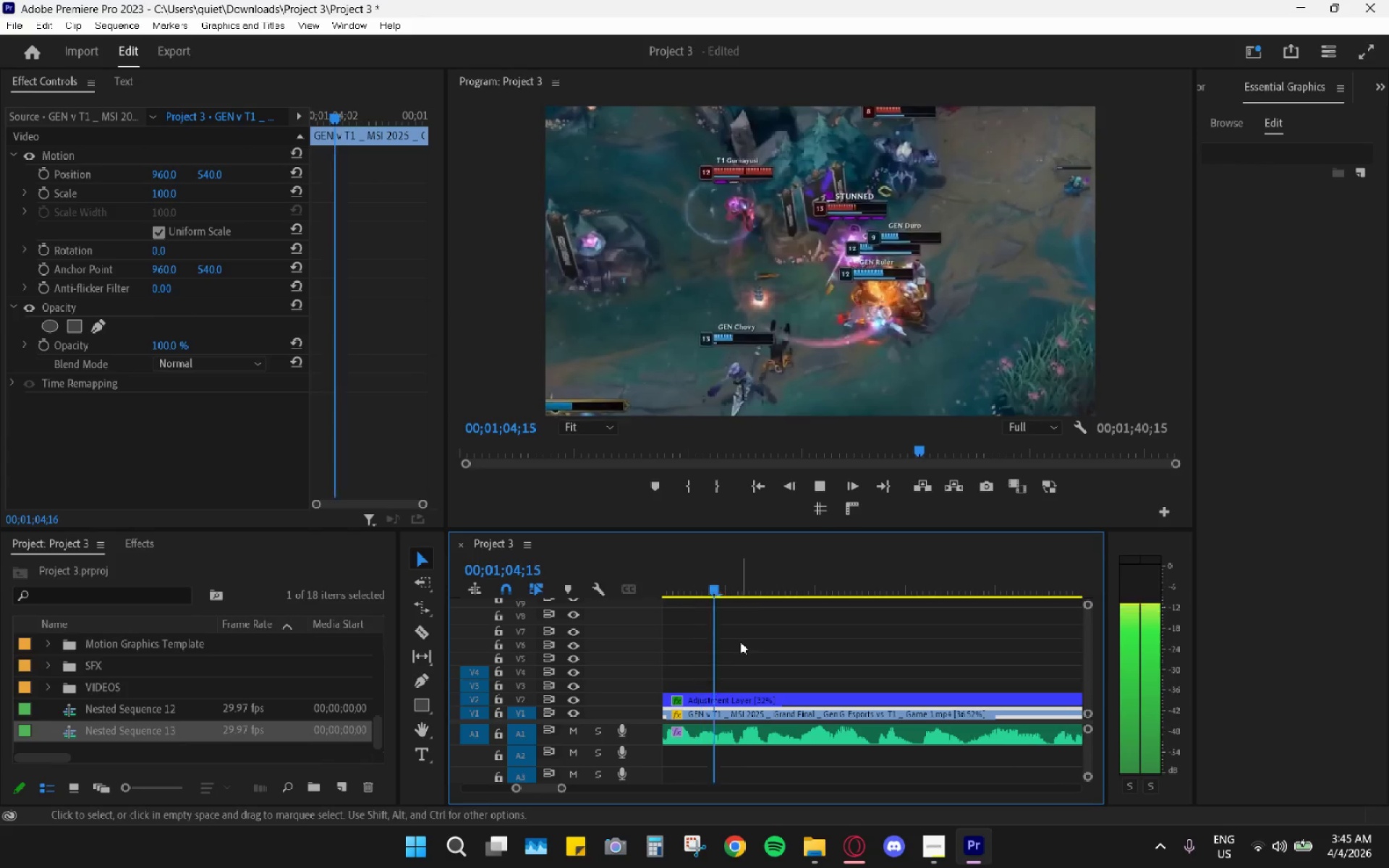 
key(Space)
 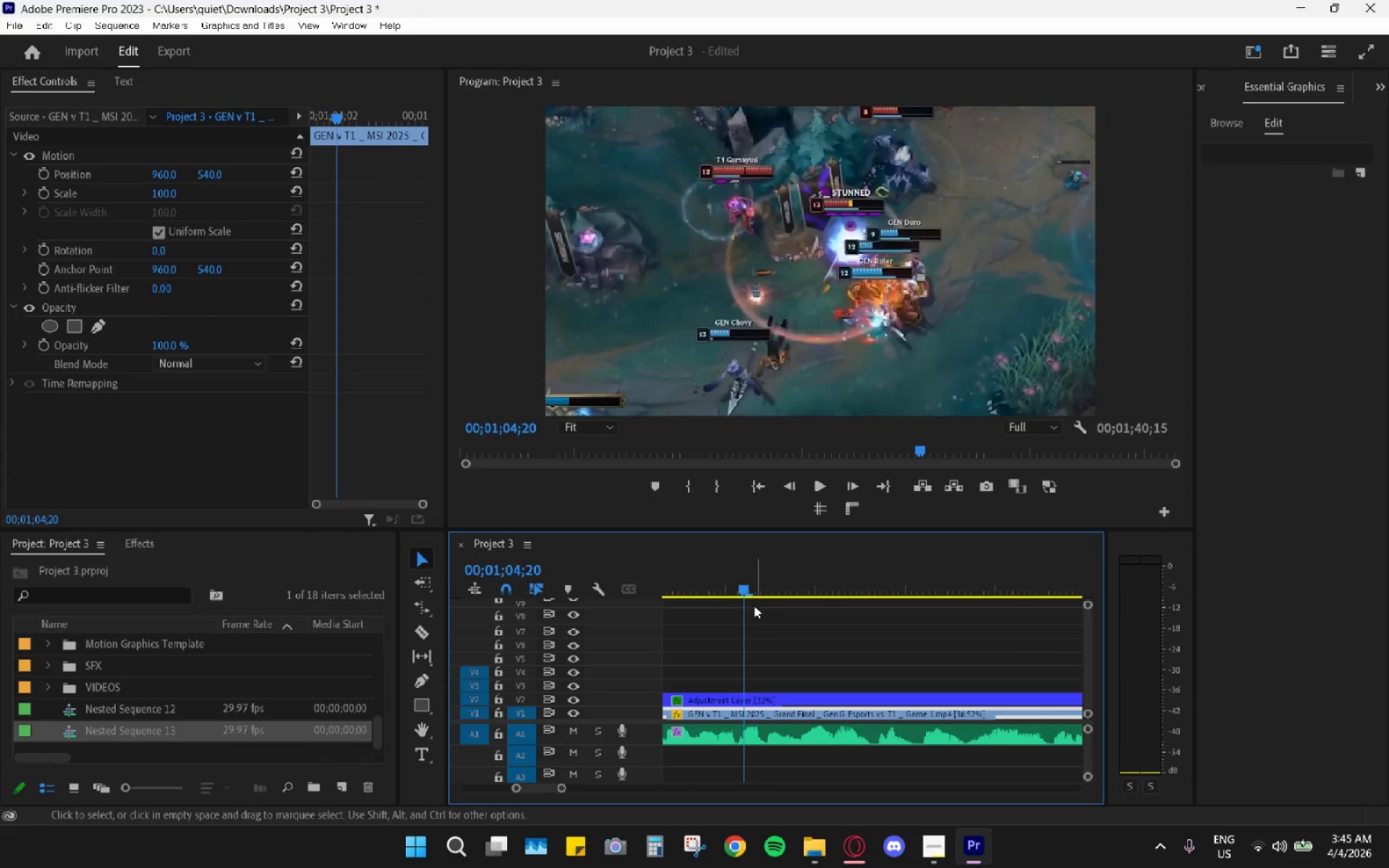 
key(Space)
 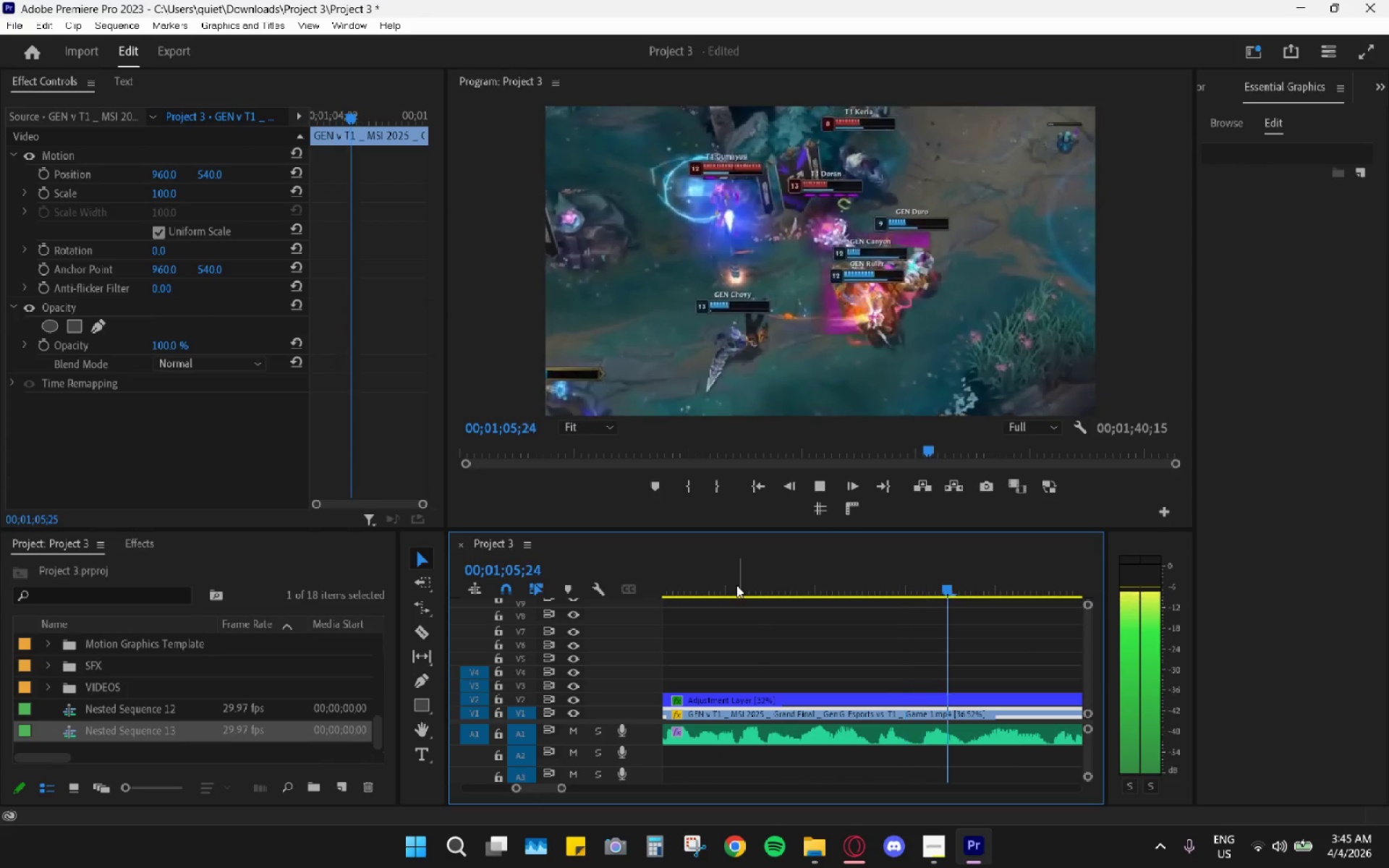 
key(Space)
 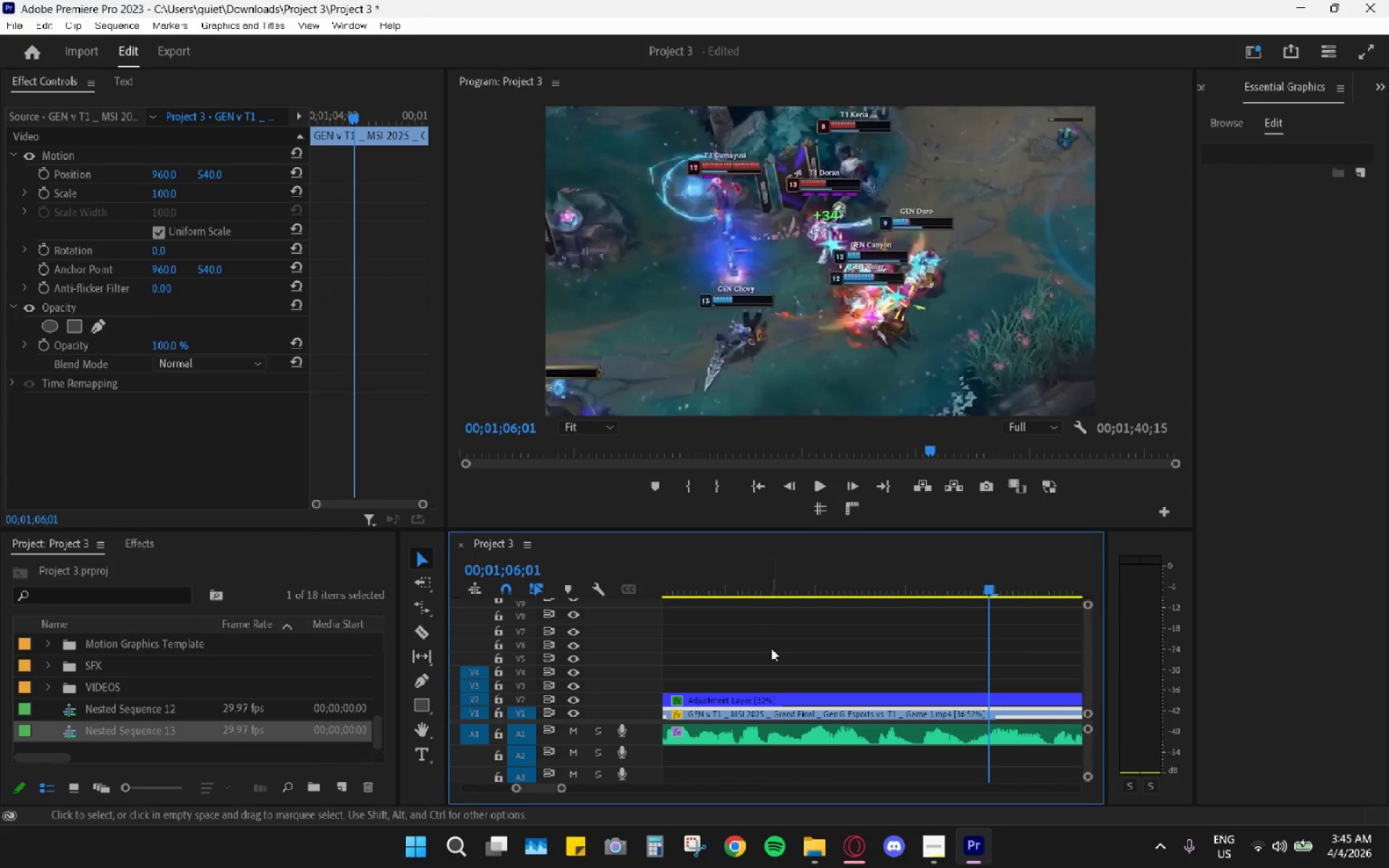 
hold_key(key=AltLeft, duration=0.77)
scroll: coordinate [791, 658], scroll_direction: down, amount: 6.0
 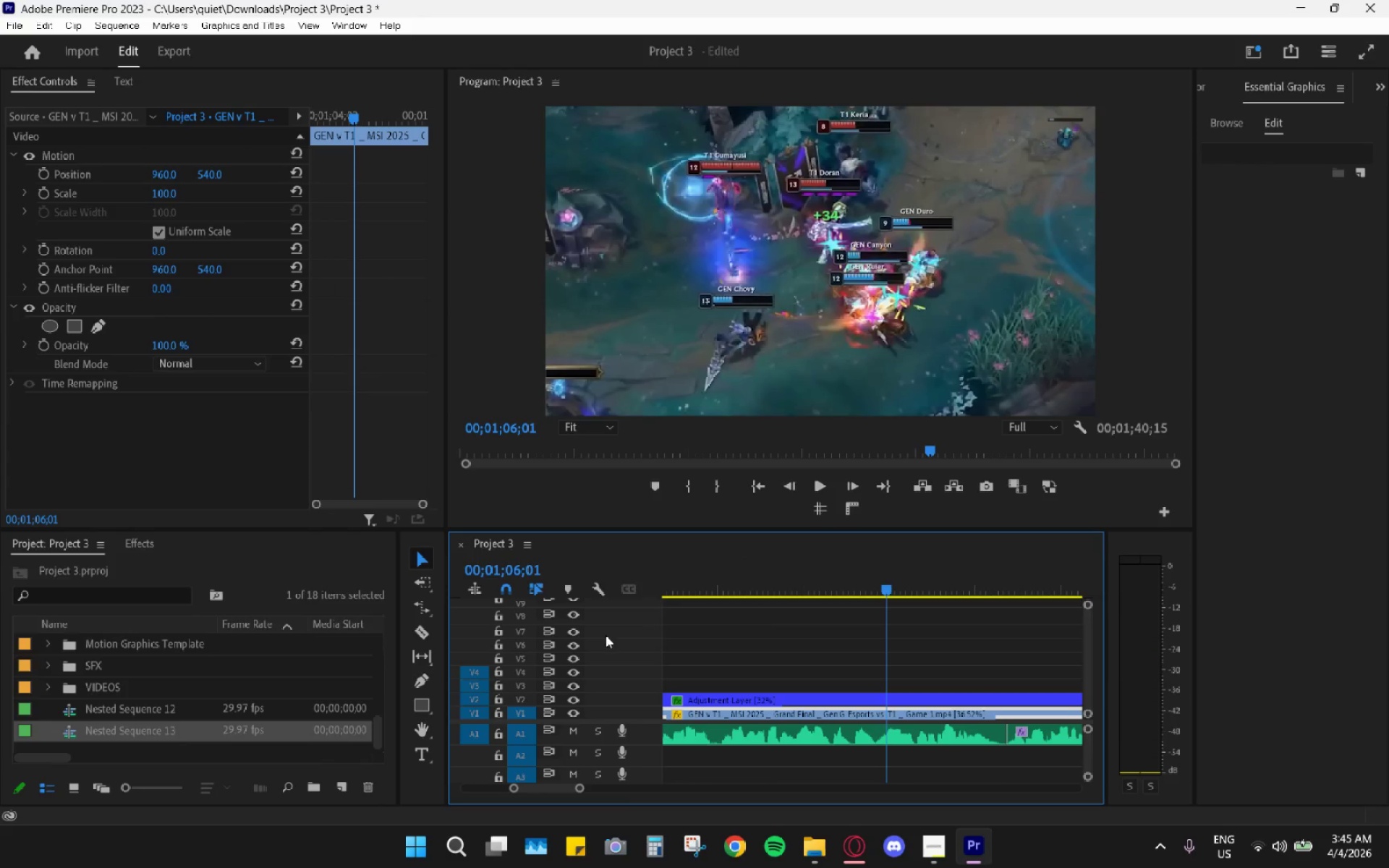 
hold_key(key=AltLeft, duration=0.69)
hold_key(key=AltLeft, duration=0.52)
scroll: coordinate [773, 634], scroll_direction: down, amount: 7.0
 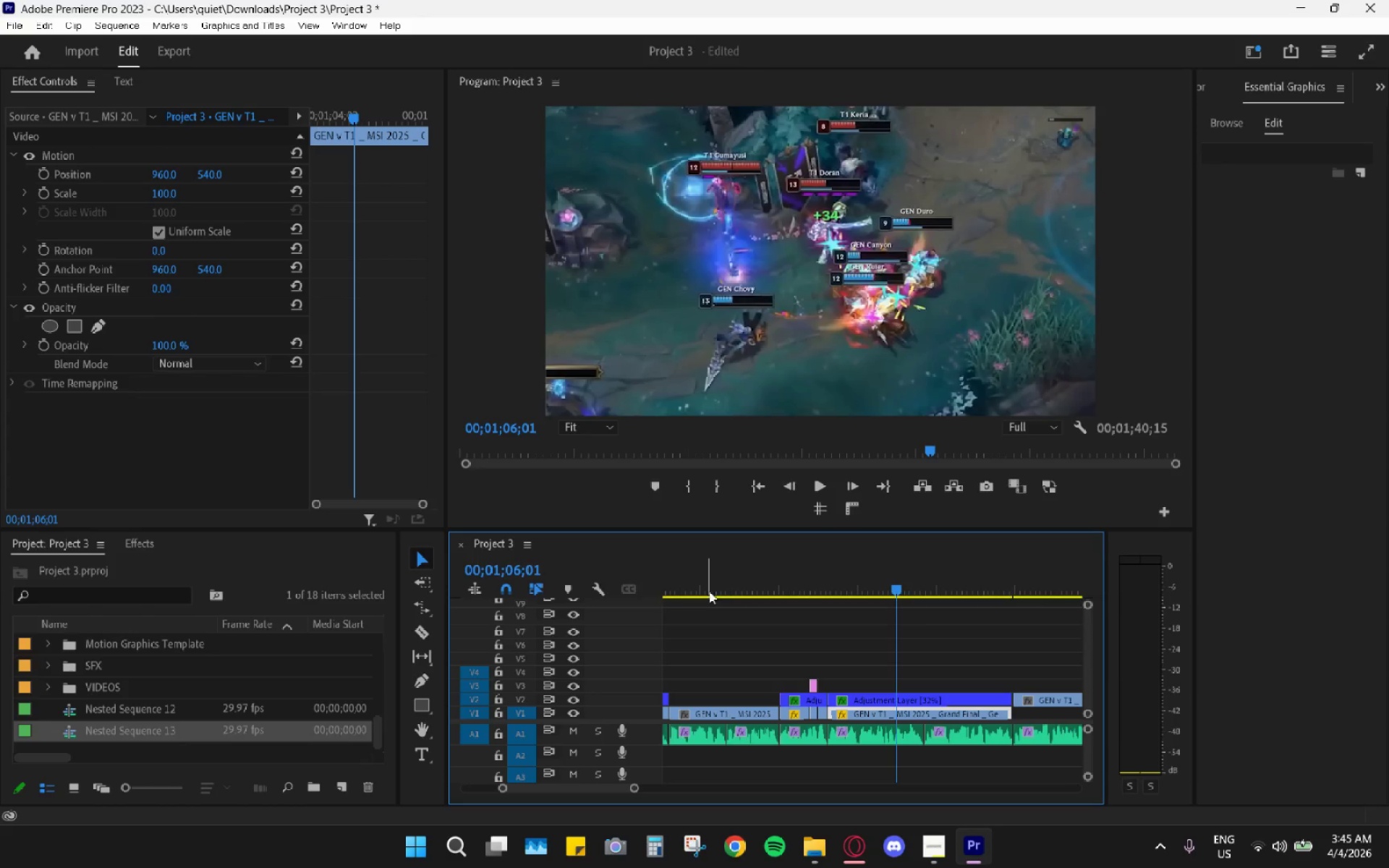 
left_click_drag(start_coordinate=[780, 578], to_coordinate=[781, 596])
 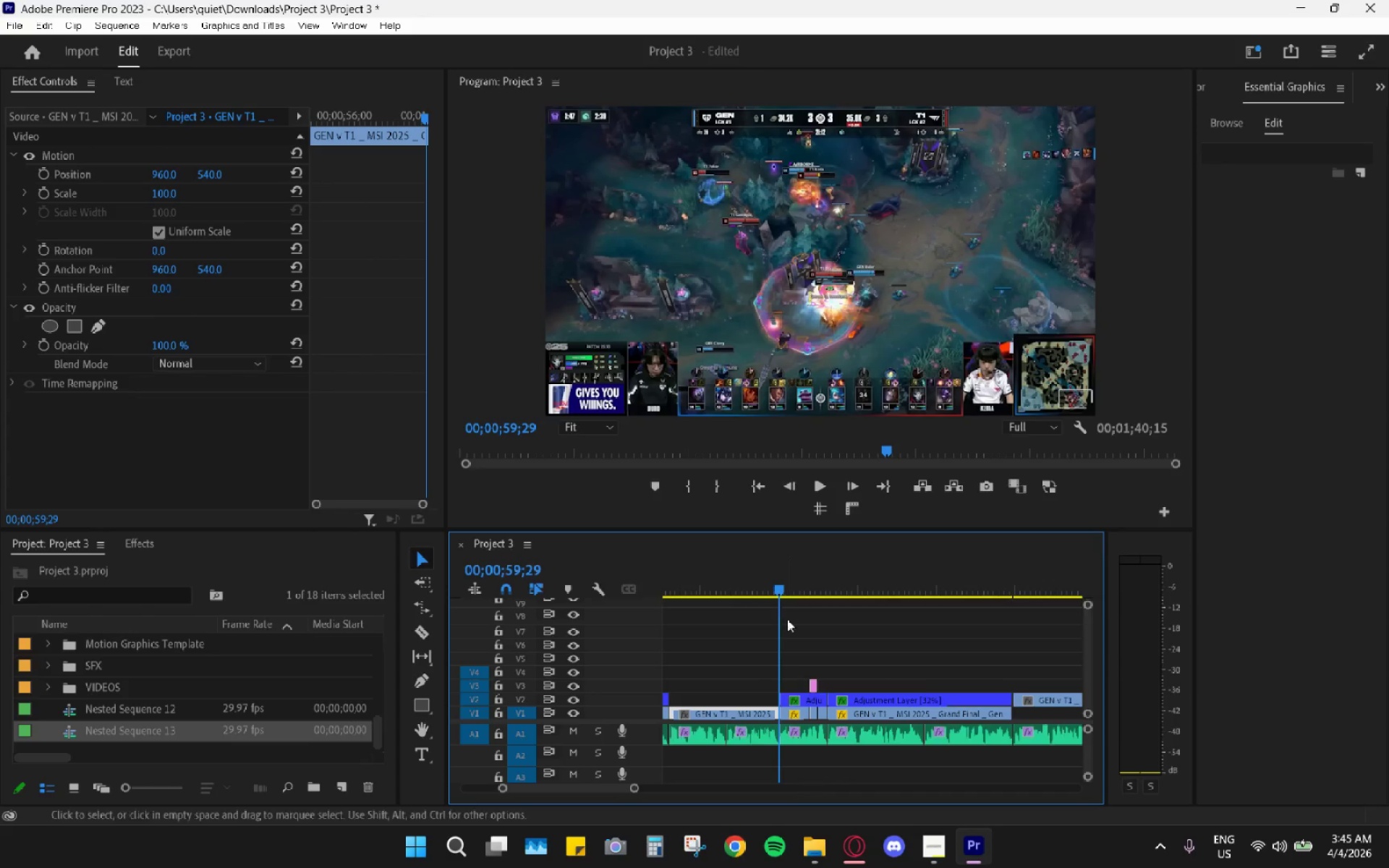 
scroll: coordinate [788, 619], scroll_direction: up, amount: 4.0
 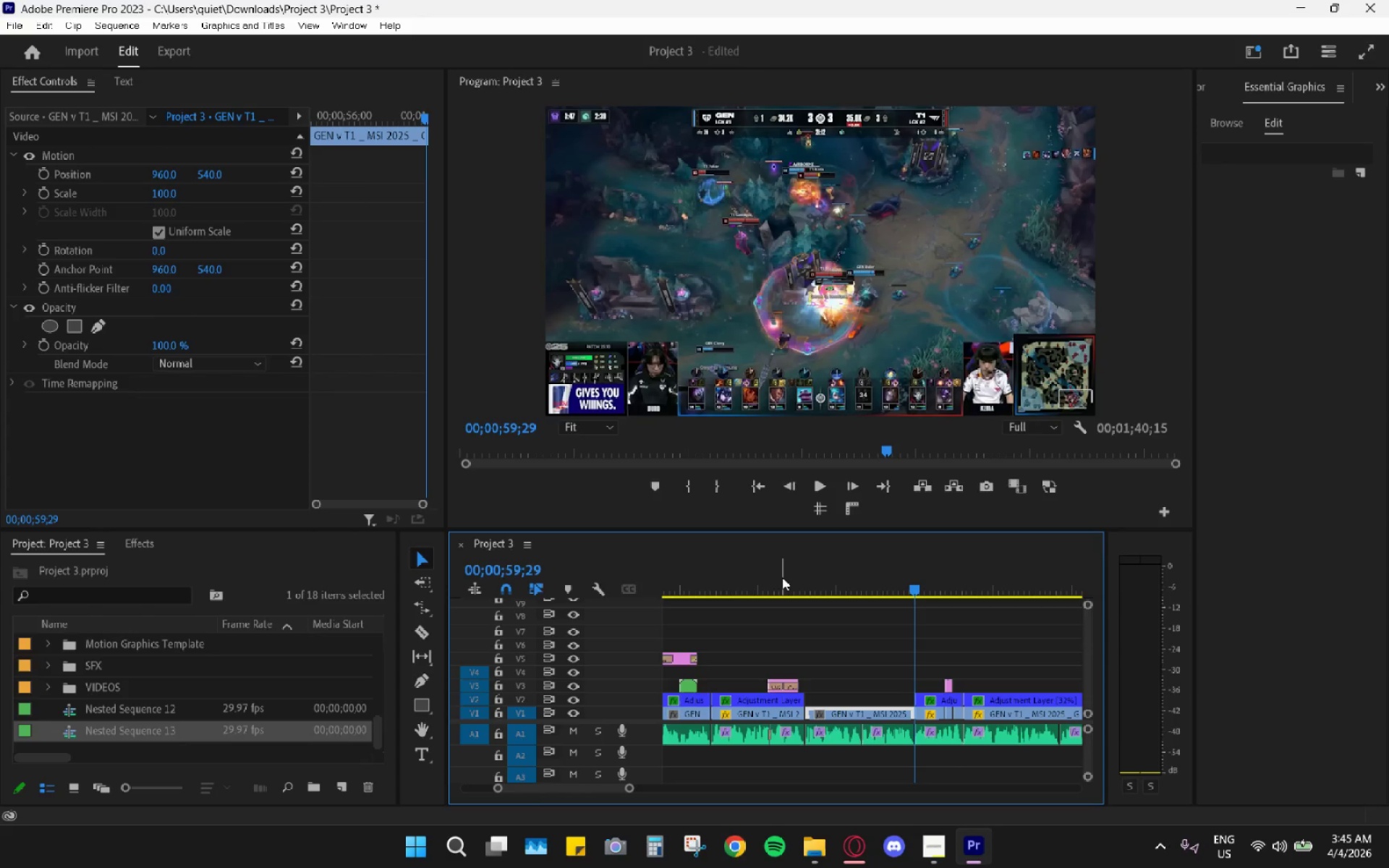 
left_click_drag(start_coordinate=[782, 577], to_coordinate=[788, 581])
 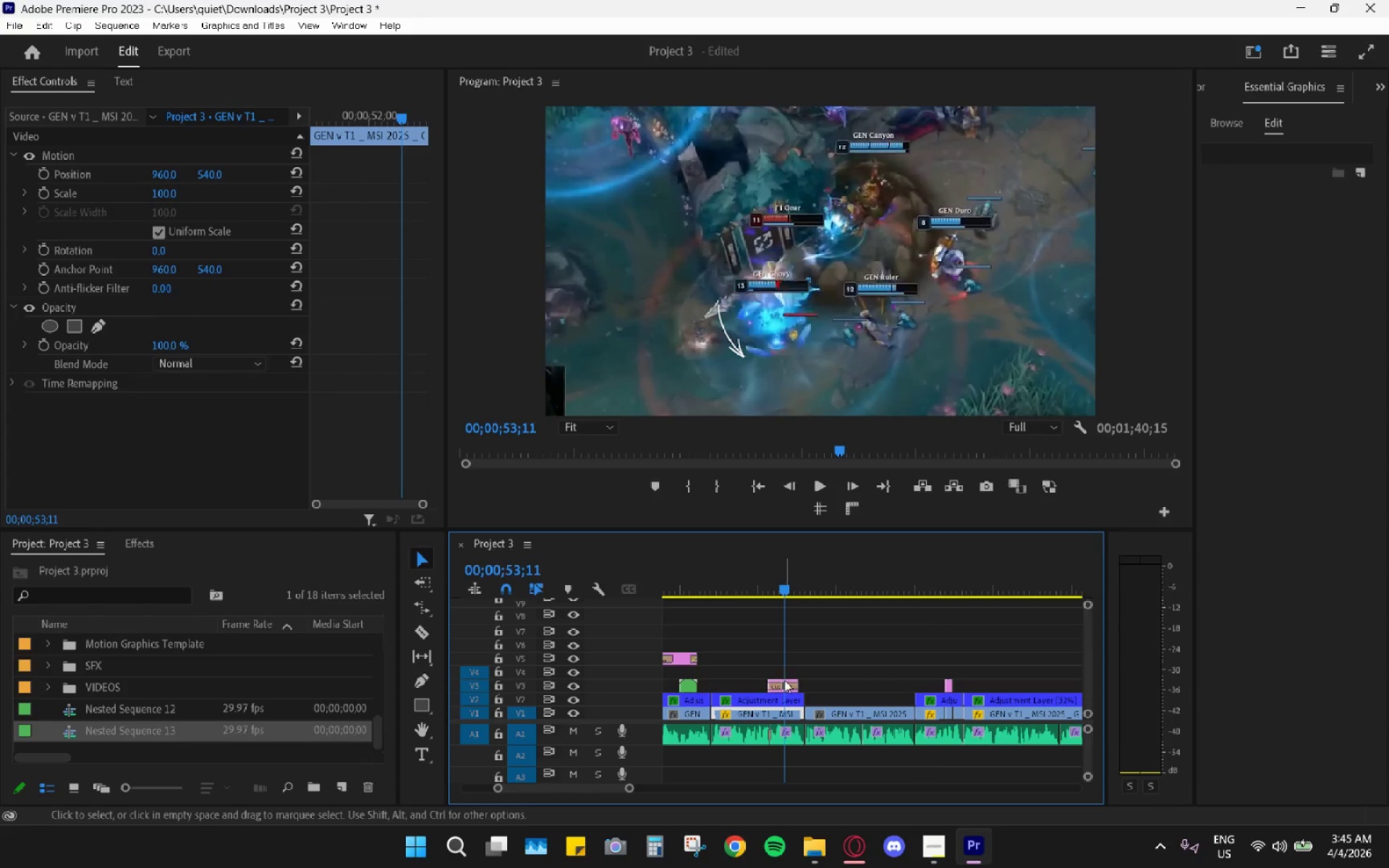 
left_click([784, 680])
 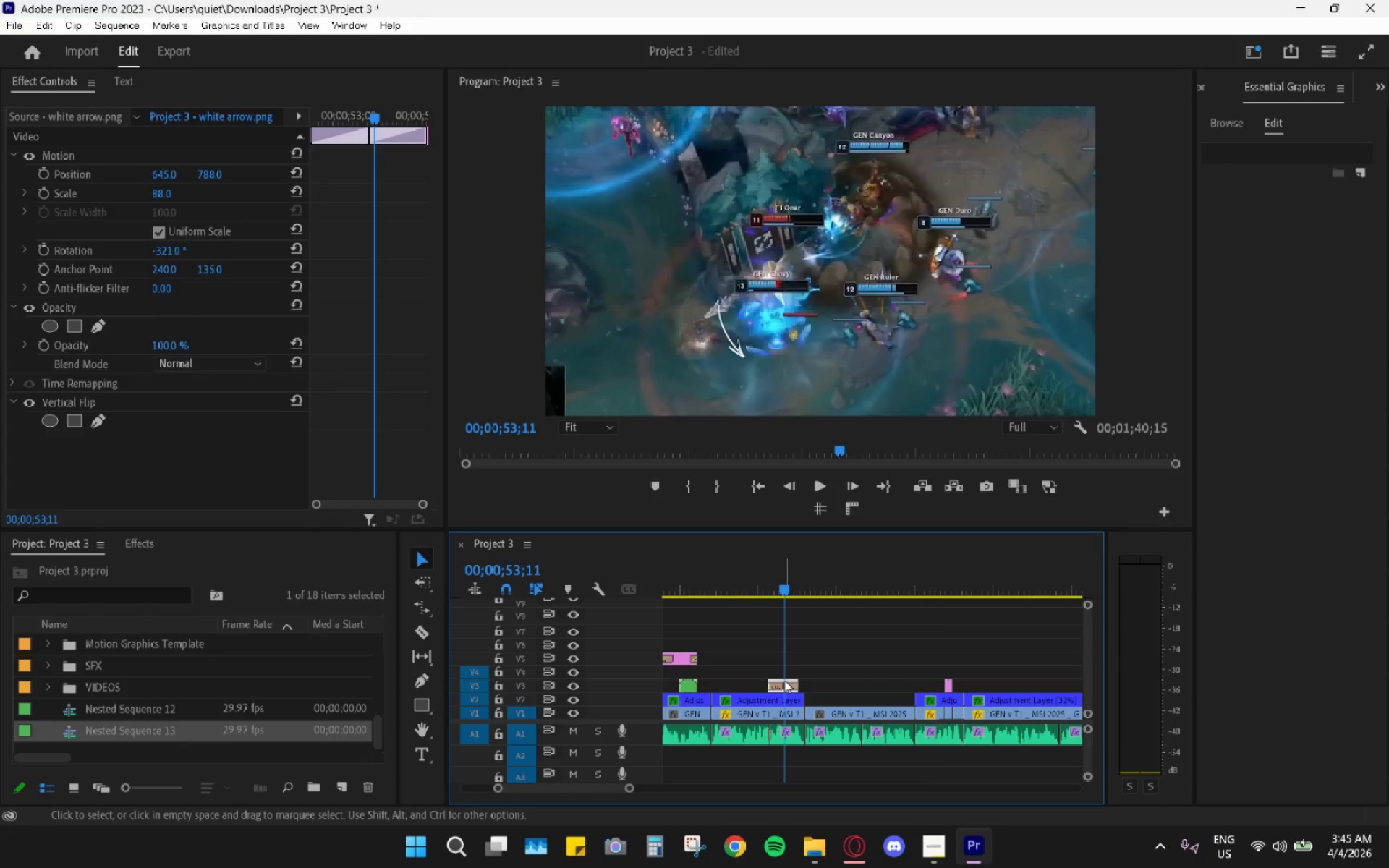 
key(Control+C)
 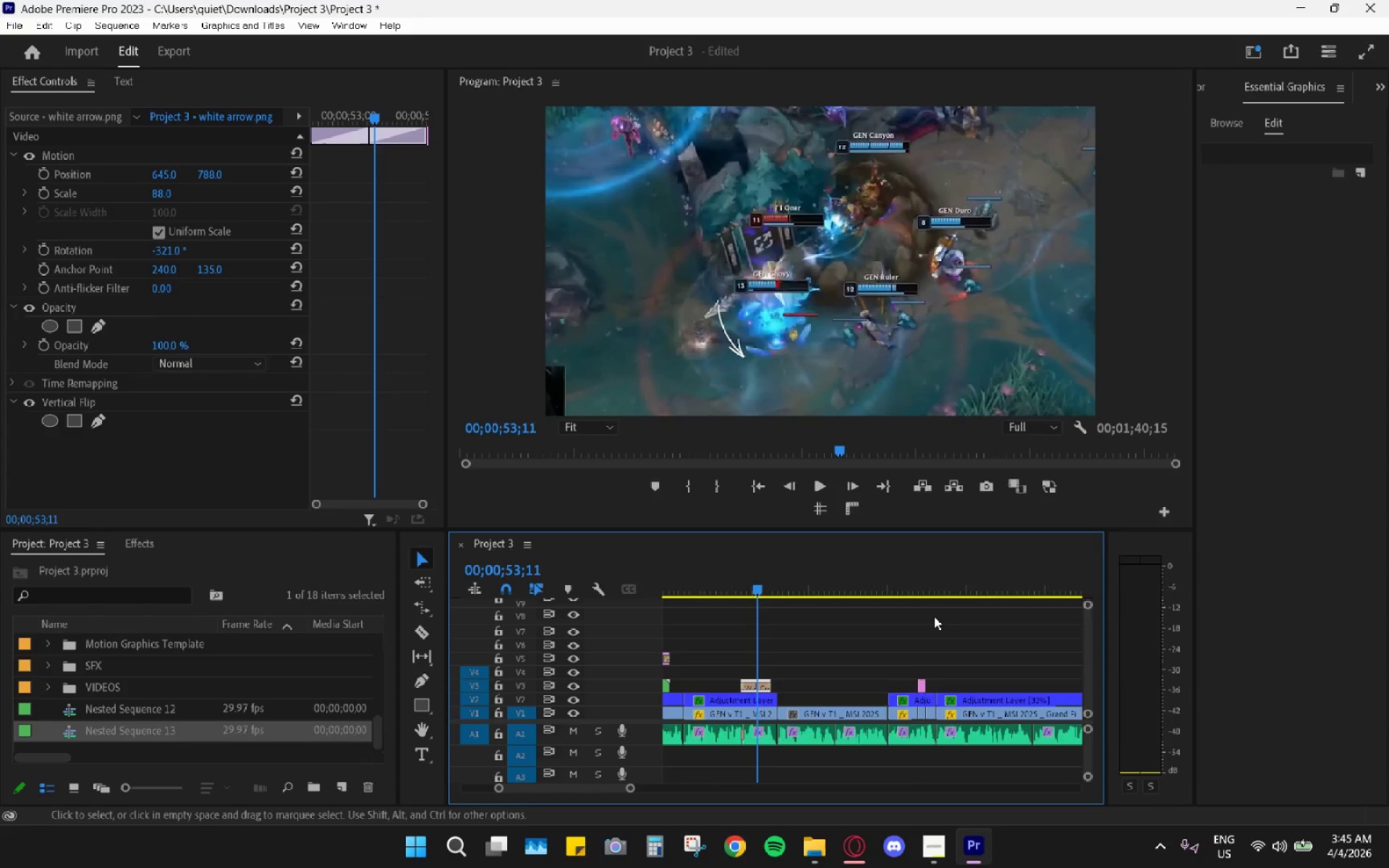 
left_click_drag(start_coordinate=[912, 567], to_coordinate=[944, 569])
 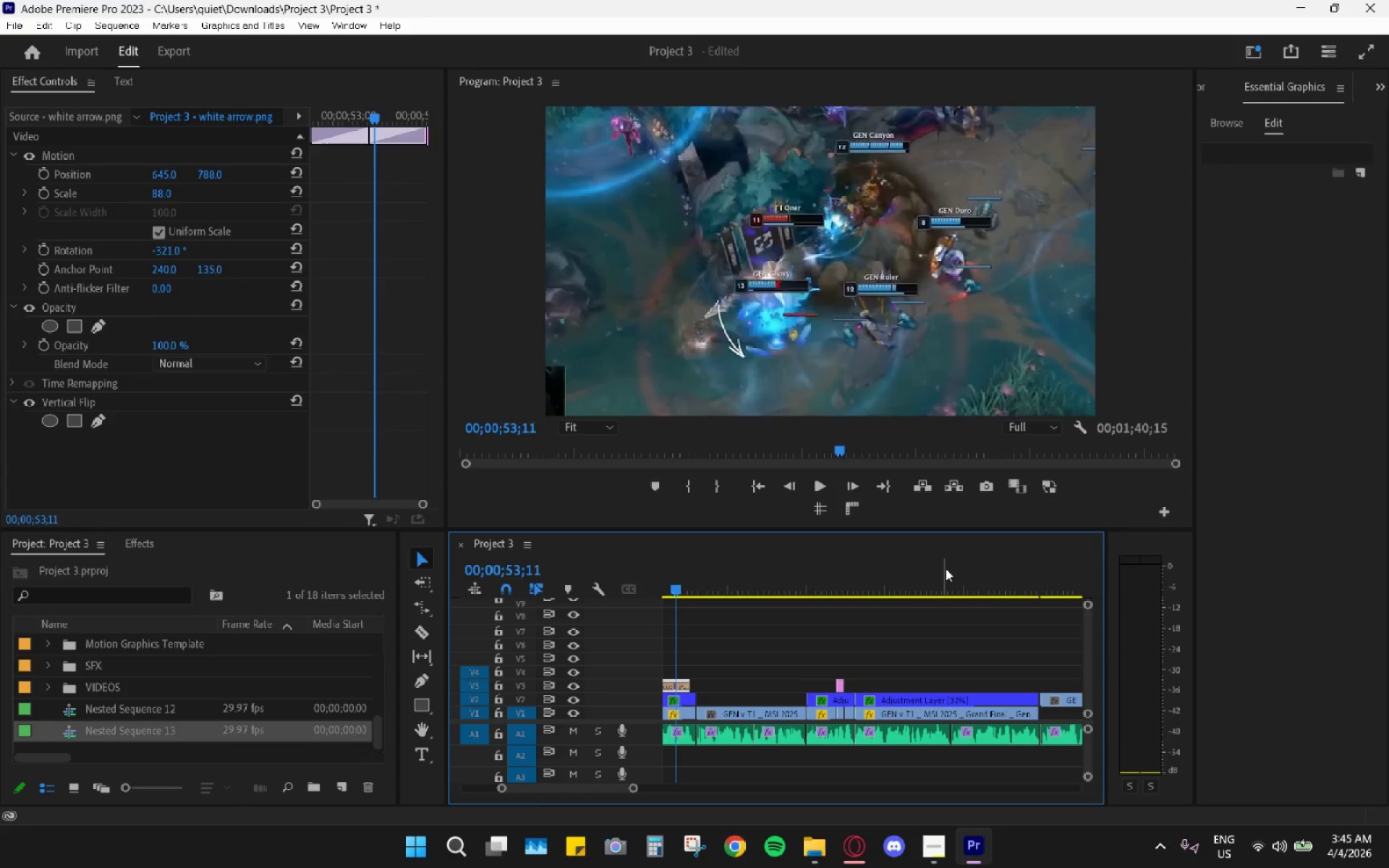 
scroll: coordinate [934, 616], scroll_direction: down, amount: 3.0
 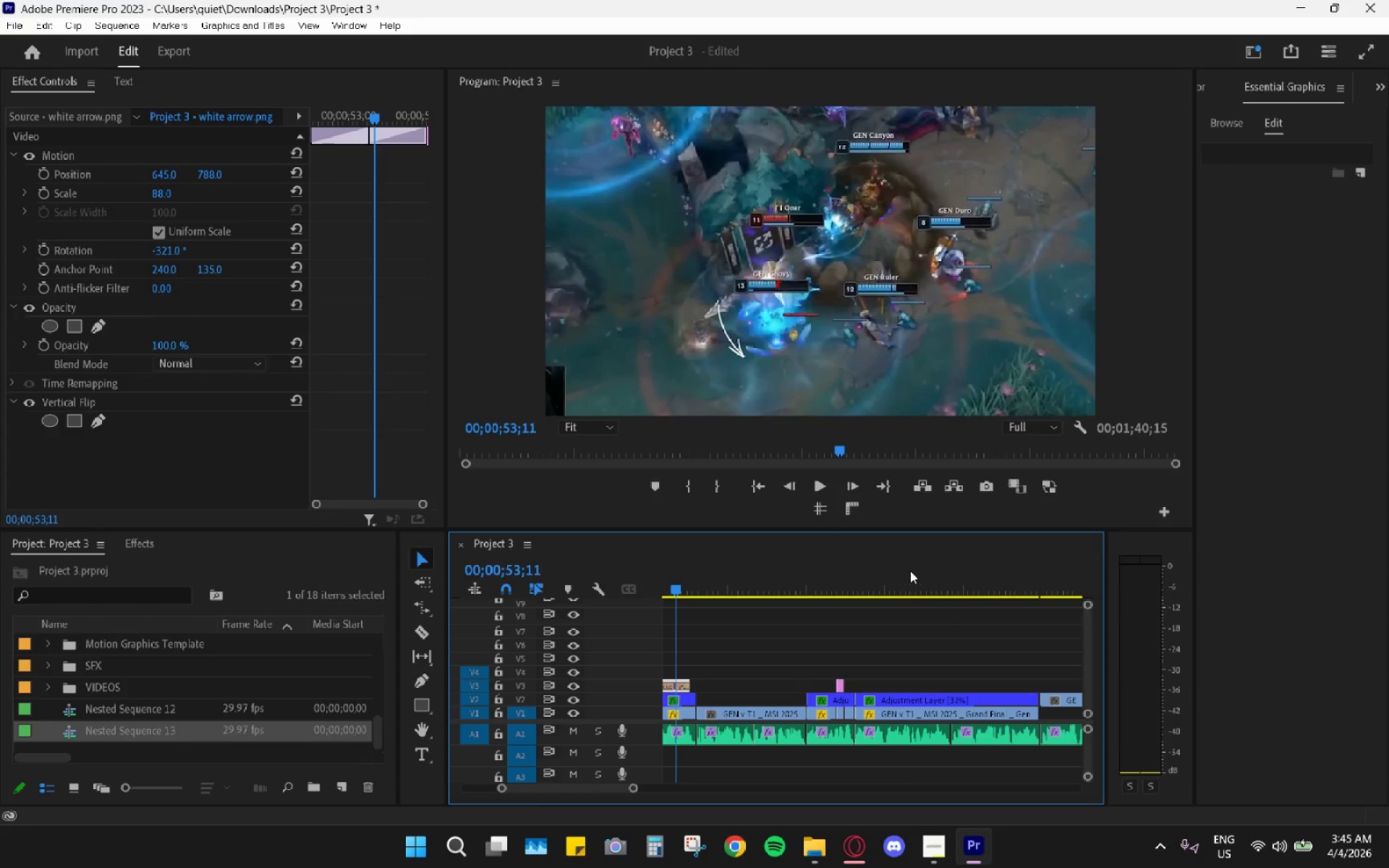 
left_click_drag(start_coordinate=[951, 564], to_coordinate=[973, 565])
 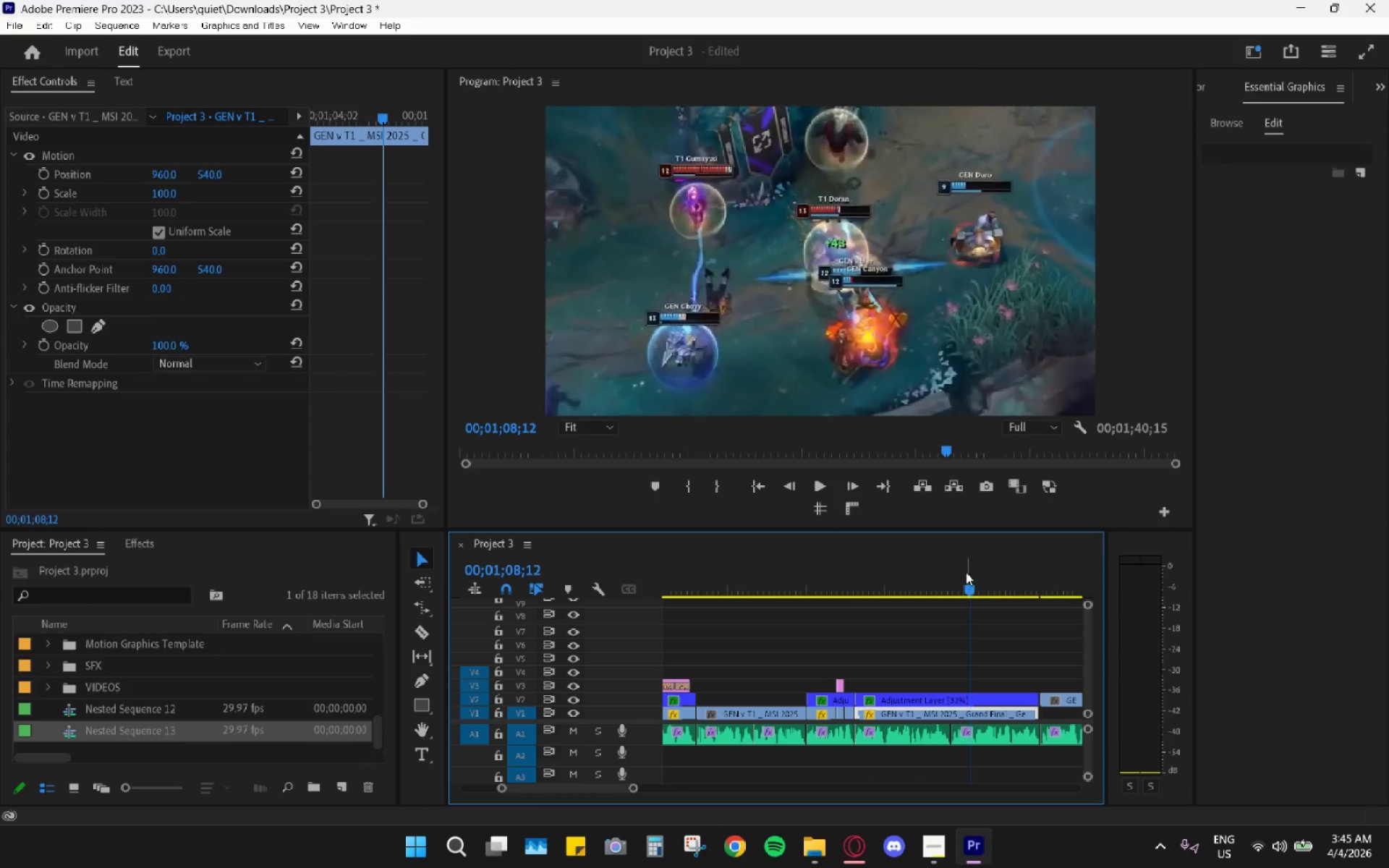 
scroll: coordinate [938, 648], scroll_direction: down, amount: 10.0
 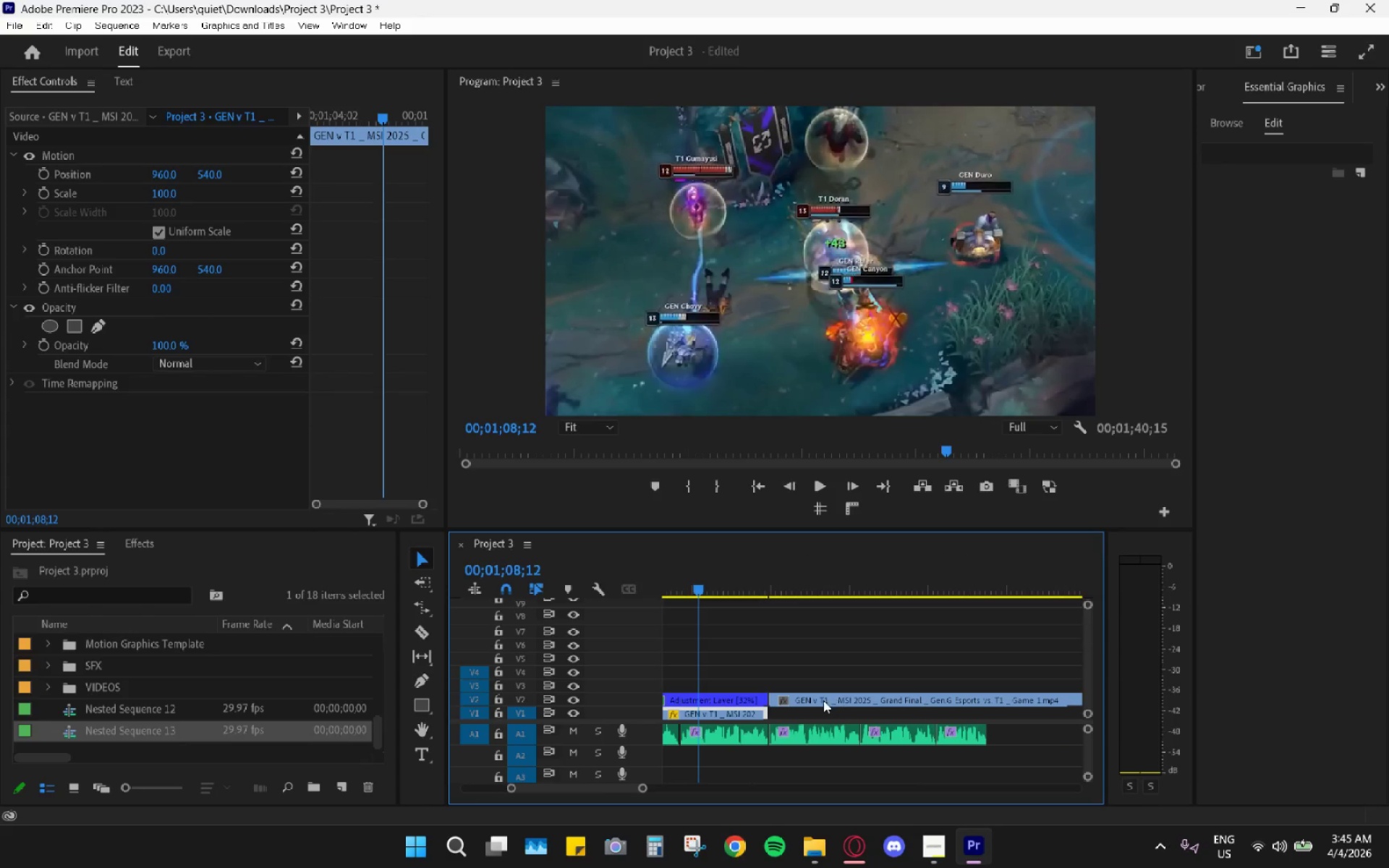 
left_click_drag(start_coordinate=[823, 700], to_coordinate=[820, 710])
 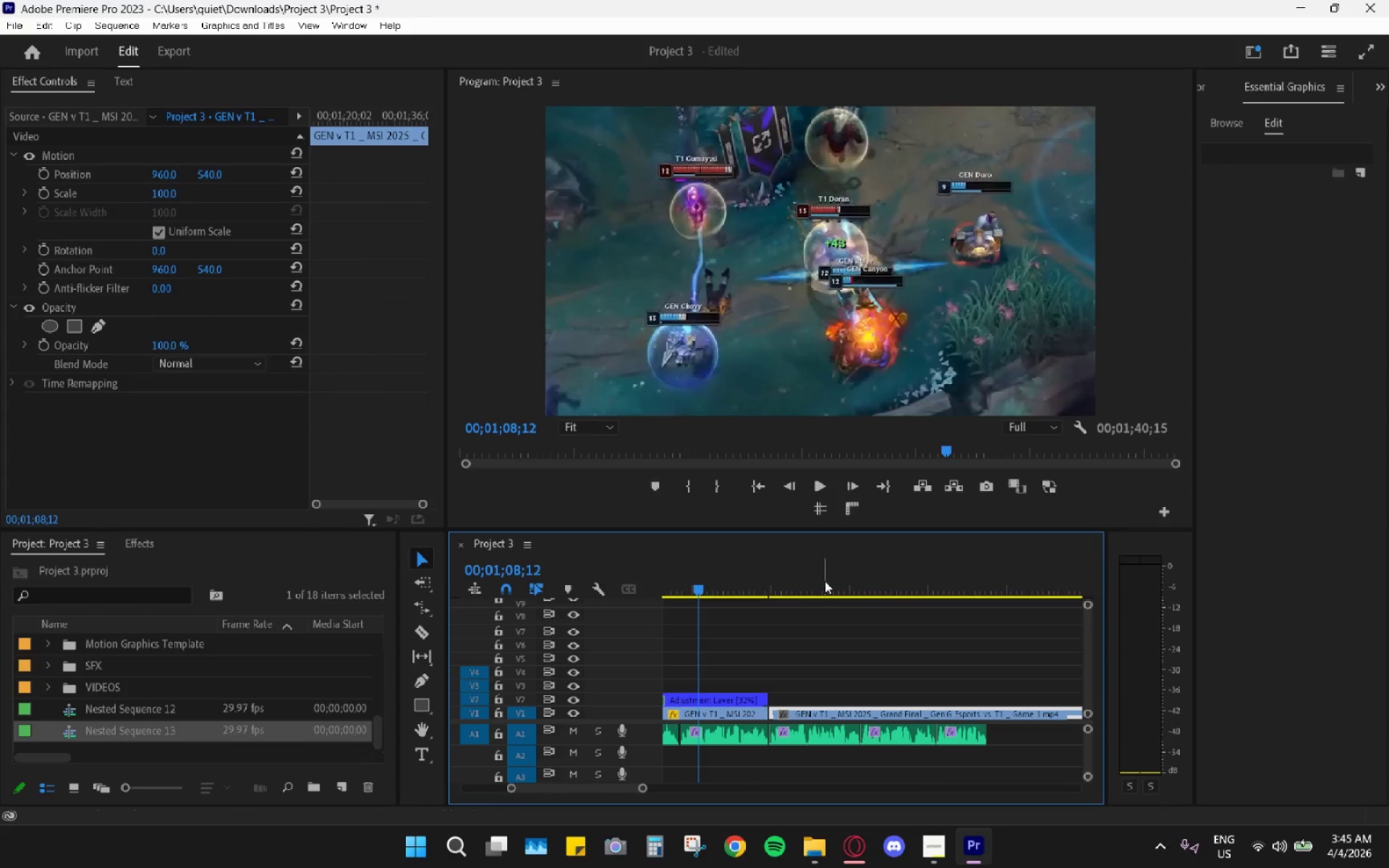 
left_click([823, 577])
 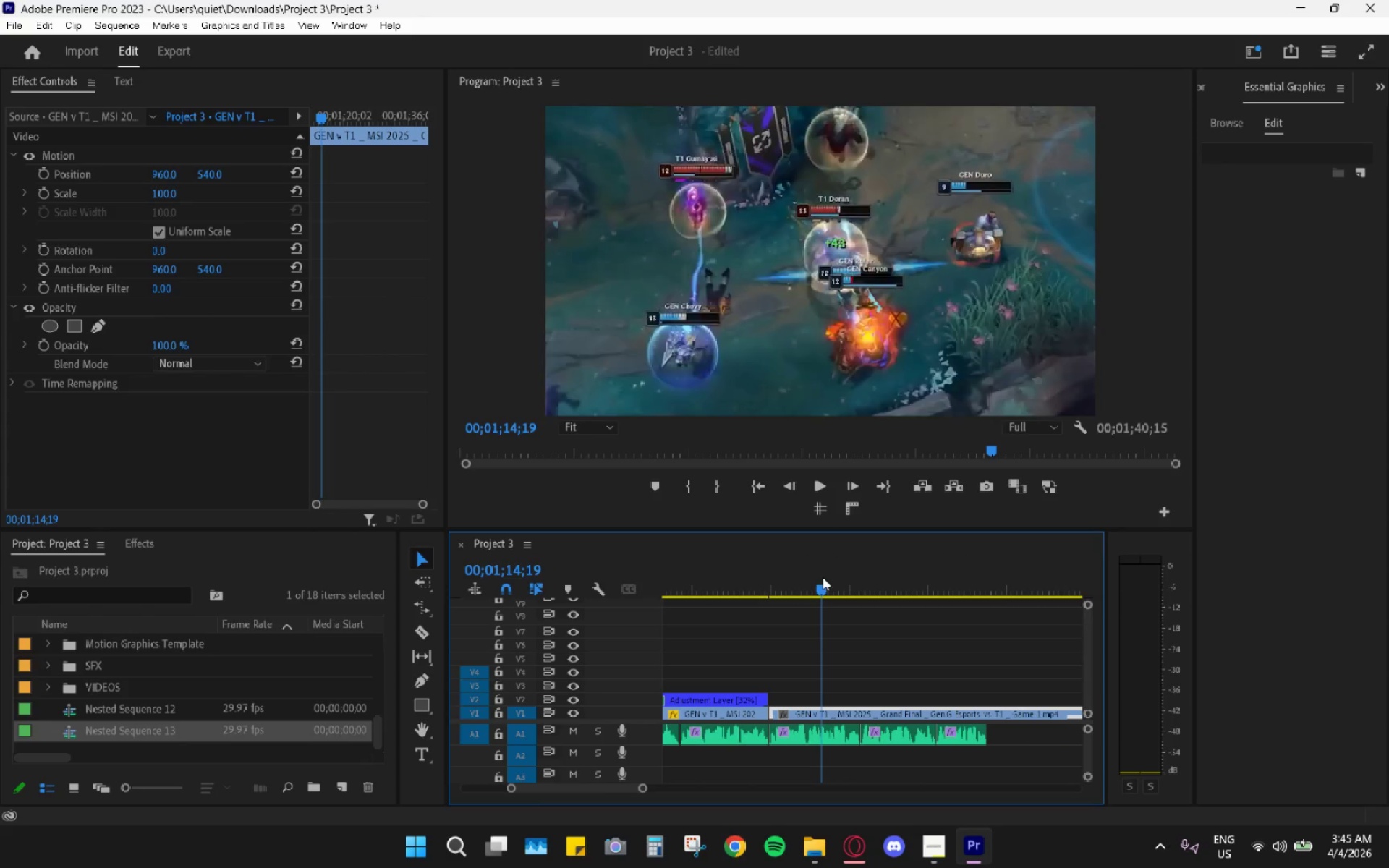 
key(Control+ControlLeft)
 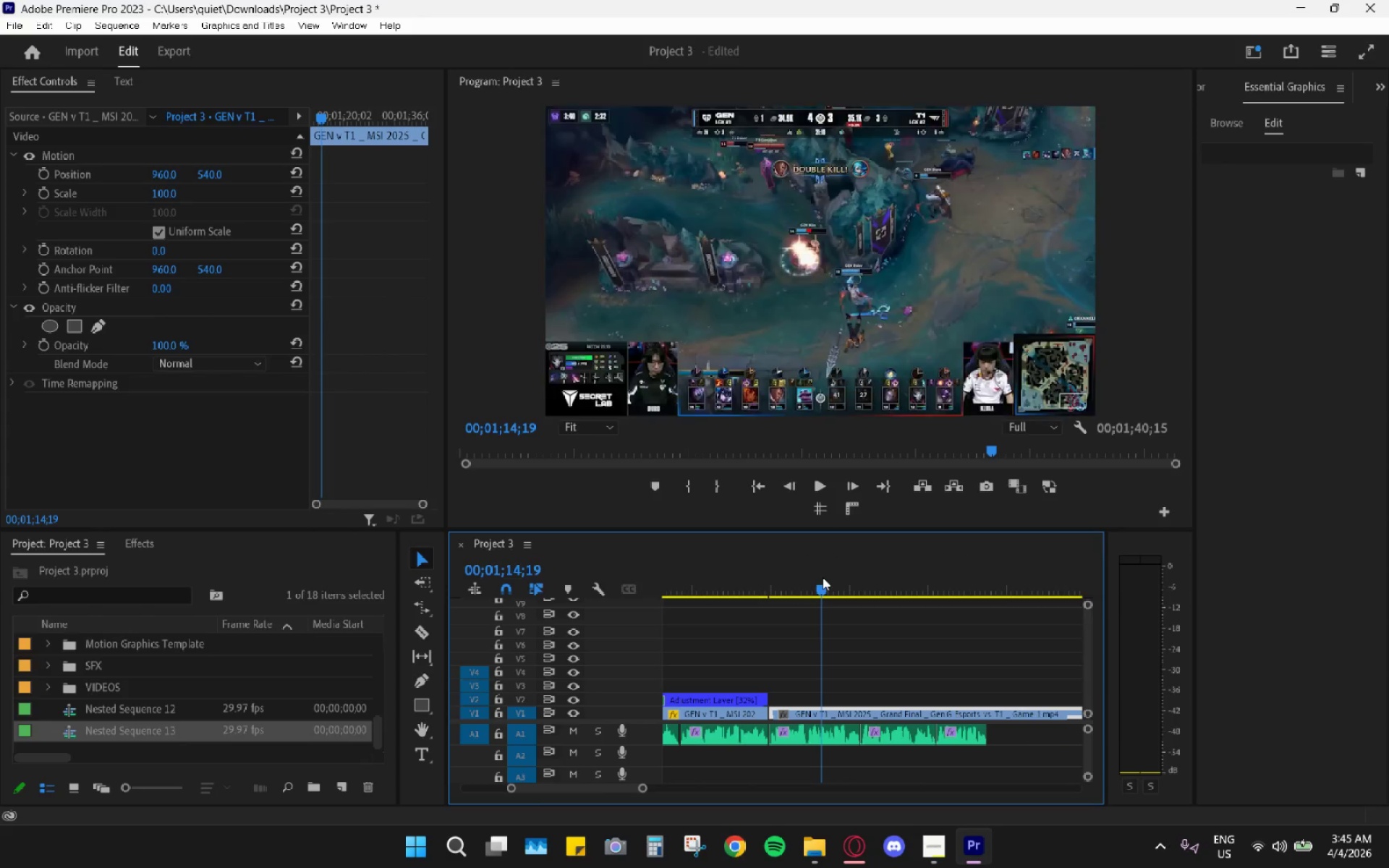 
key(Control+V)
 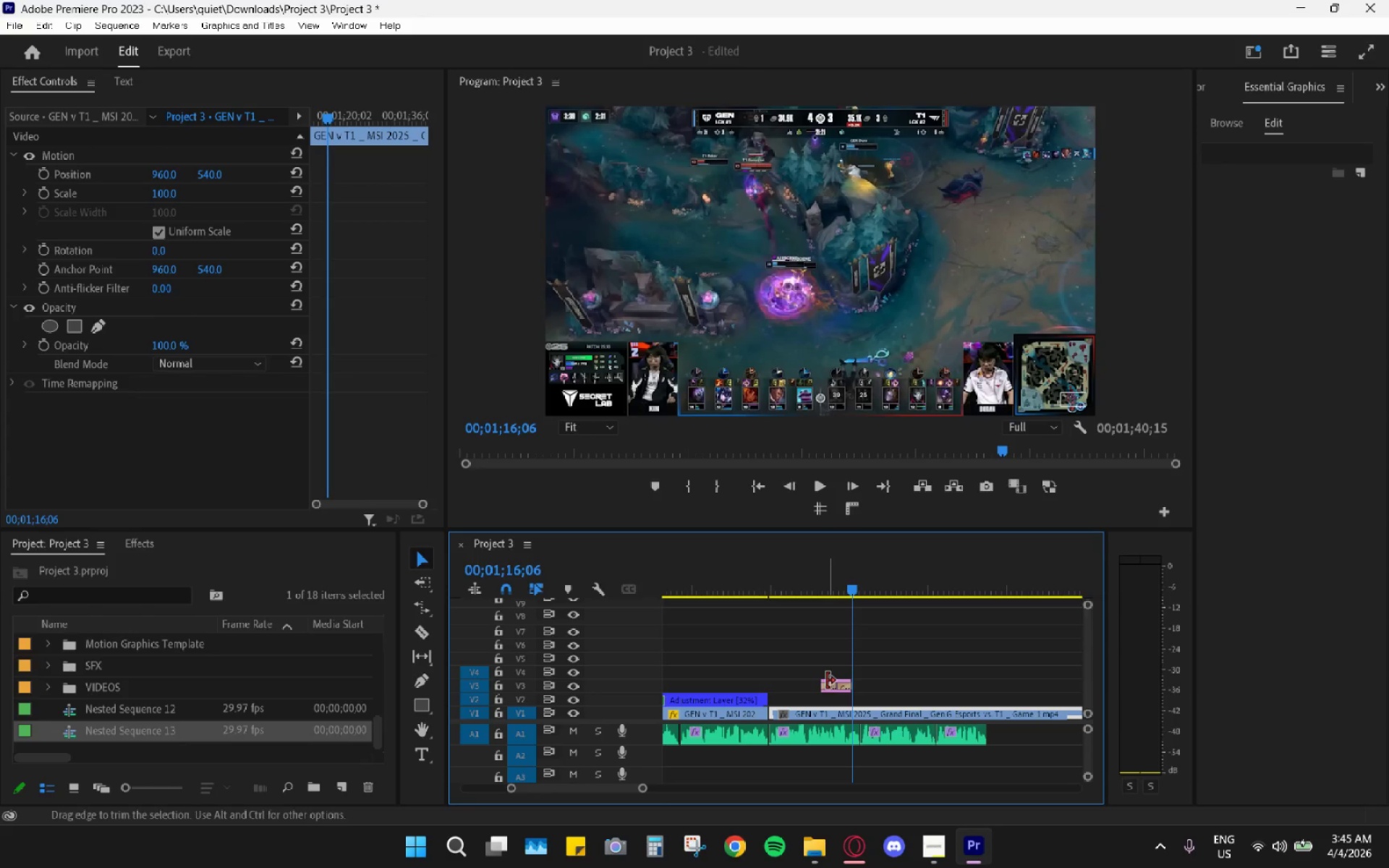 
key(Control+Z)
 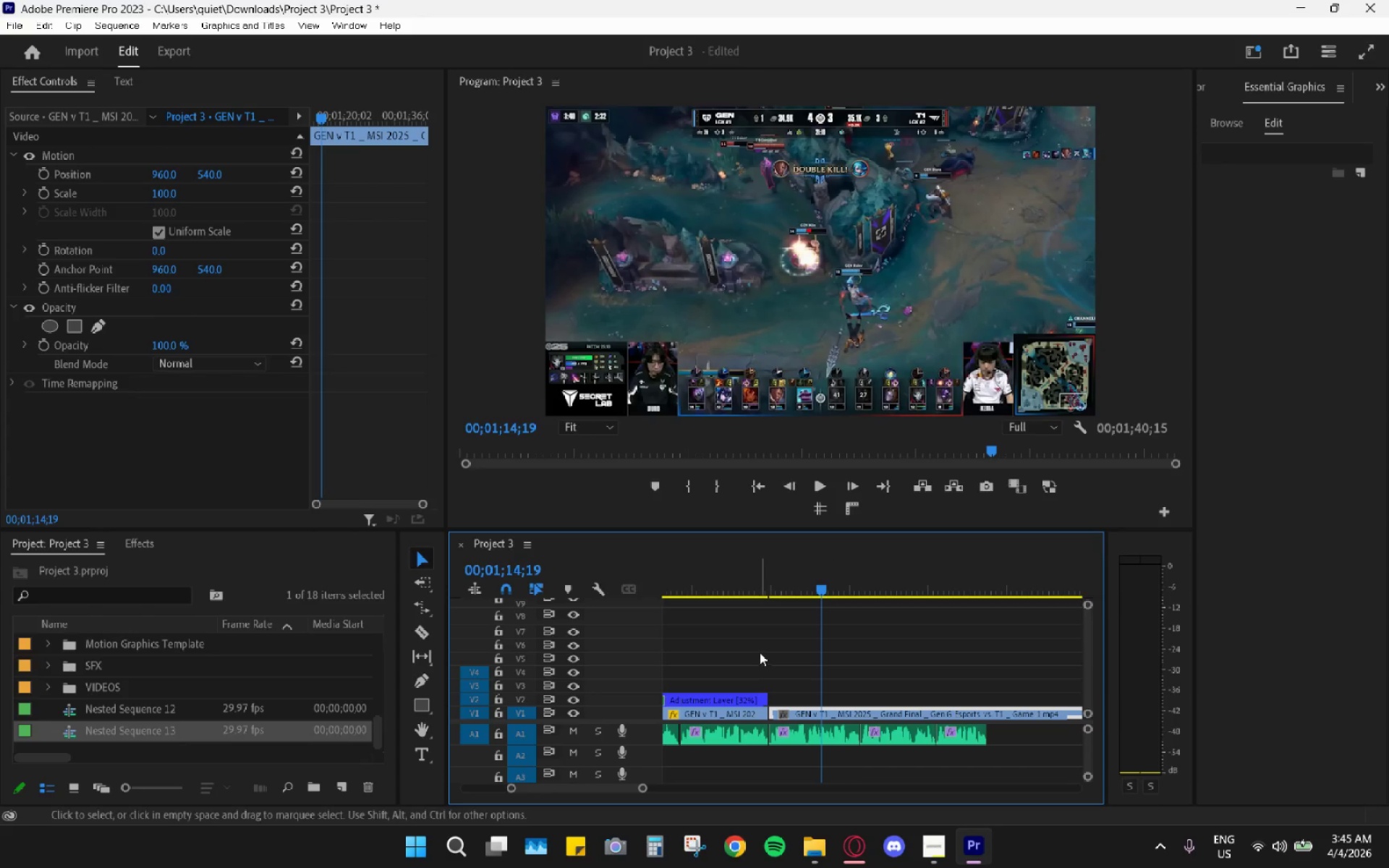 
scroll: coordinate [755, 608], scroll_direction: up, amount: 6.0
 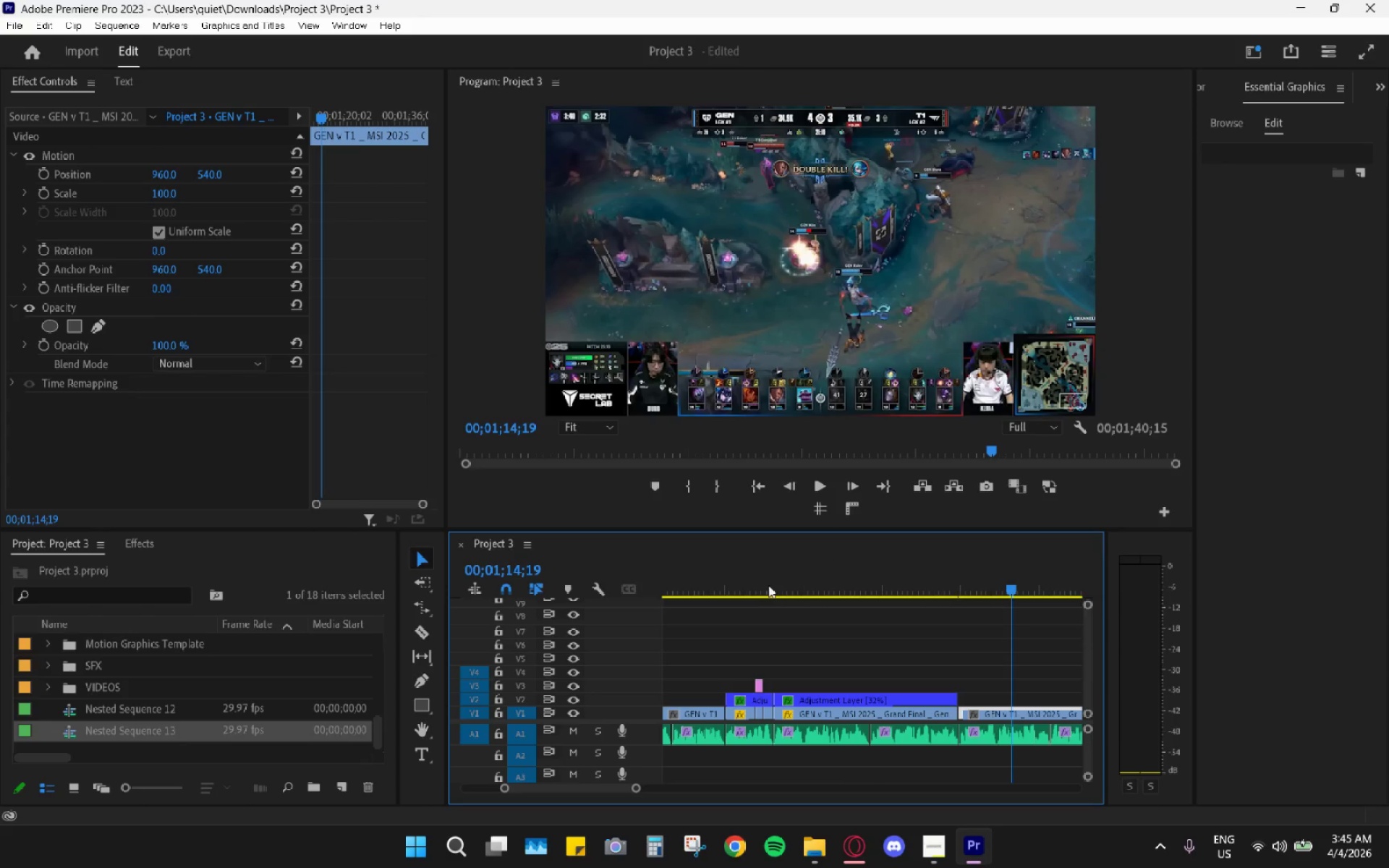 
left_click_drag(start_coordinate=[766, 581], to_coordinate=[807, 577])
 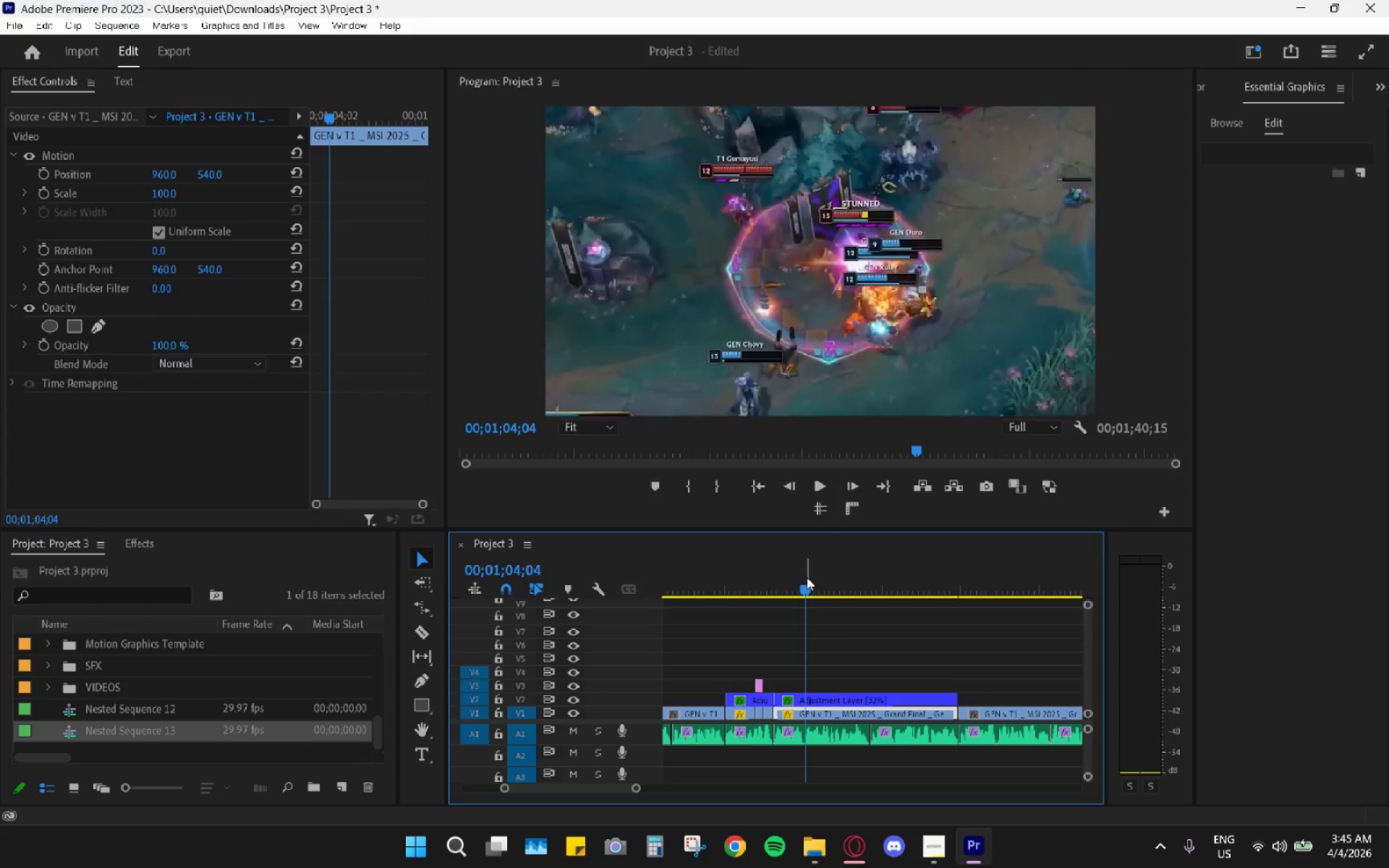 
key(Control+ControlLeft)
 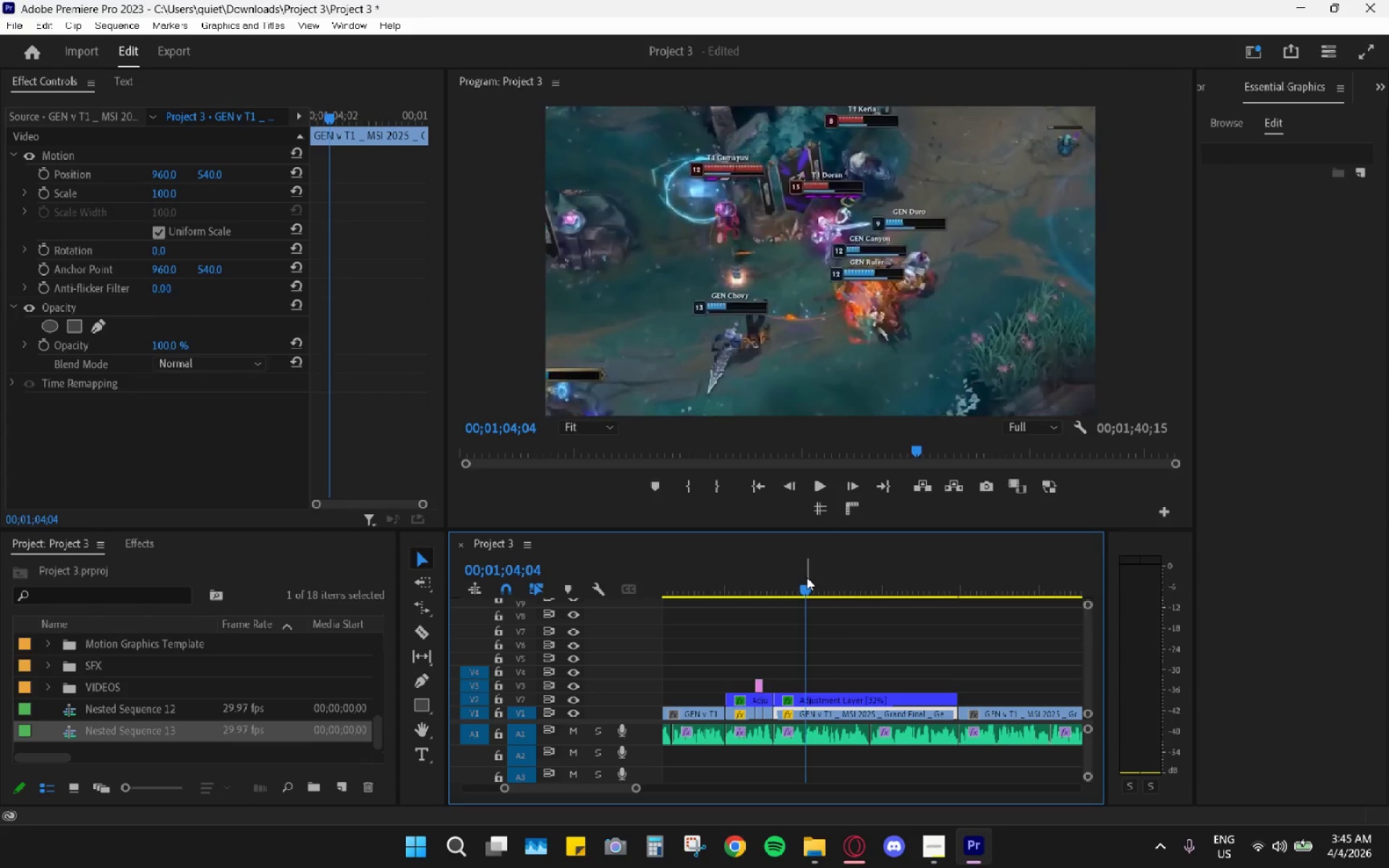 
key(Control+V)
 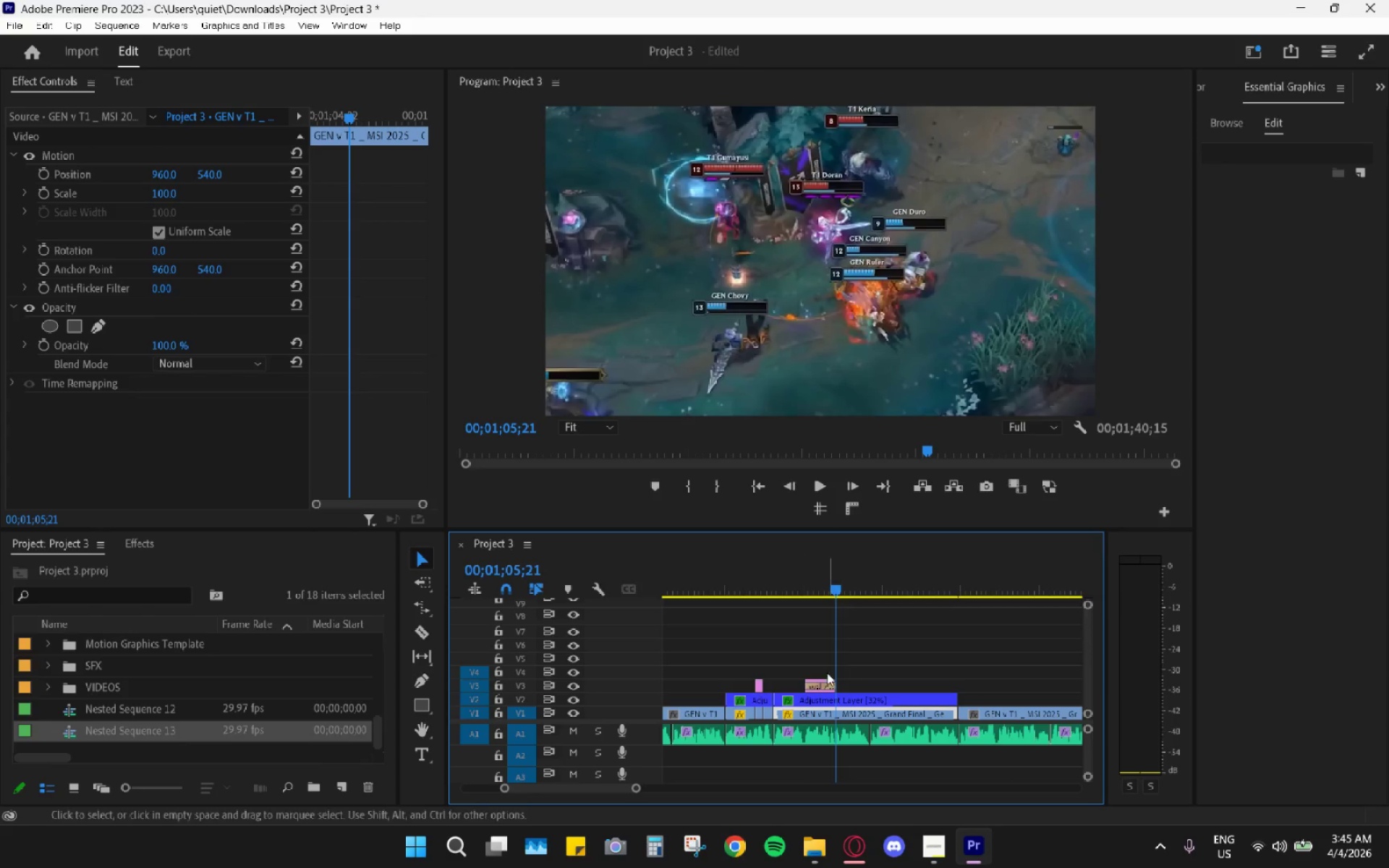 
hold_key(key=AltLeft, duration=0.39)
scroll: coordinate [823, 675], scroll_direction: up, amount: 6.0
 